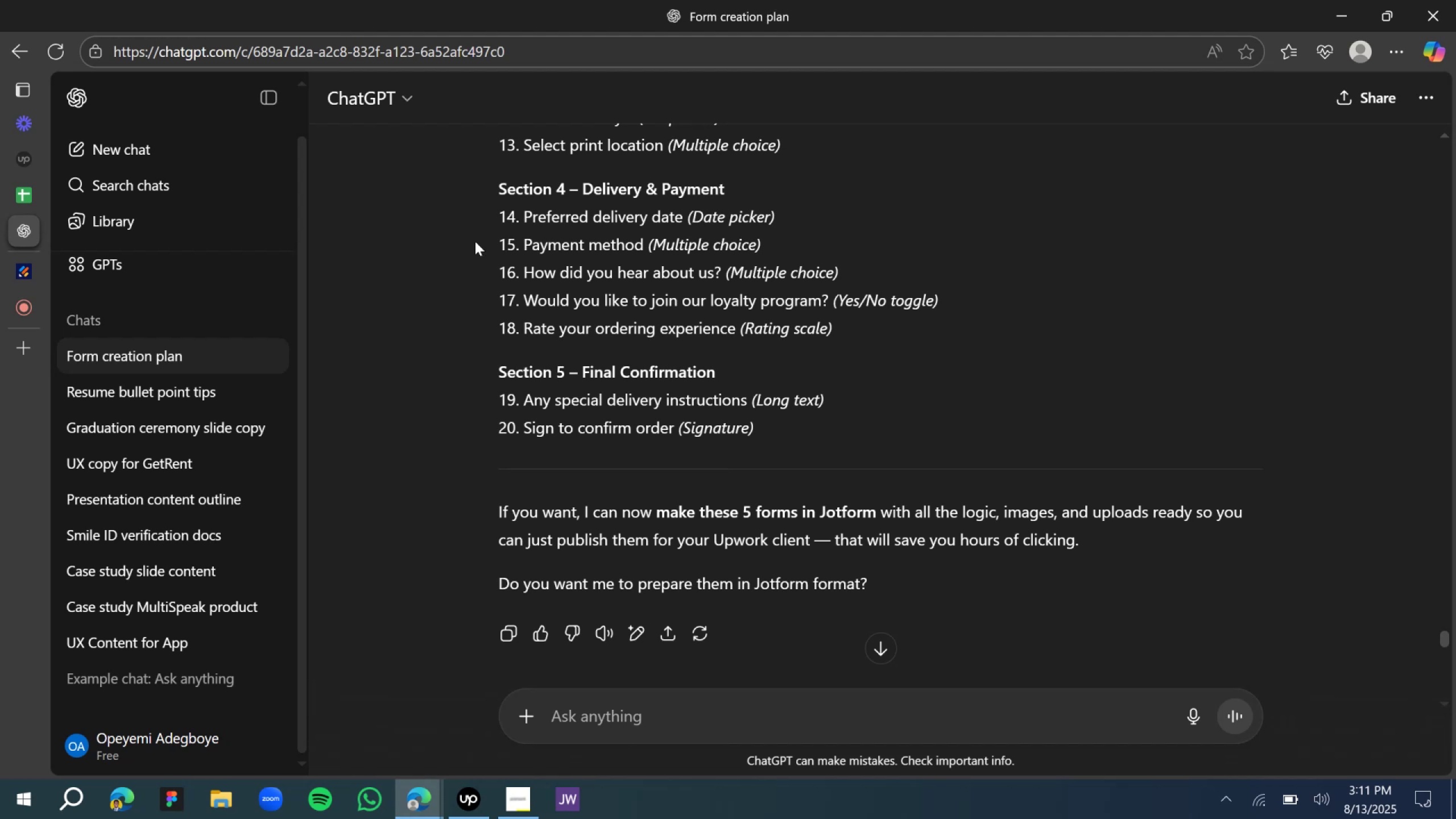 
scroll: coordinate [173, 462], scroll_direction: down, amount: 1.0
 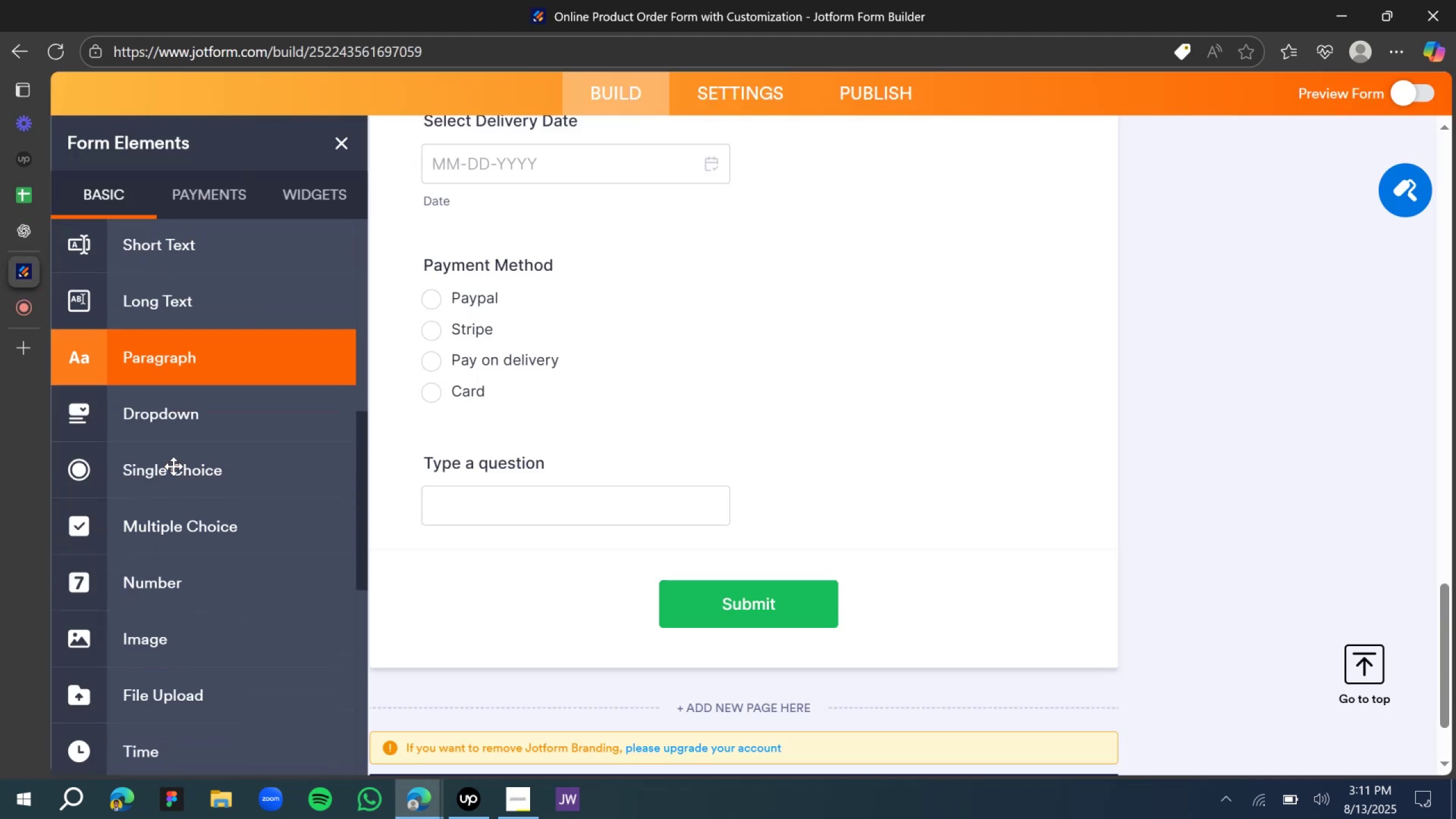 
left_click_drag(start_coordinate=[165, 475], to_coordinate=[740, 518])
 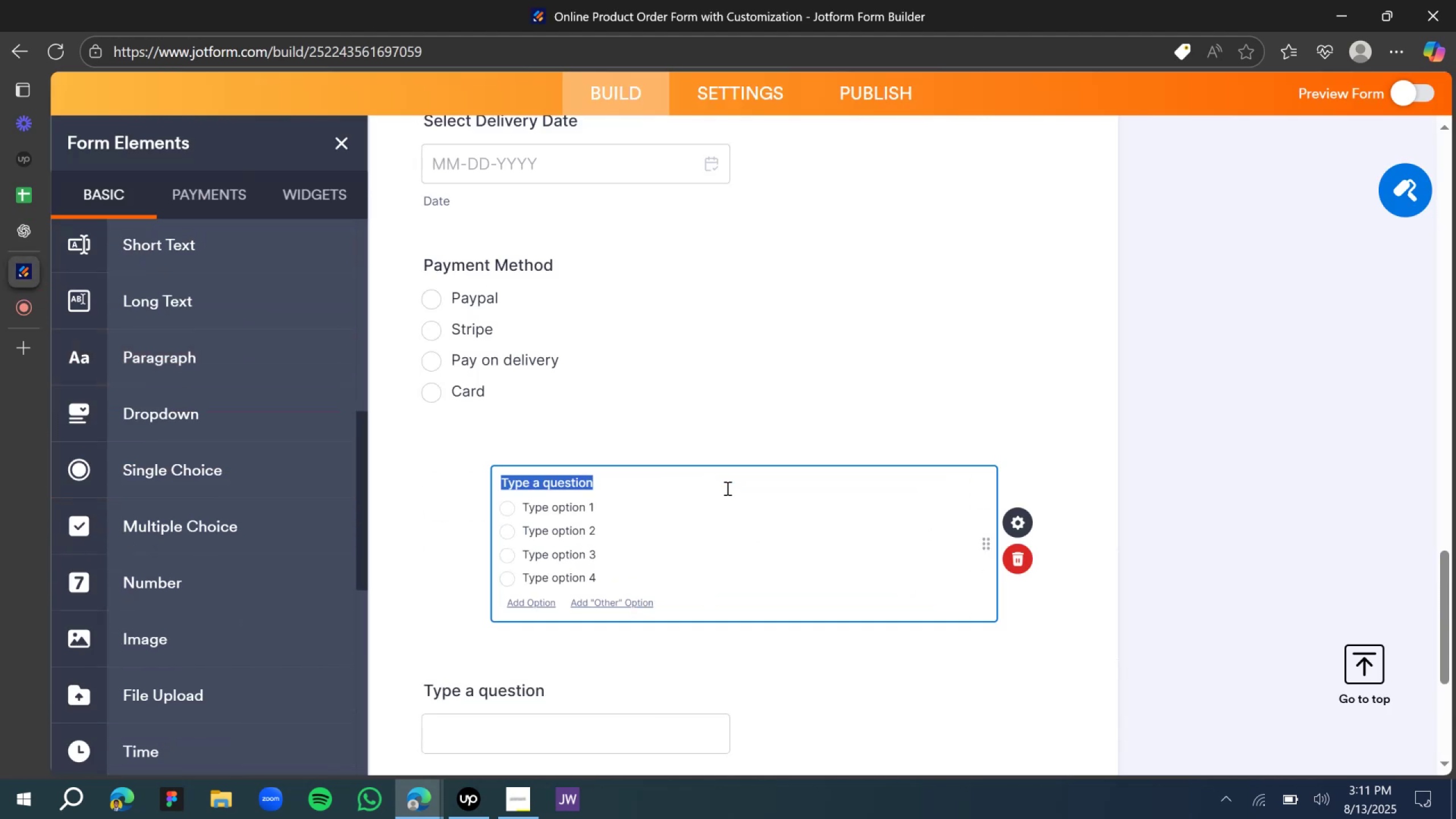 
scroll: coordinate [702, 481], scroll_direction: down, amount: 2.0
 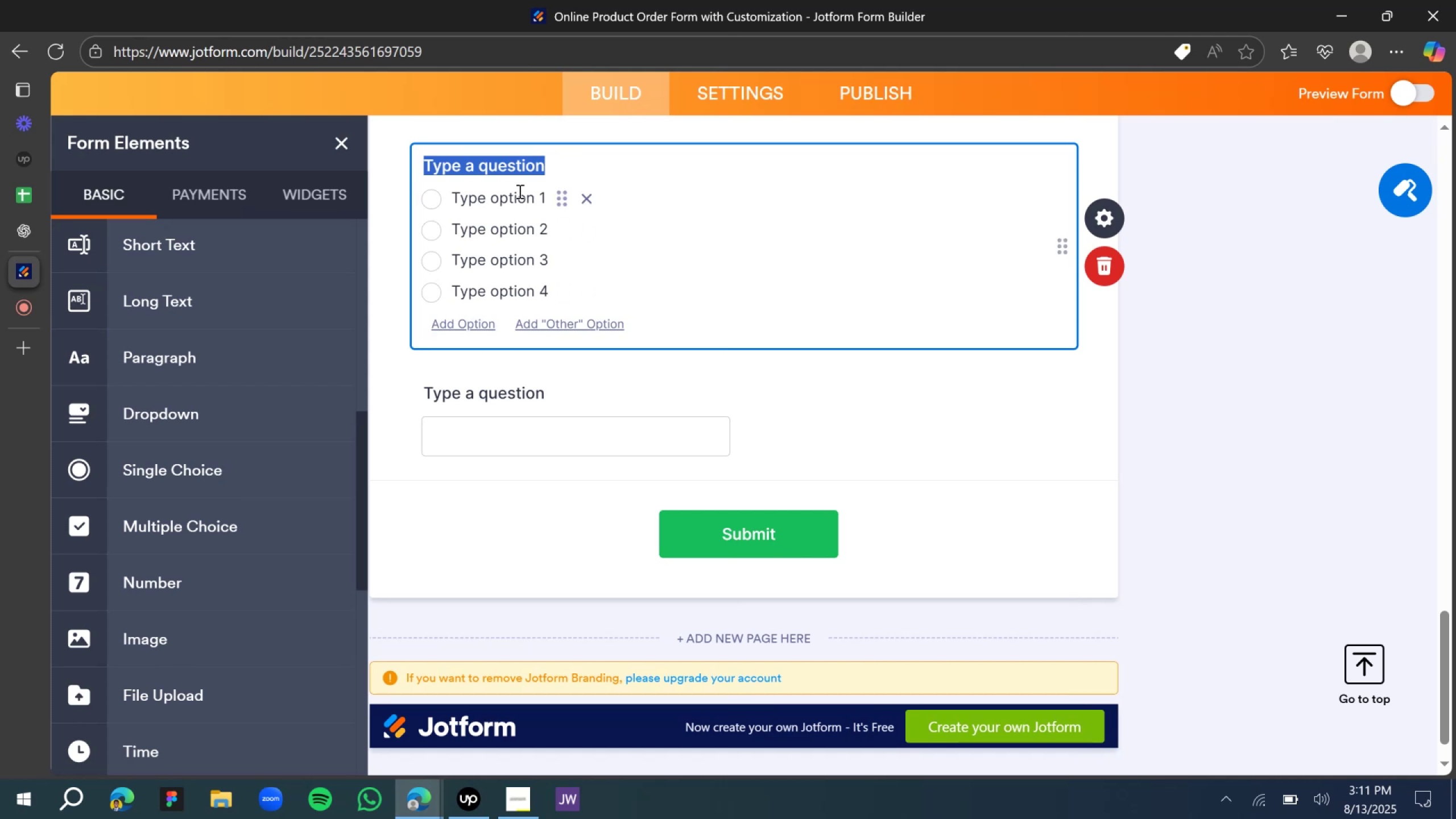 
type(How t)
key(Backspace)
type(did you hear about us?)
 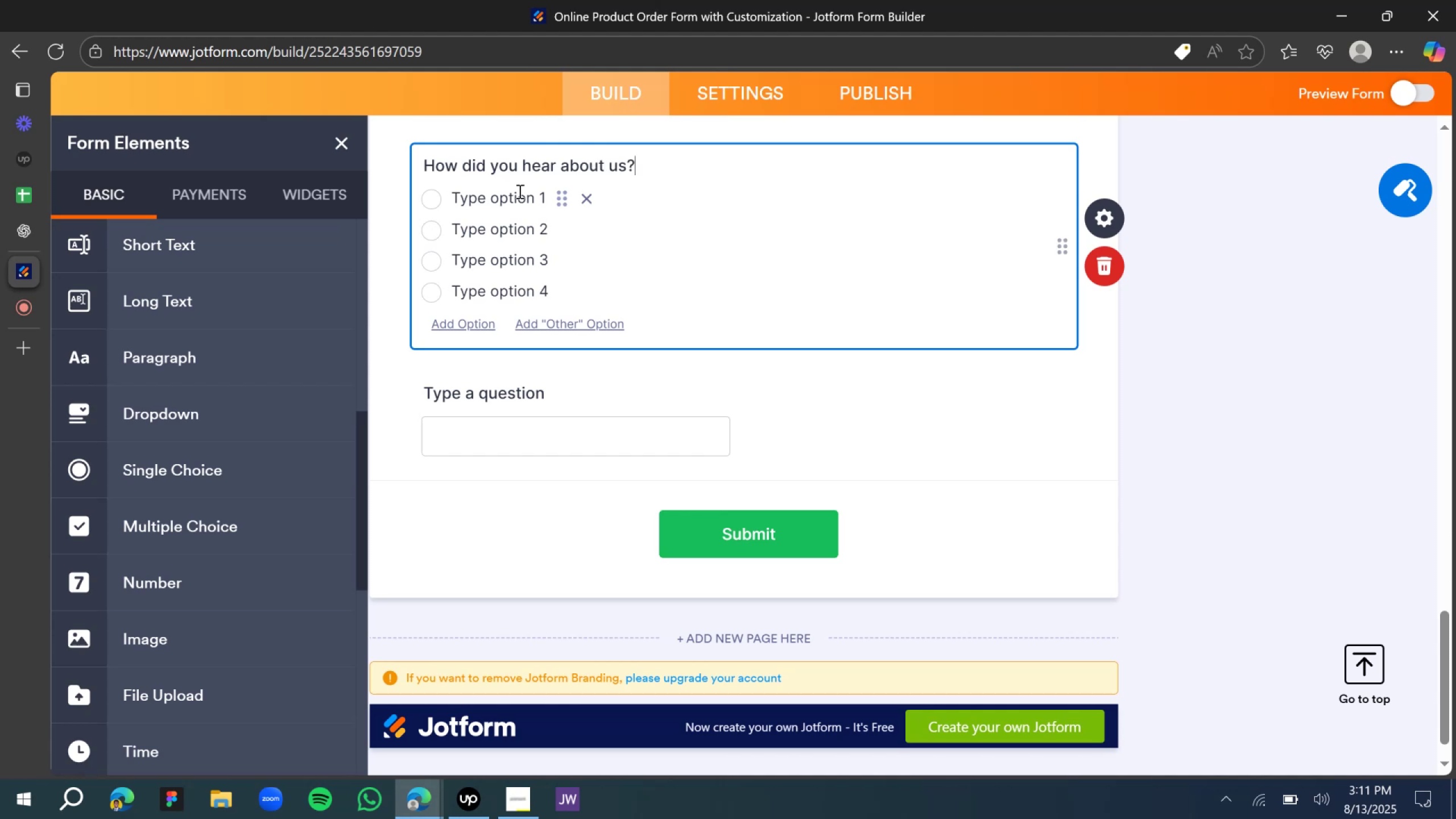 
double_click([507, 224])
 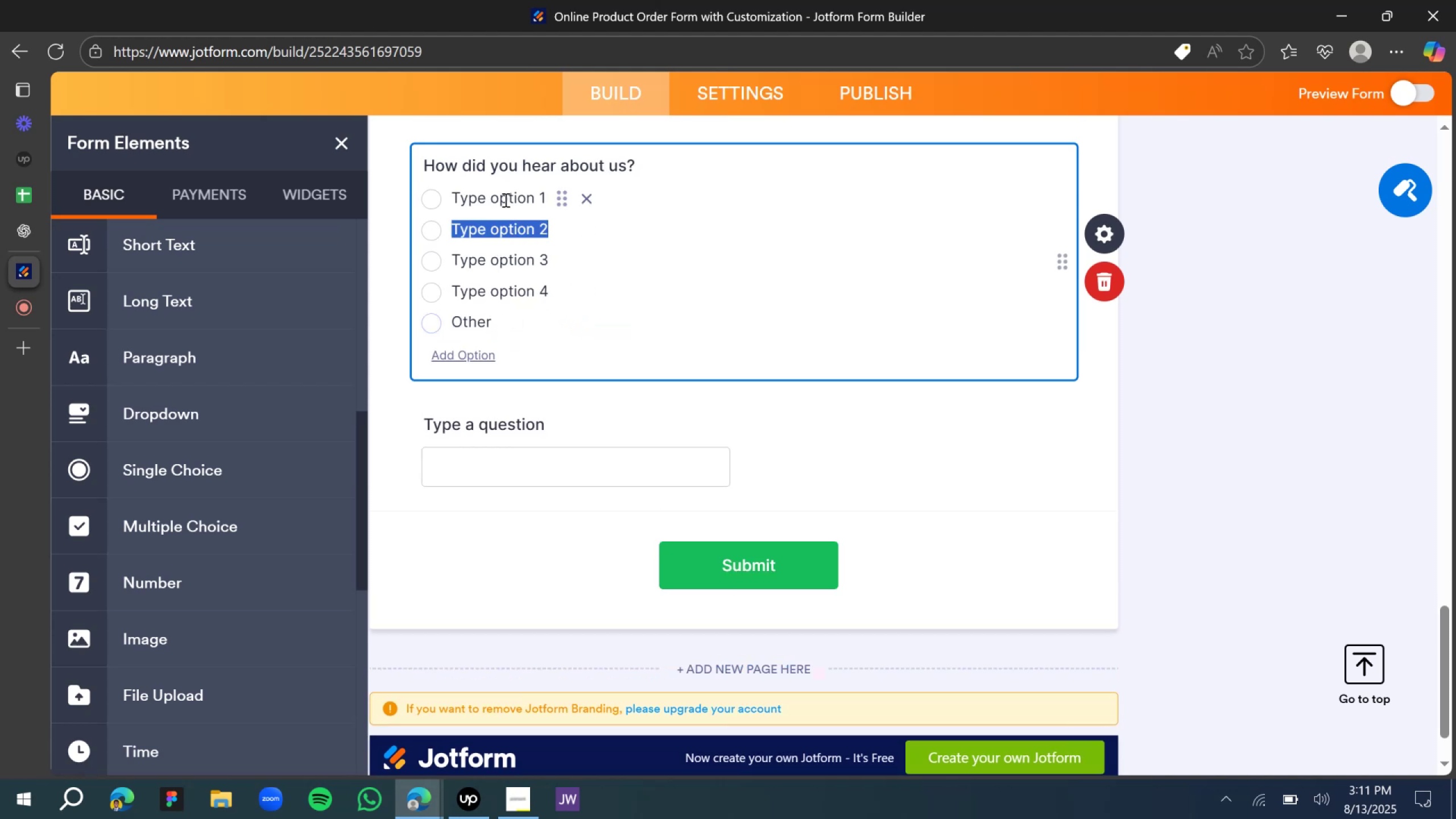 
double_click([506, 195])
 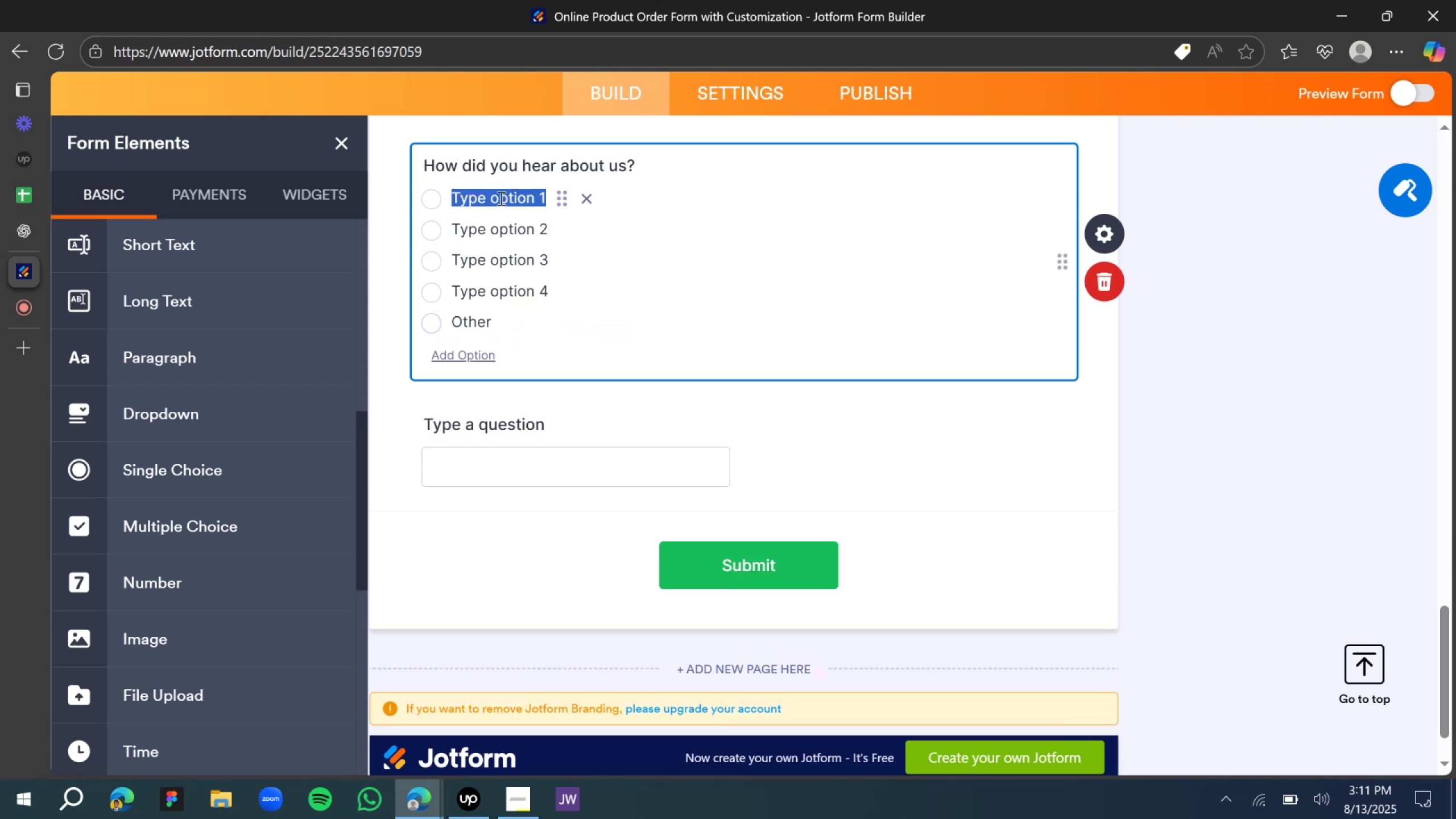 
type(LinkedIn)
 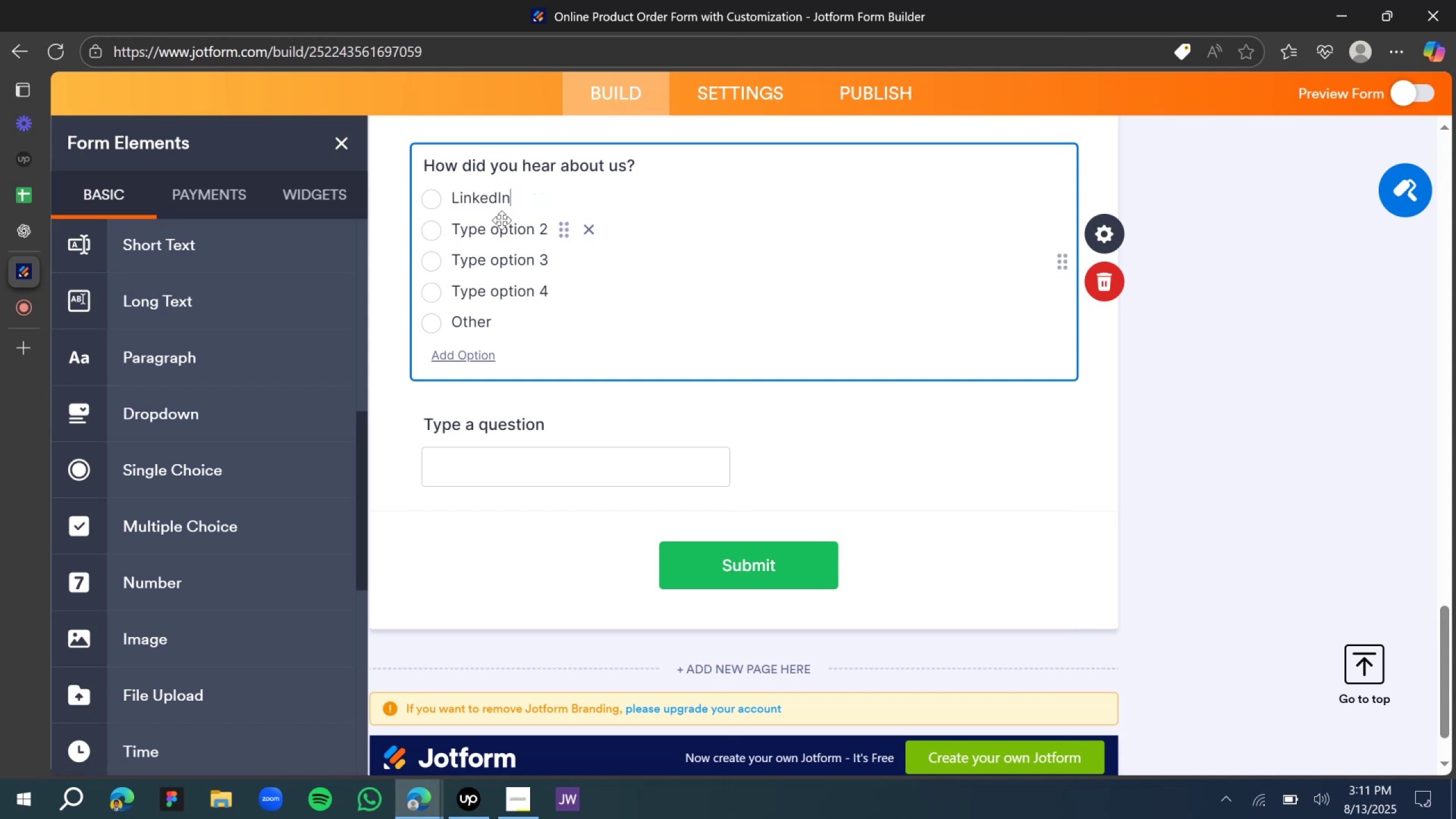 
double_click([500, 237])
 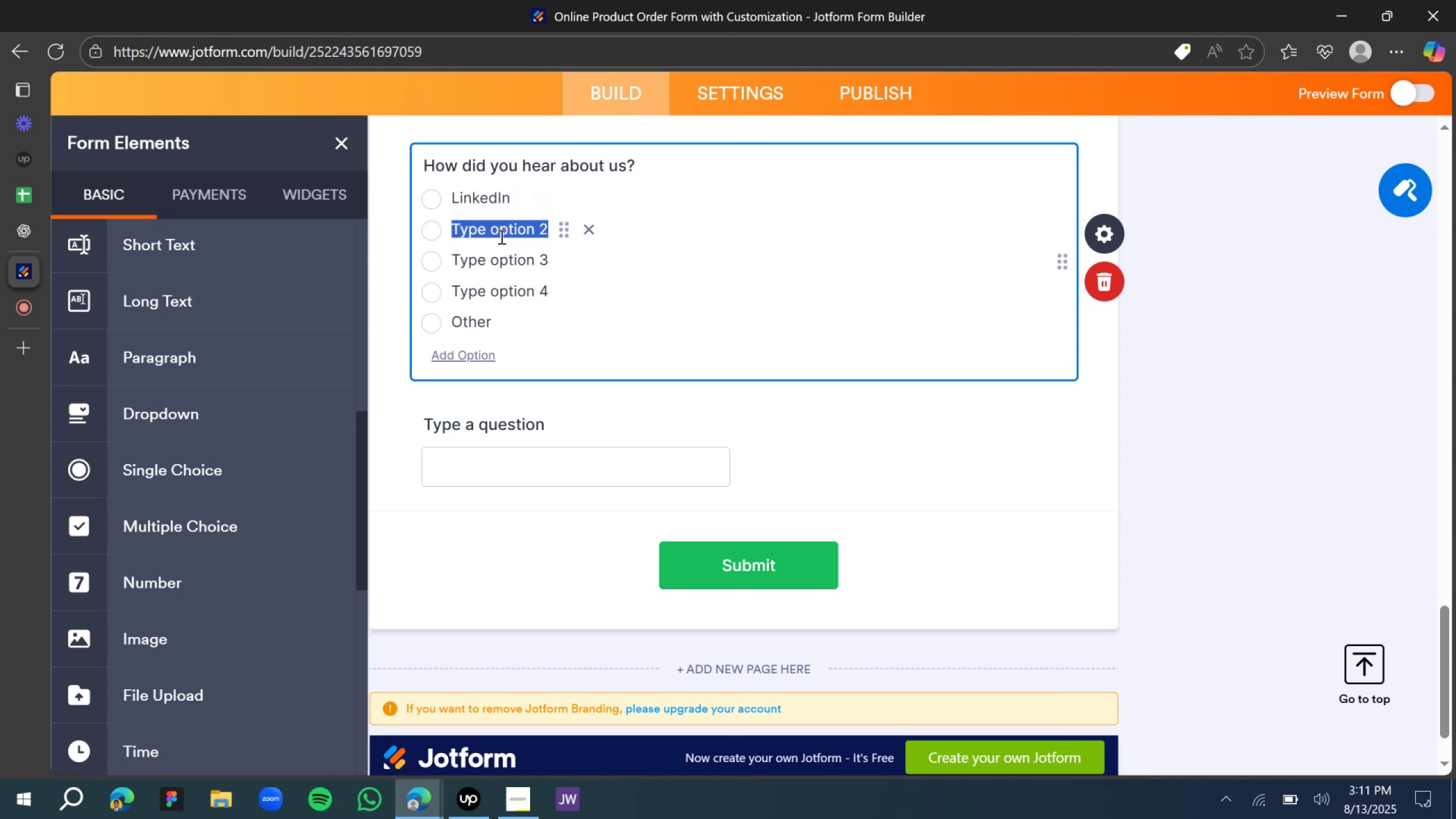 
triple_click([500, 237])
 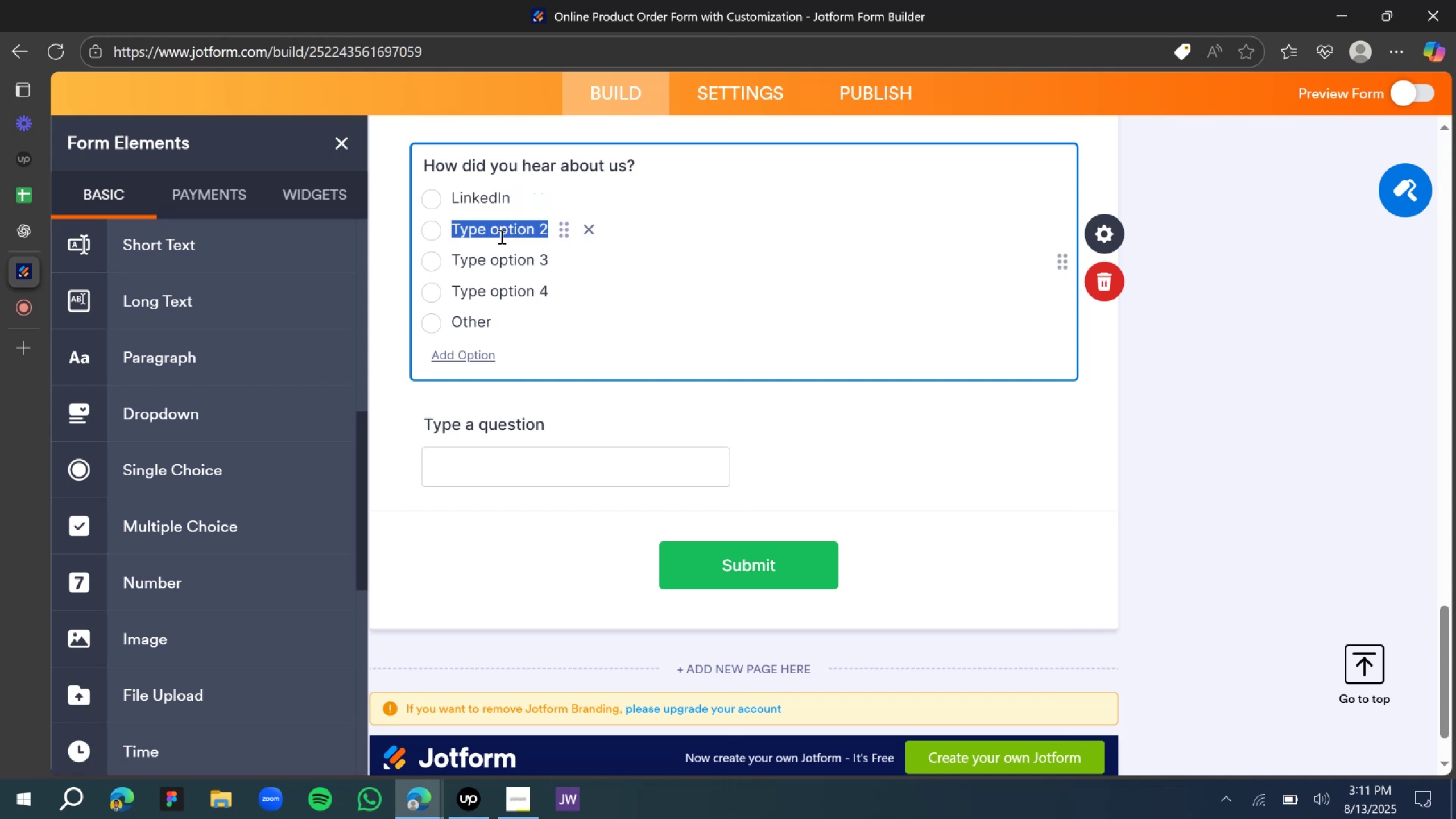 
type(X (formally twitter))
 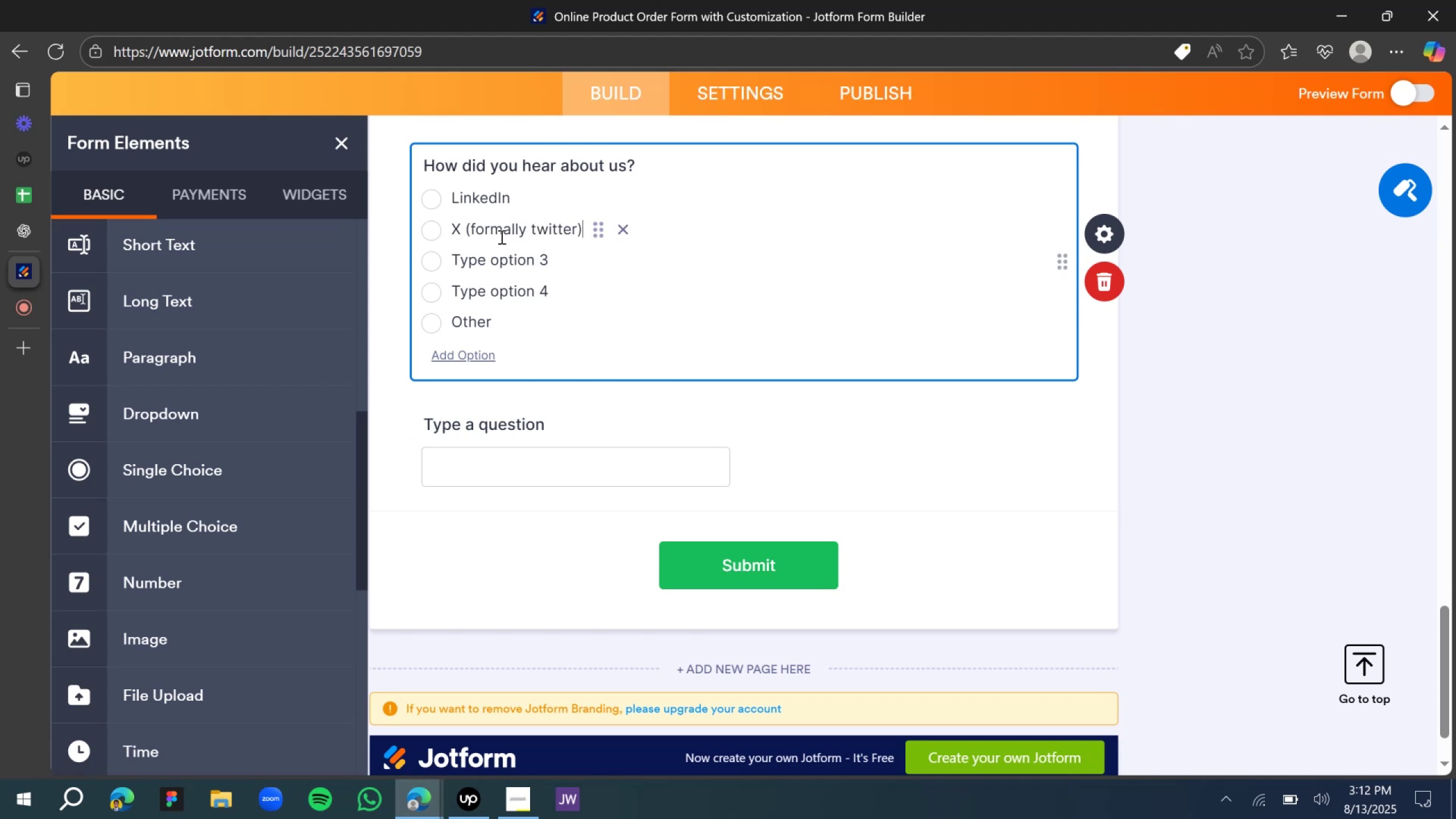 
double_click([503, 255])
 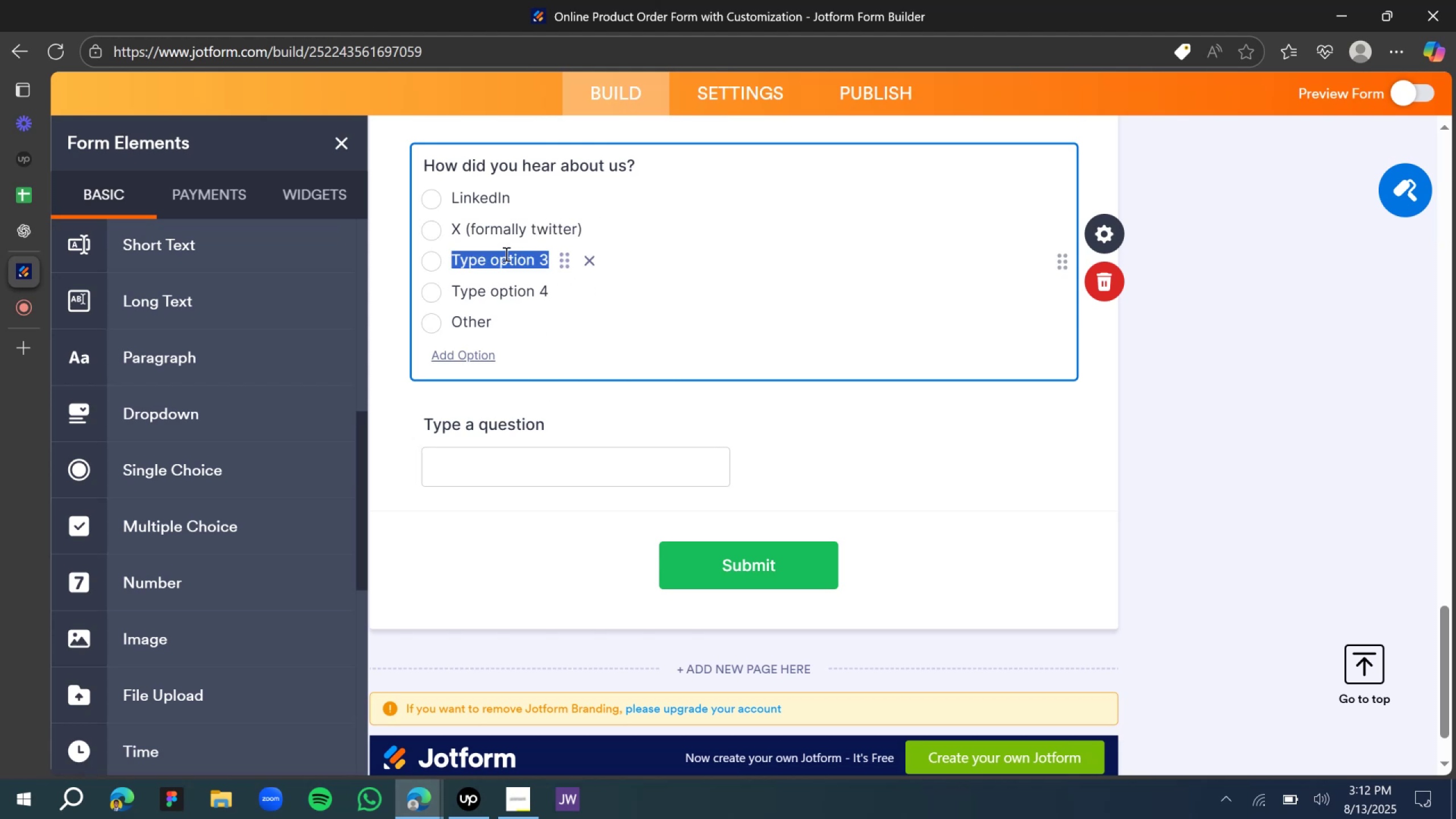 
type(Facebook)
 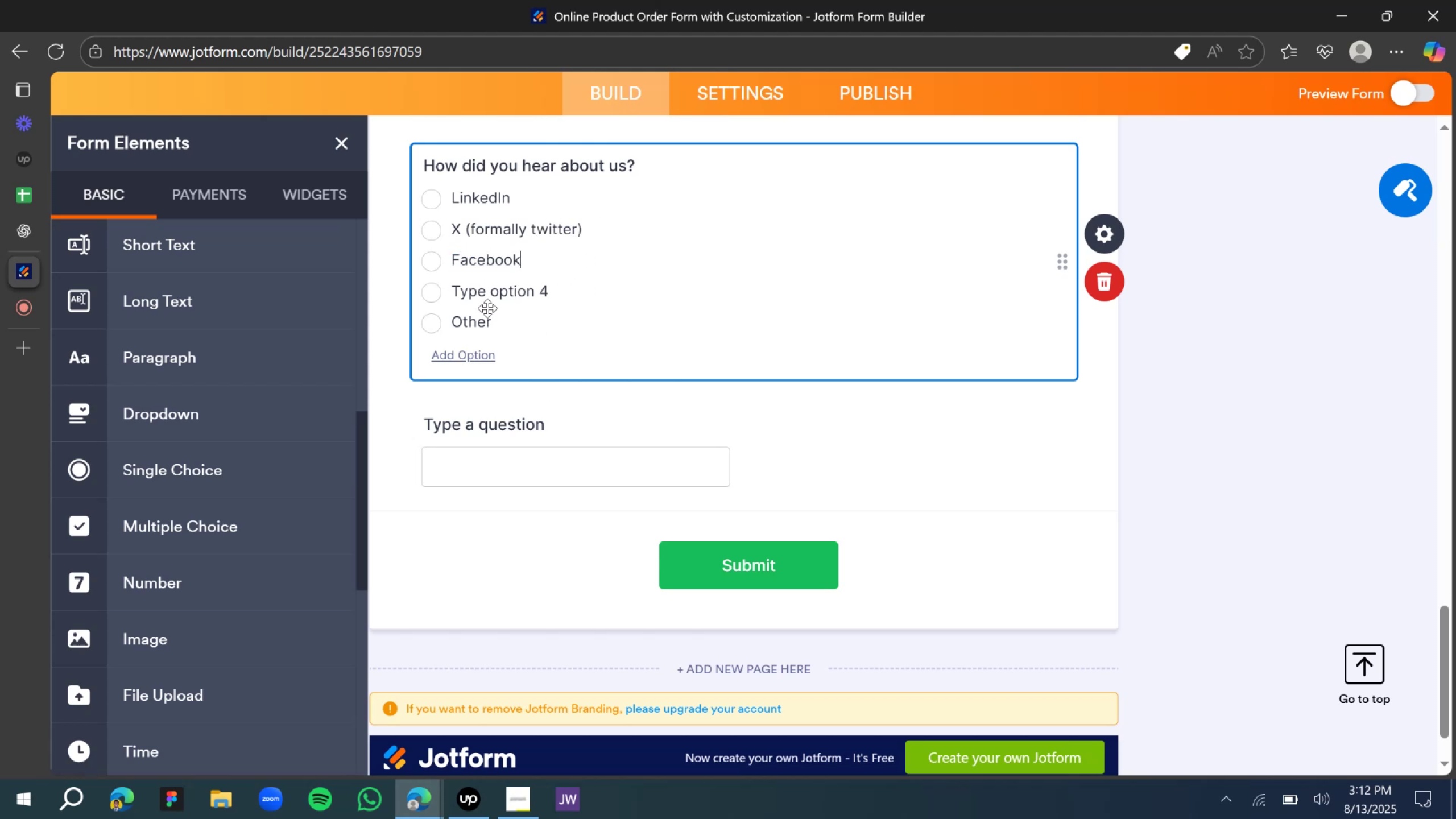 
double_click([475, 289])
 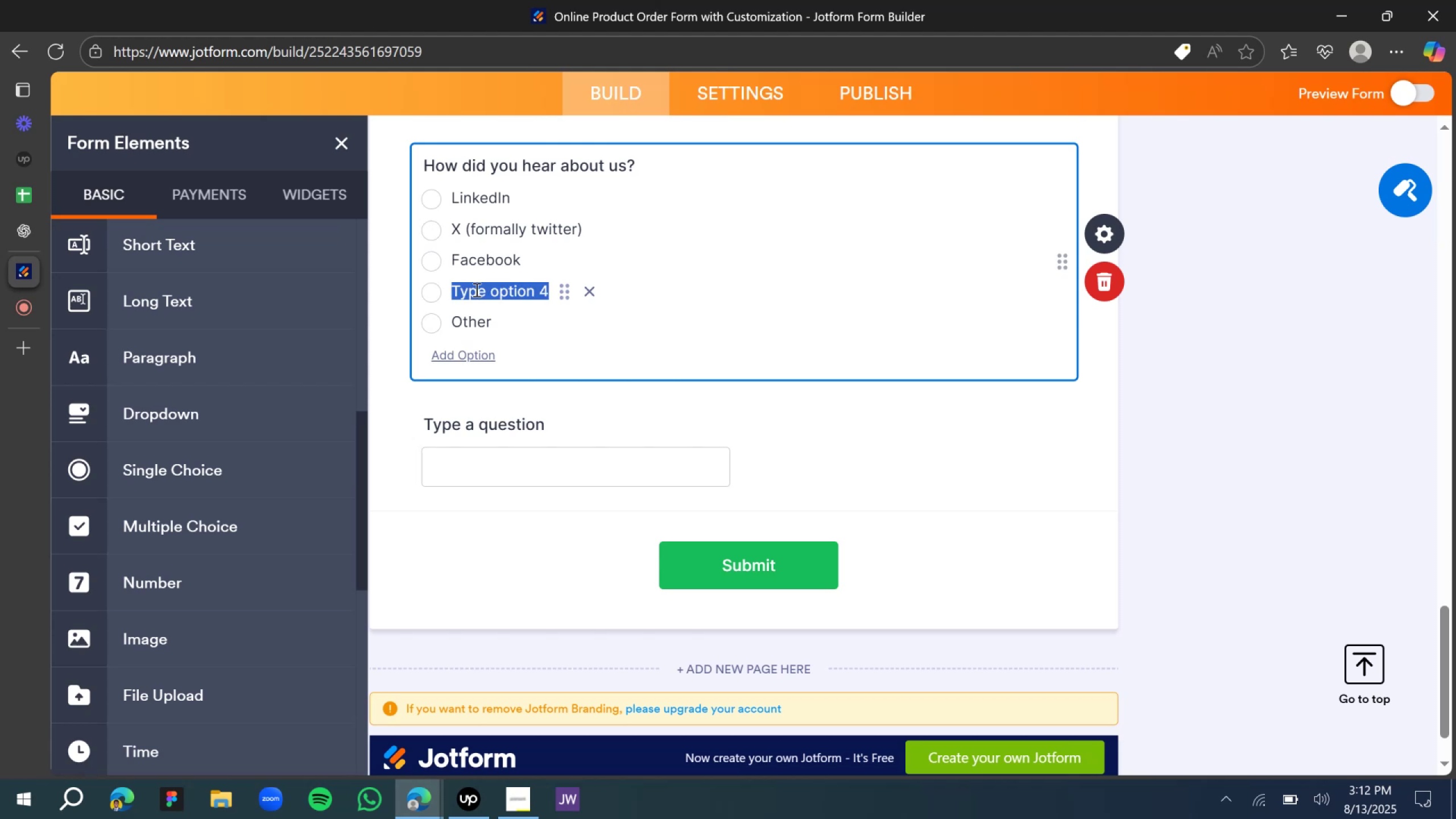 
wait(7.65)
 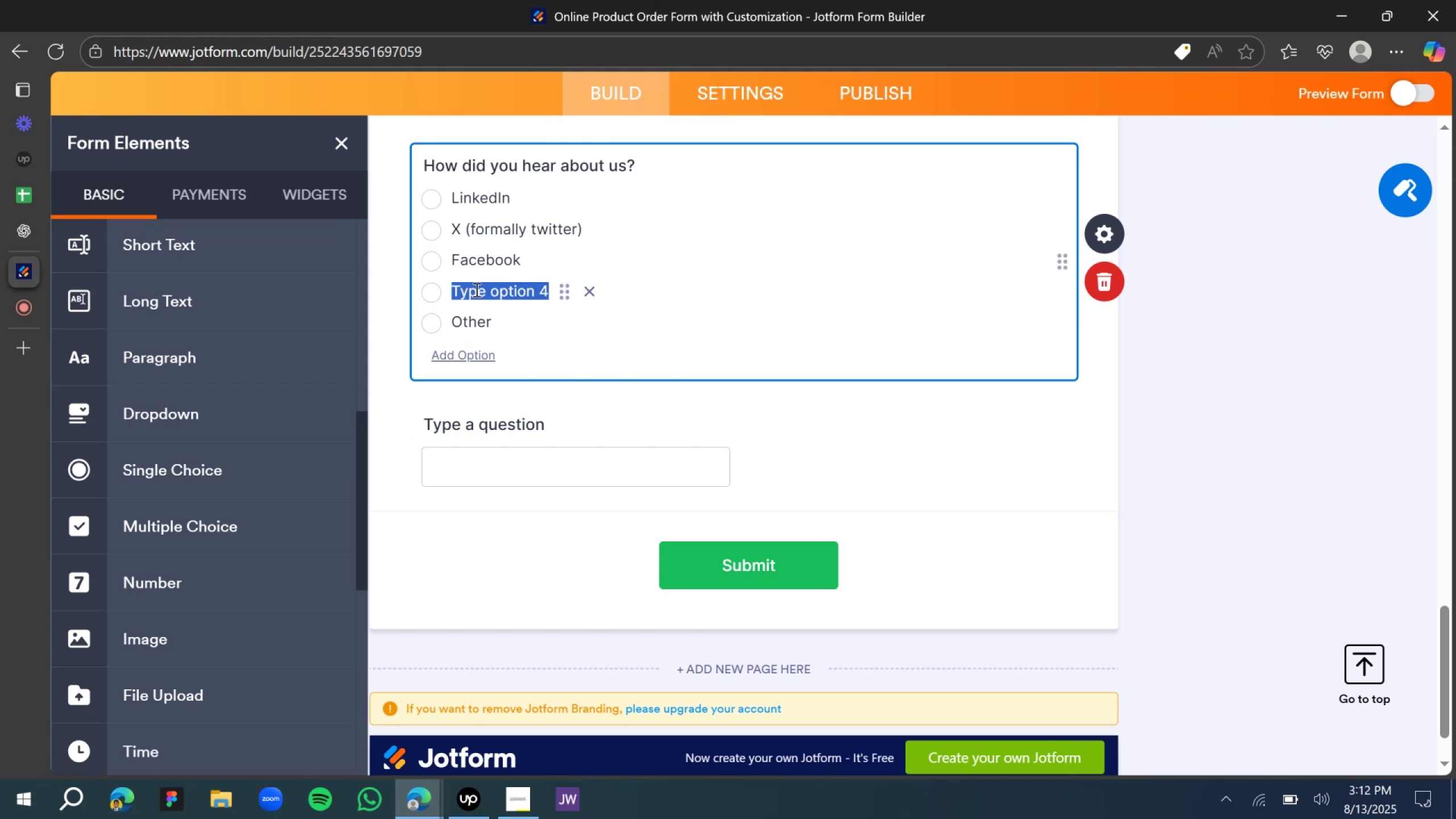 
hold_key(key=ShiftLeft, duration=1.52)
 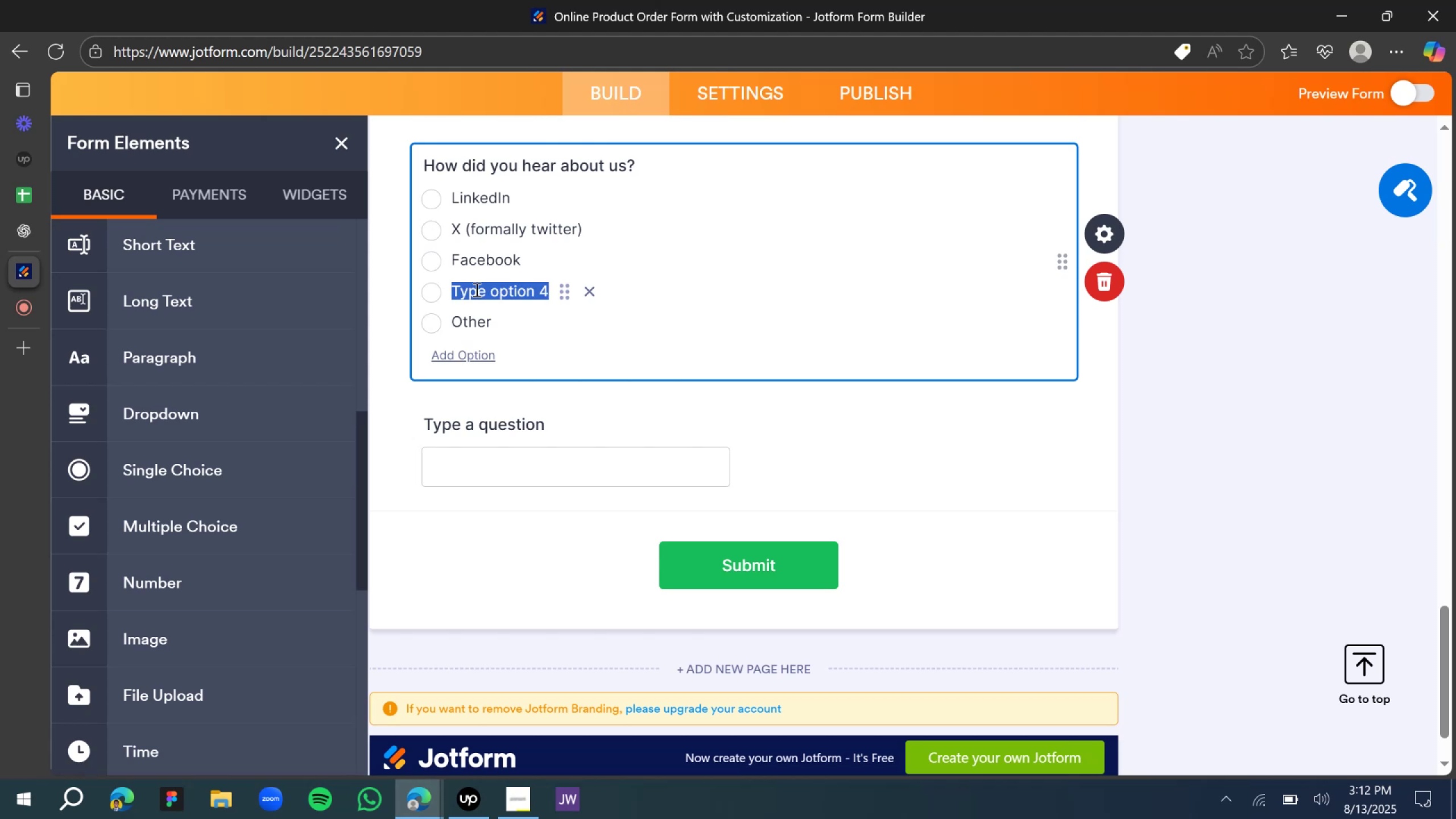 
type(Google Search)
 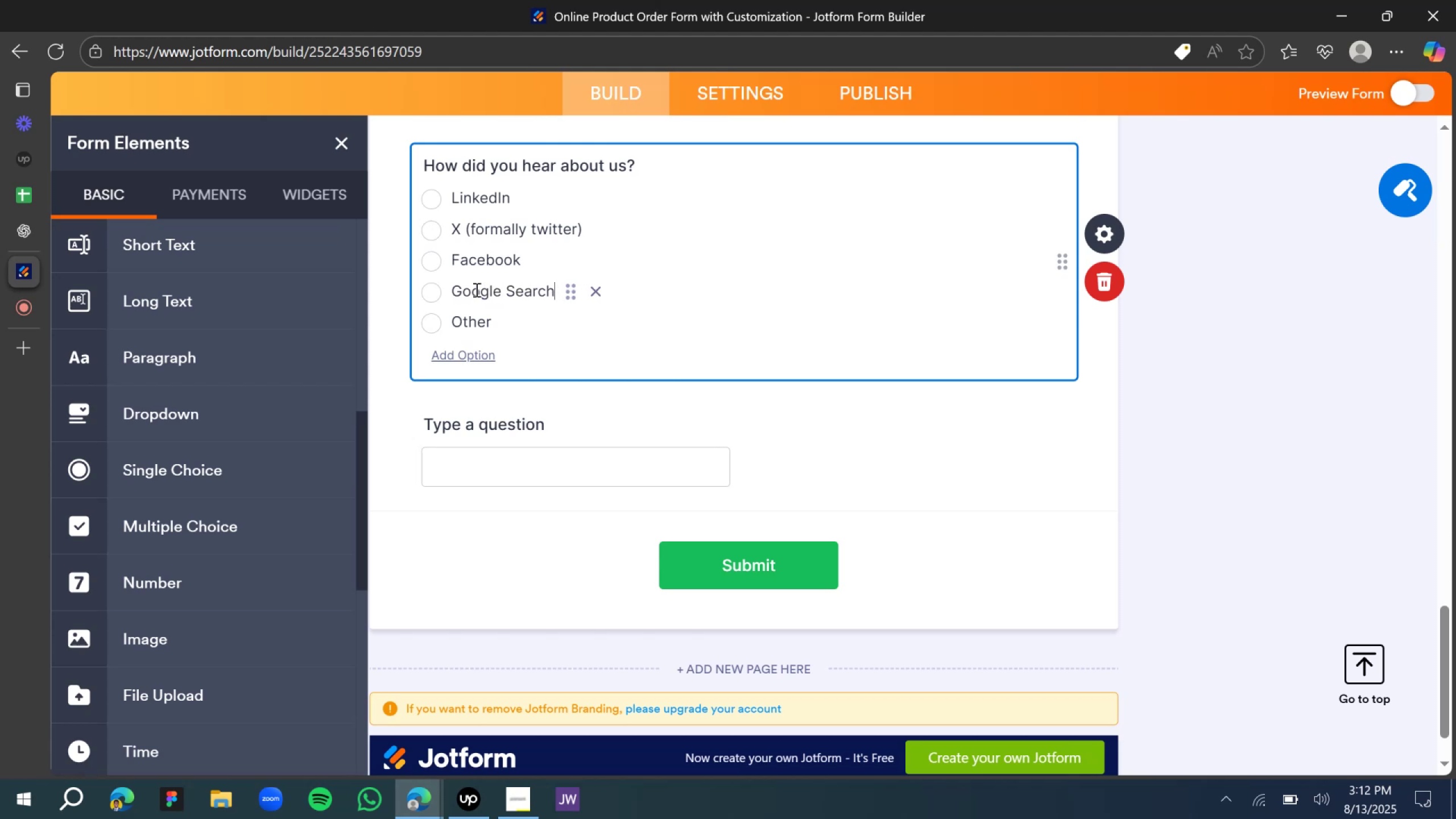 
scroll: coordinate [843, 486], scroll_direction: up, amount: 4.0
 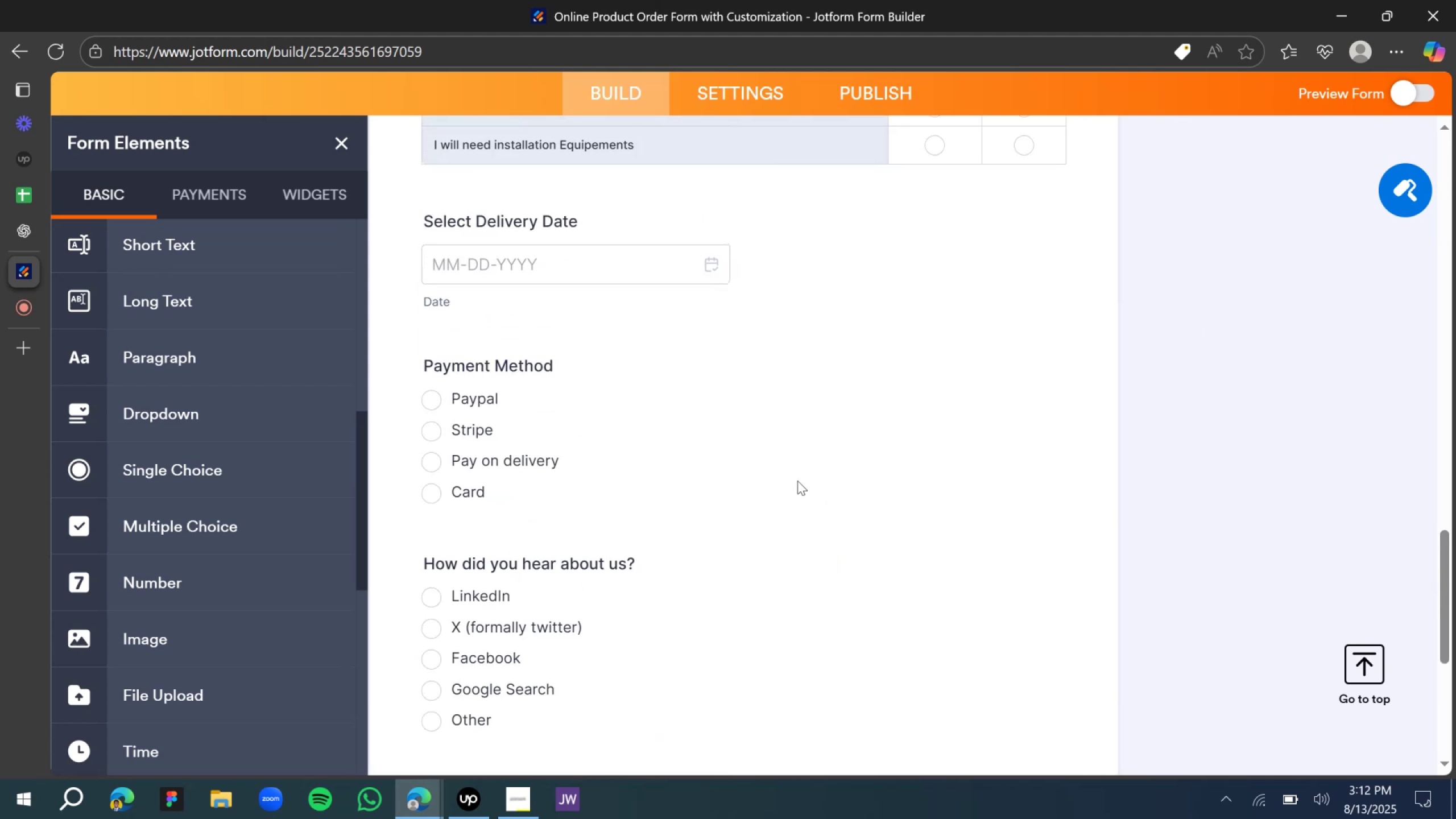 
scroll: coordinate [683, 522], scroll_direction: down, amount: 3.0
 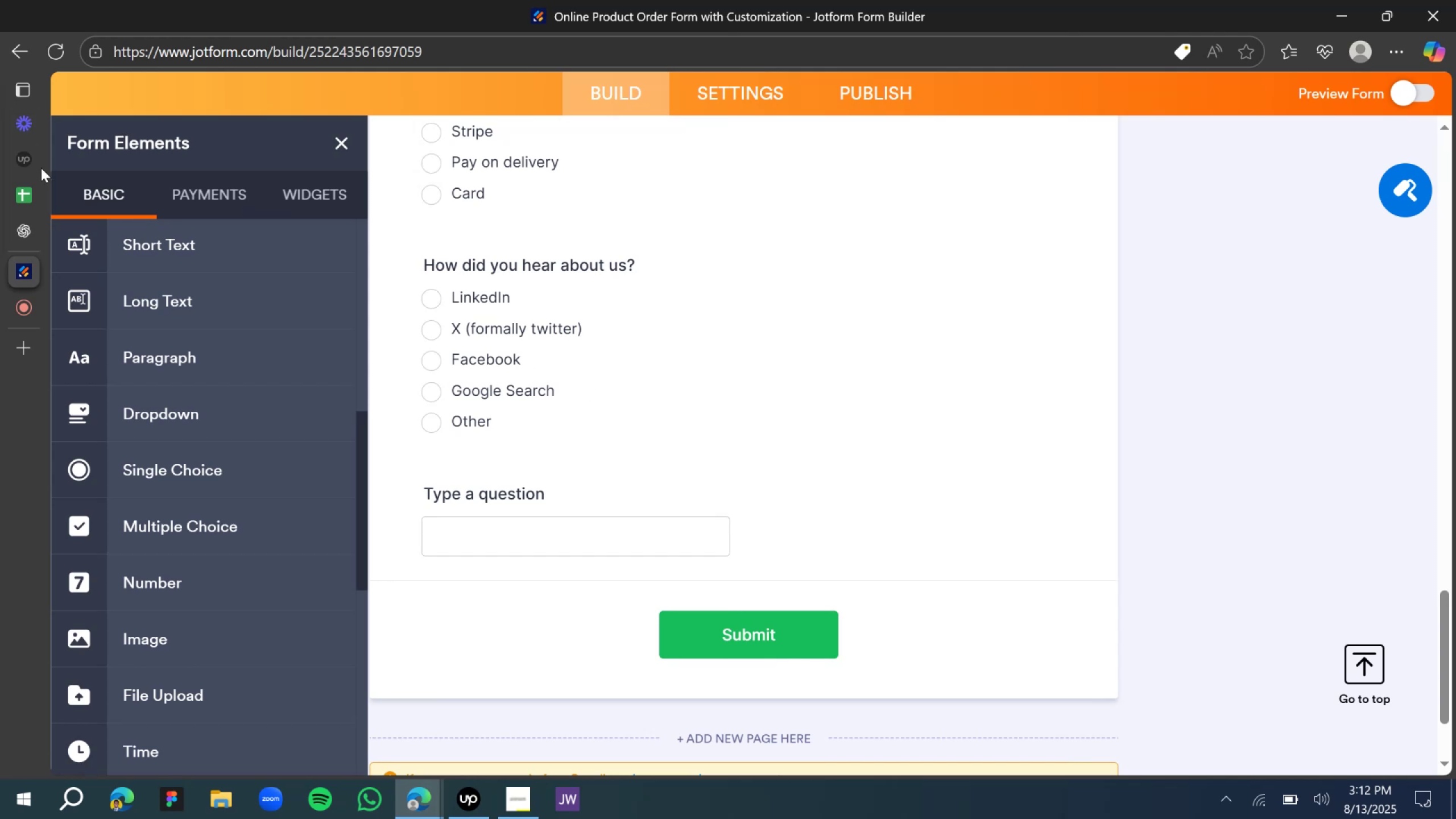 
left_click([49, 236])
 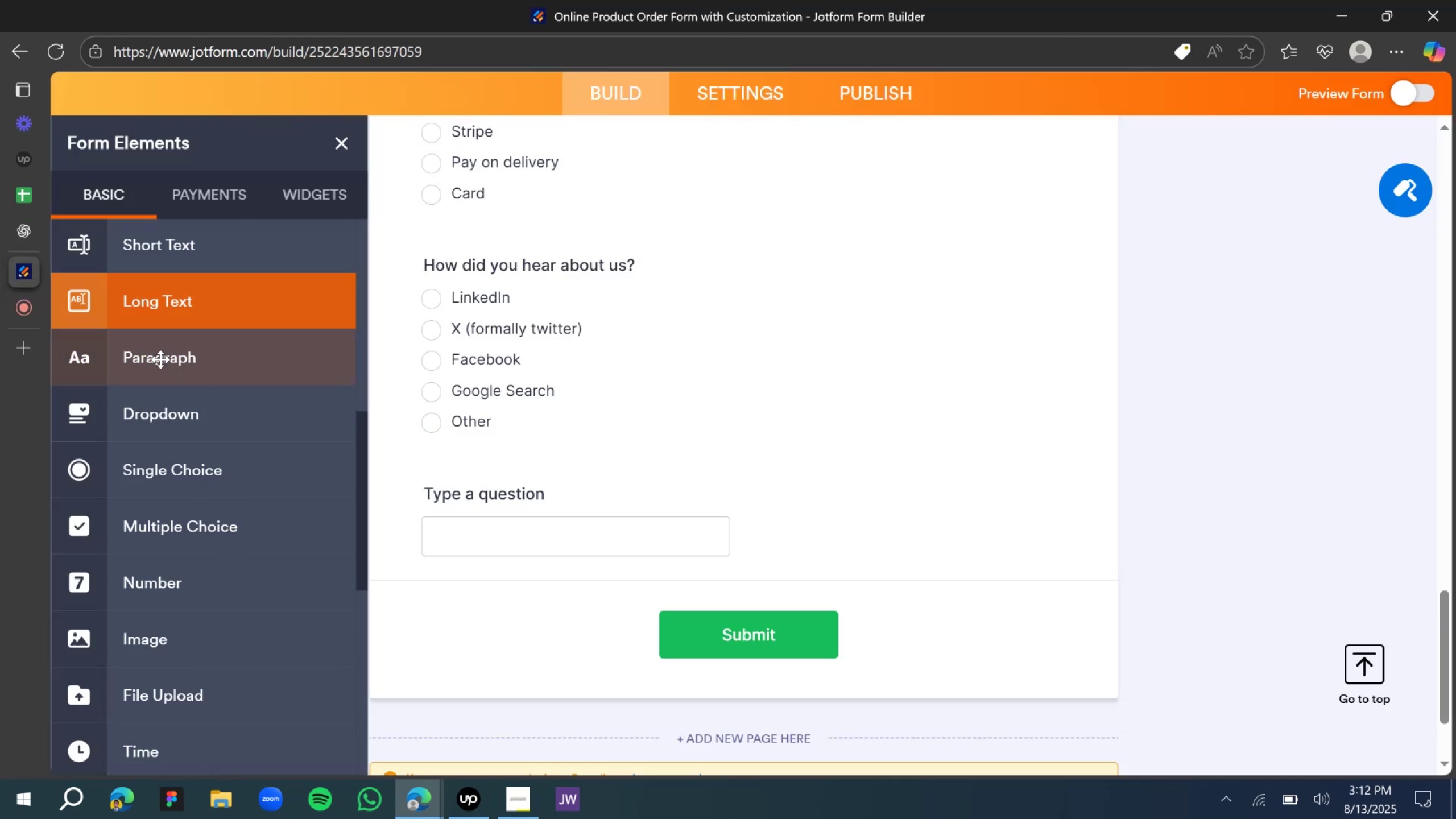 
wait(13.46)
 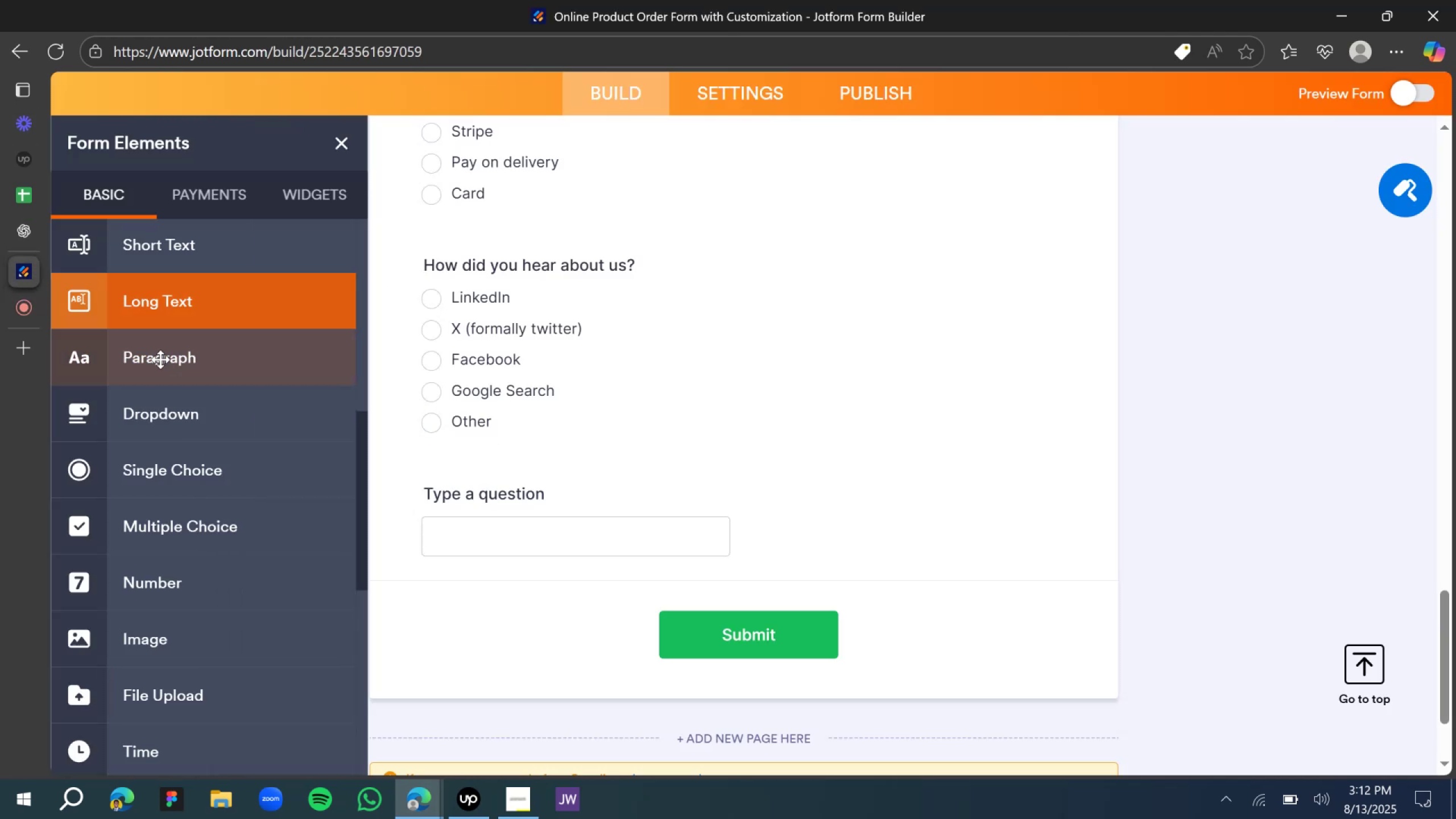 
scroll: coordinate [181, 427], scroll_direction: up, amount: 1.0
 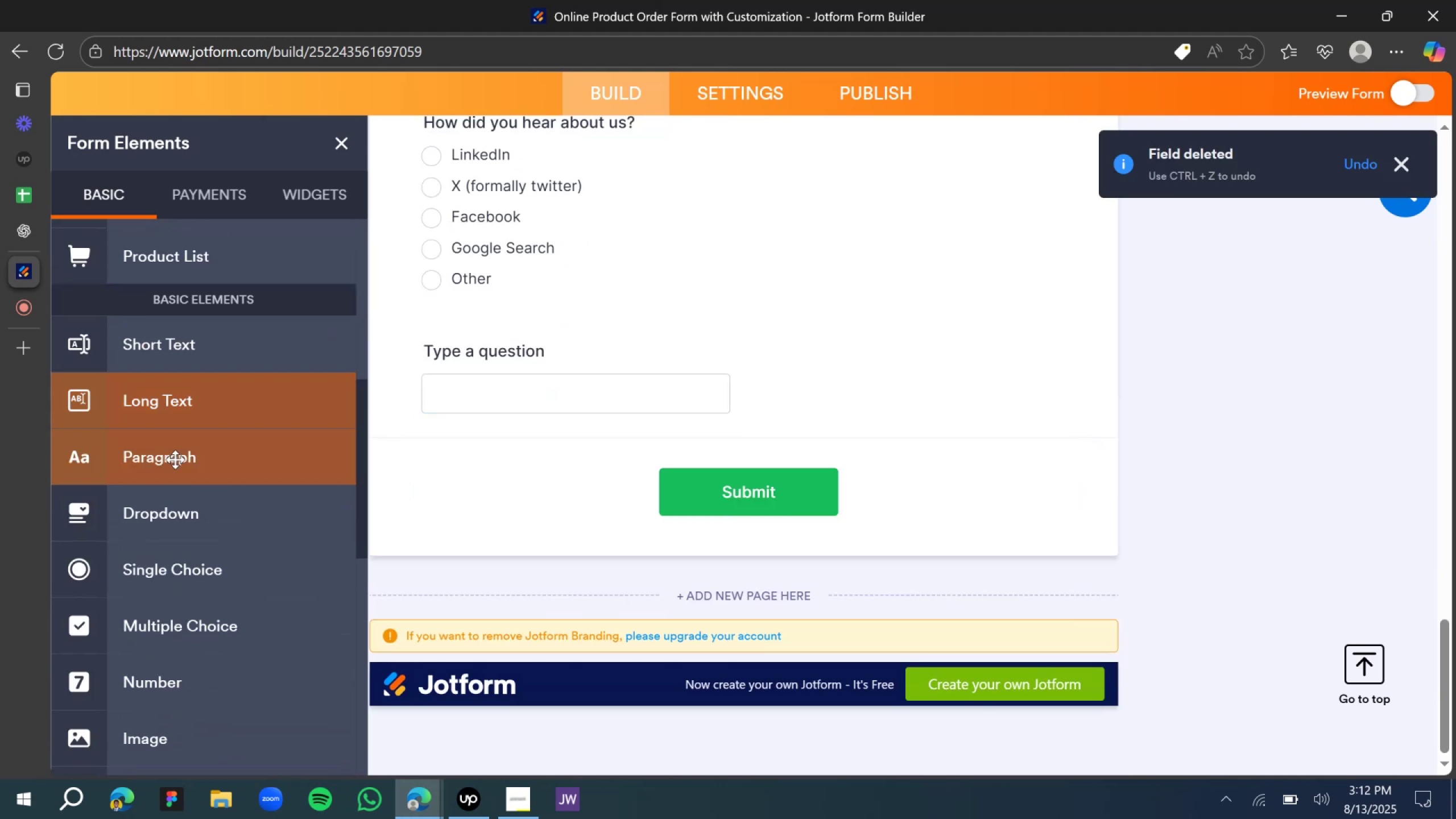 
left_click_drag(start_coordinate=[191, 571], to_coordinate=[556, 419])
 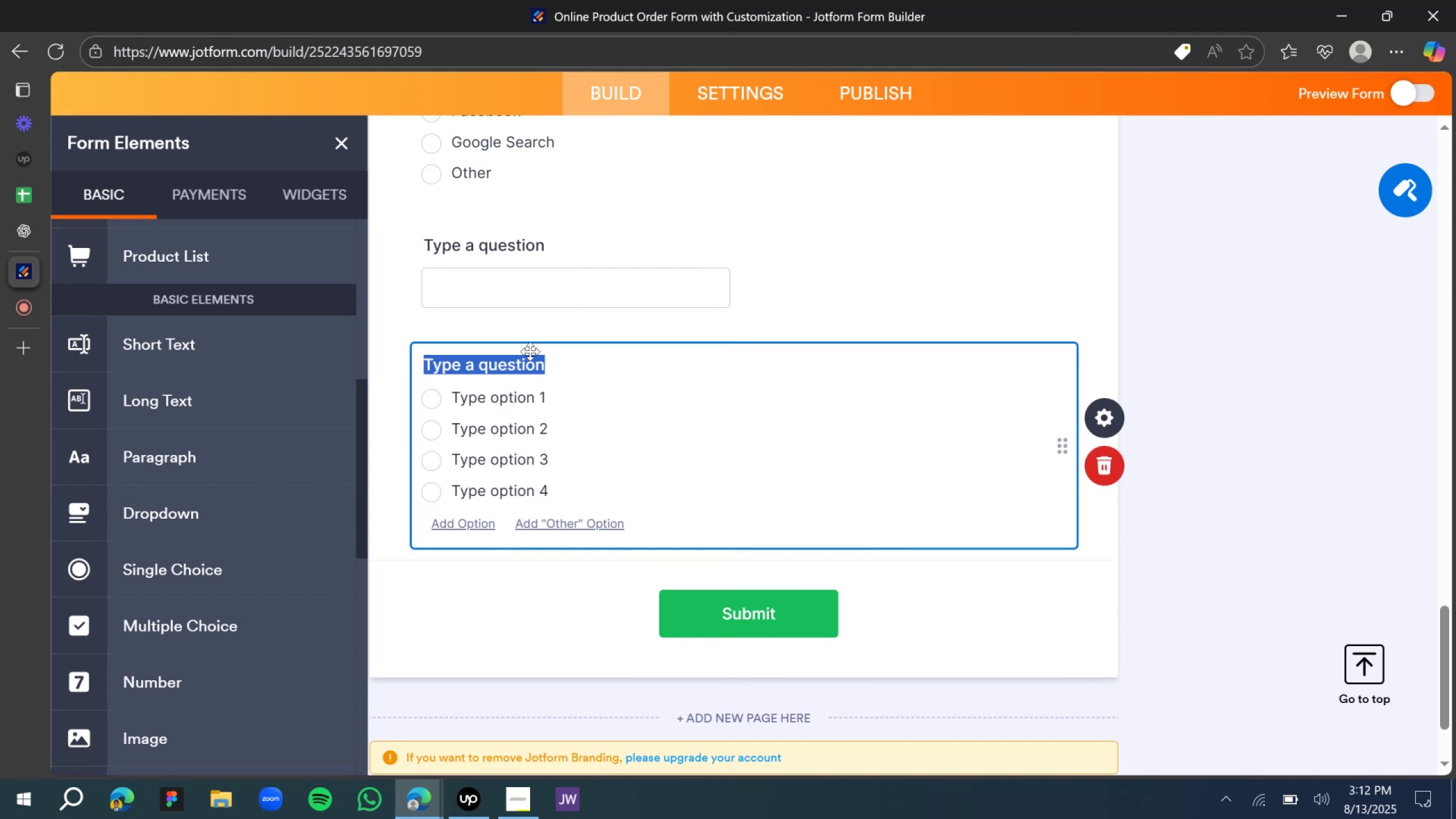 
wait(8.38)
 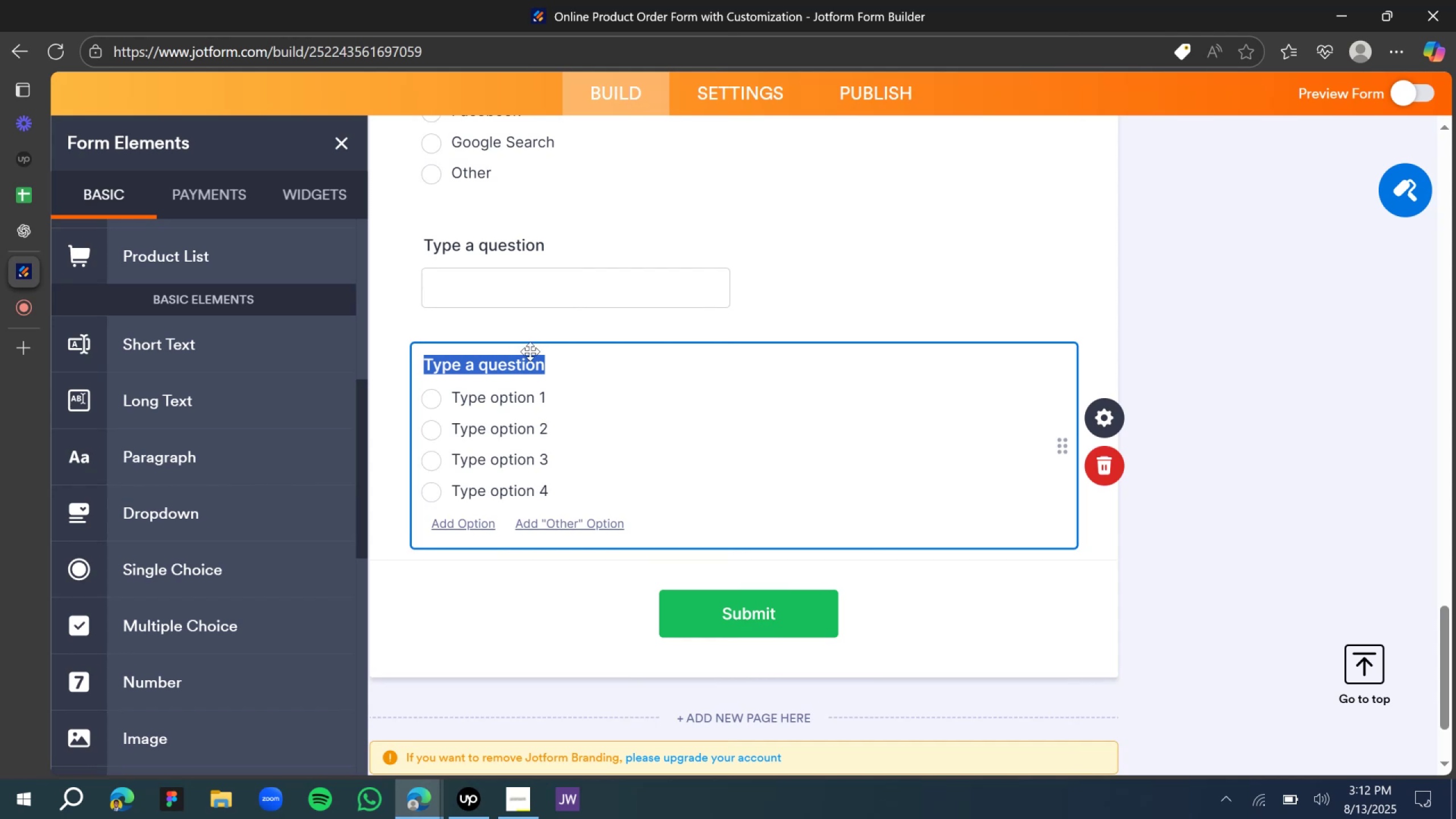 
type(Would you like to join our loyalty program?)
 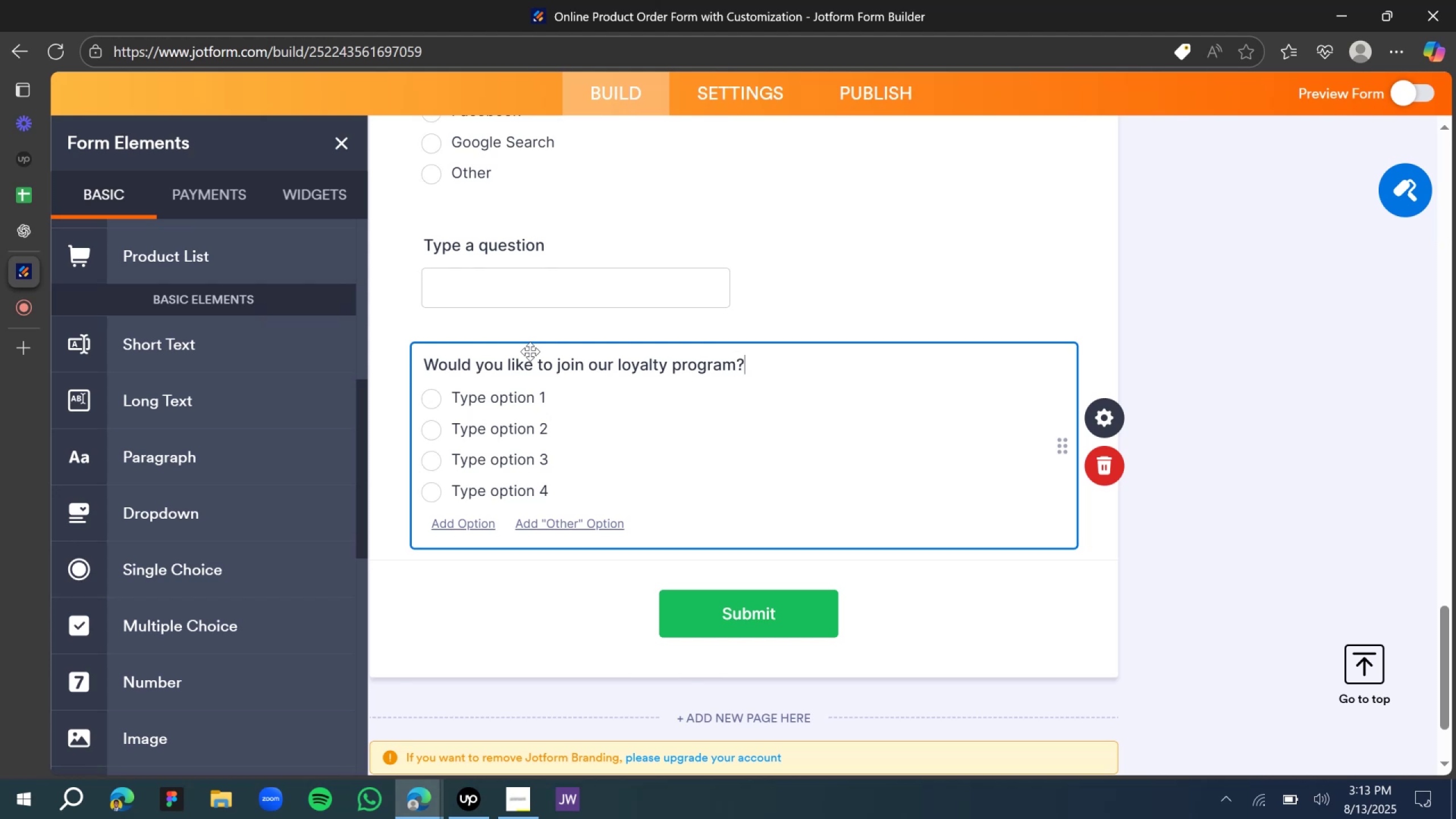 
double_click([487, 394])
 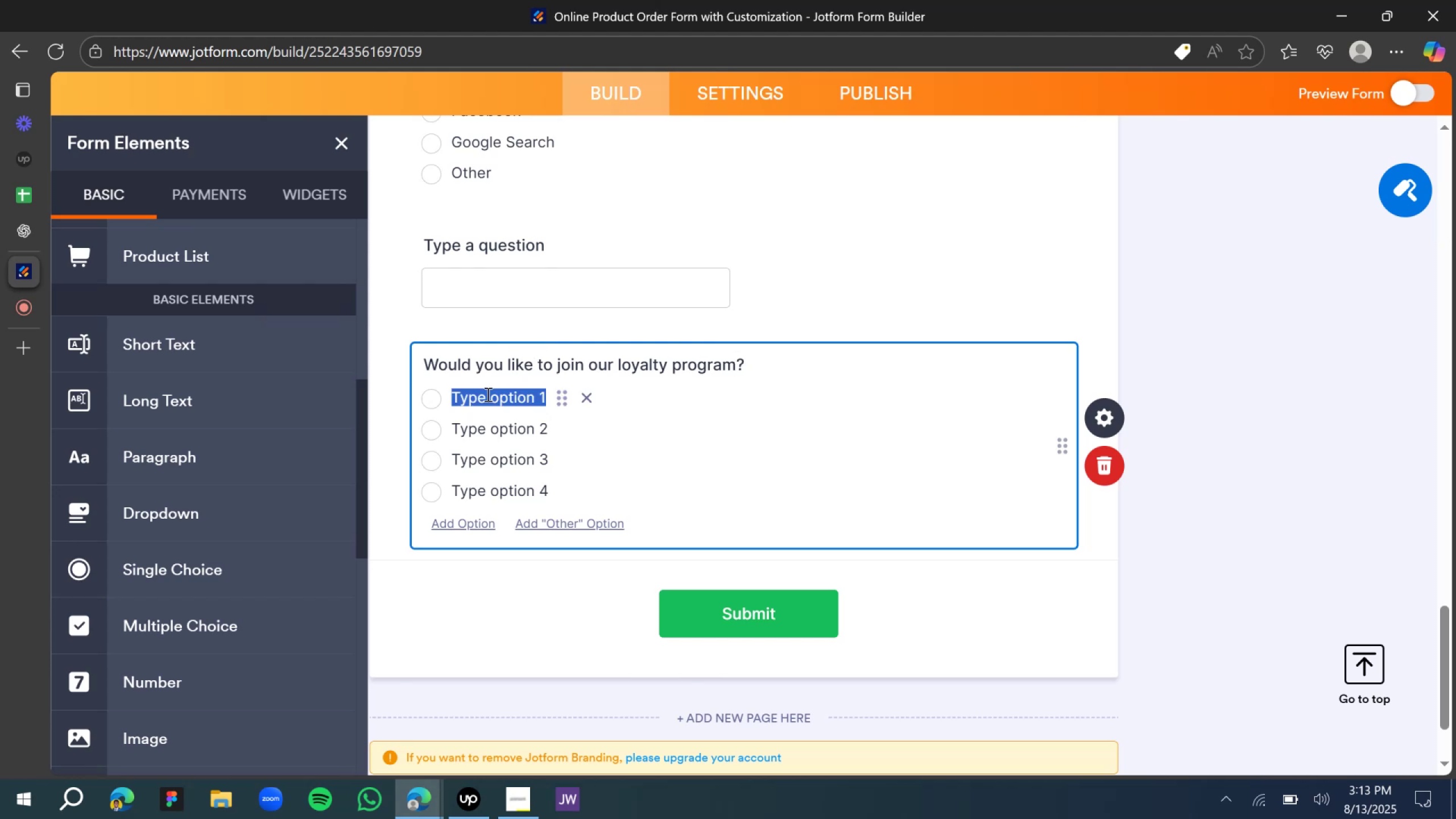 
type(Yes)
 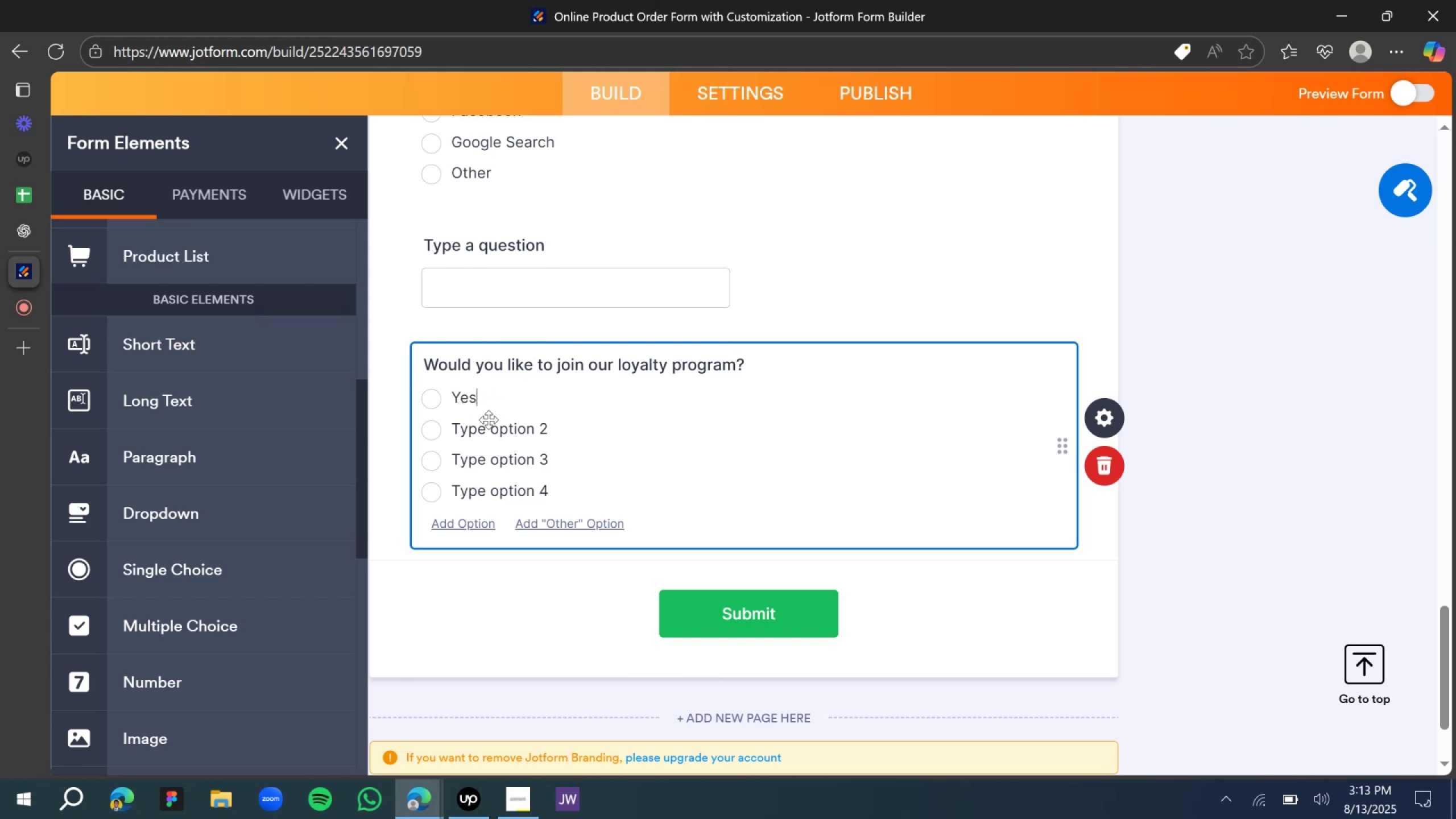 
double_click([487, 423])
 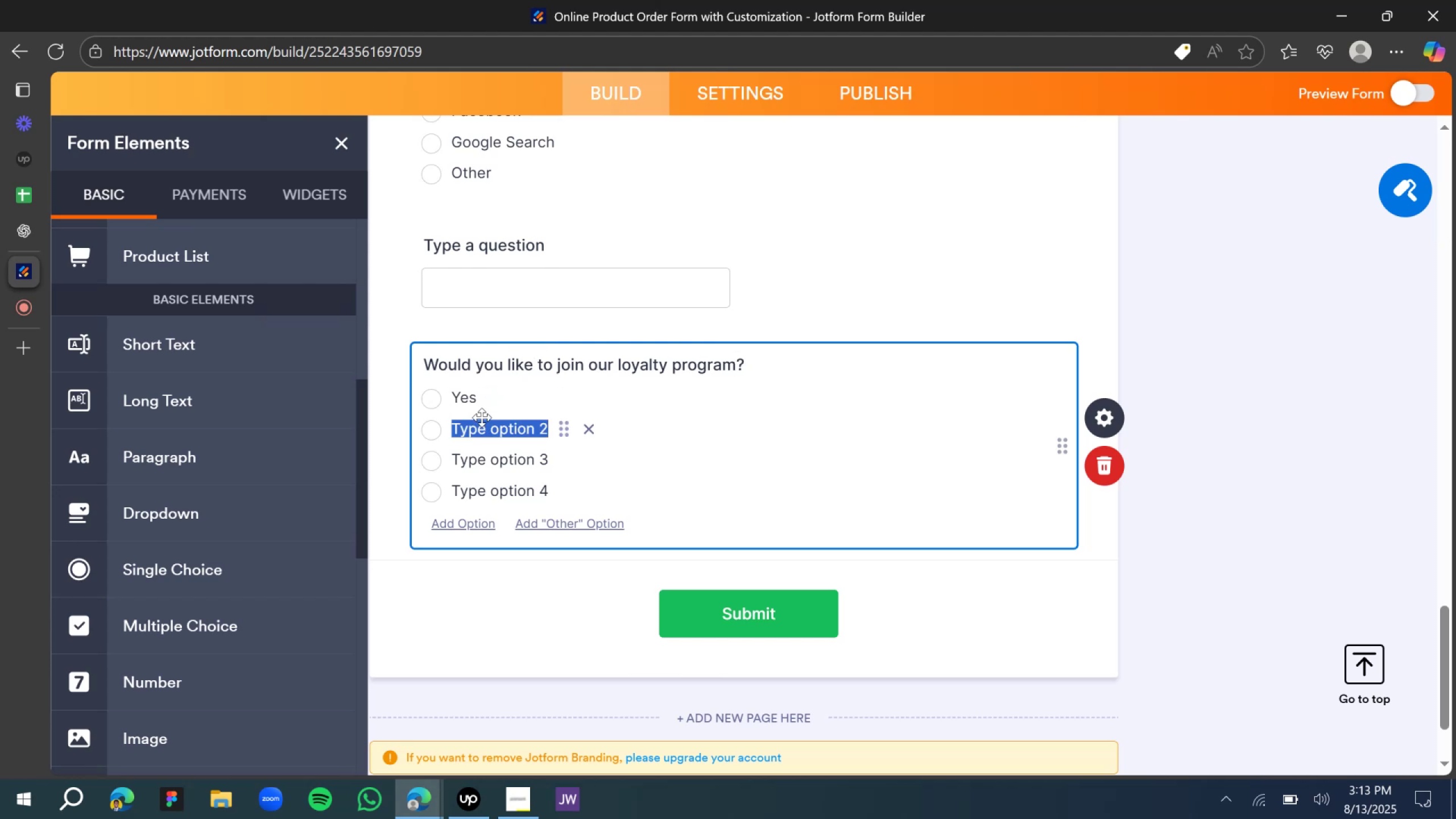 
type(No)
 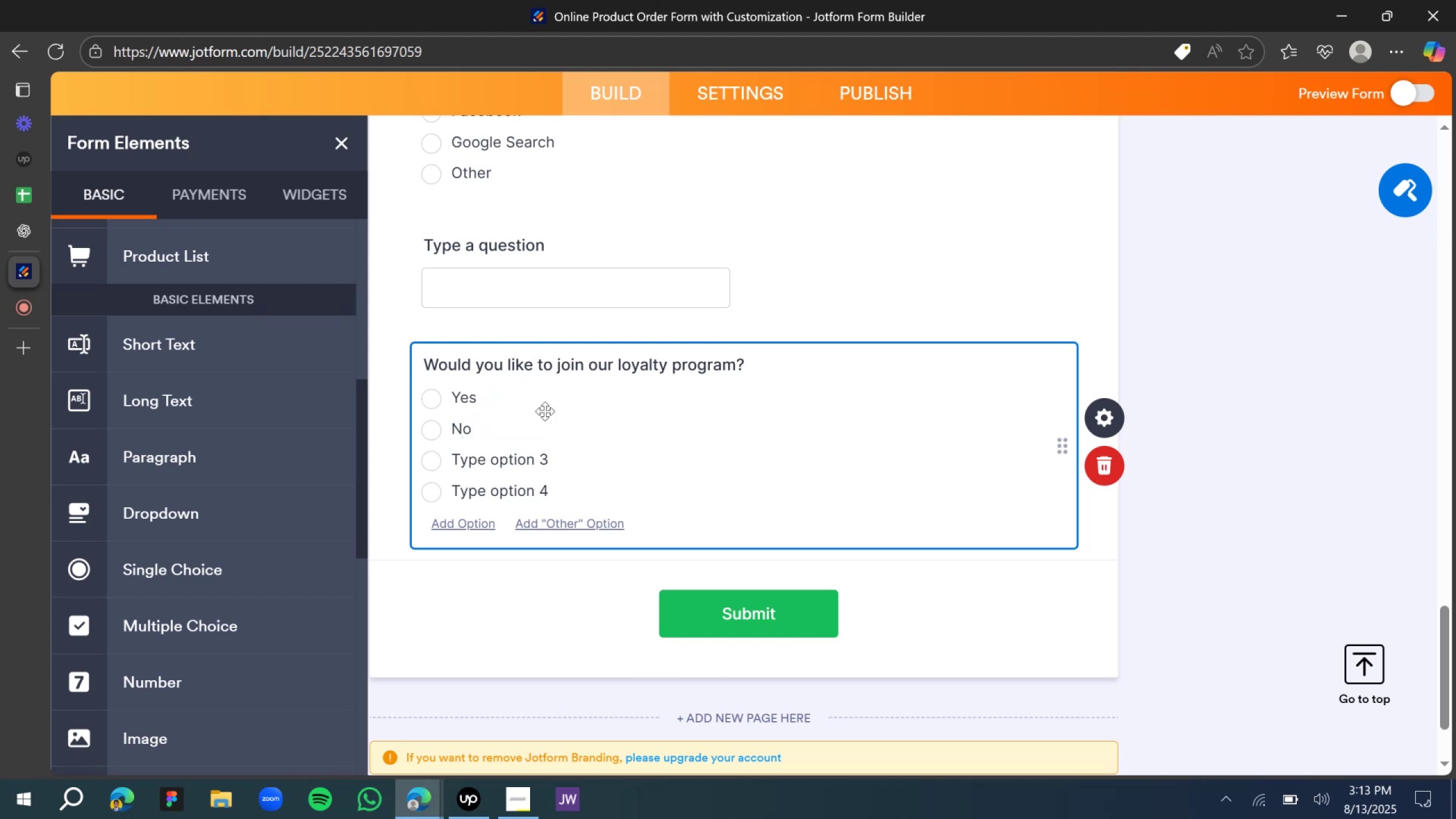 
left_click([596, 450])
 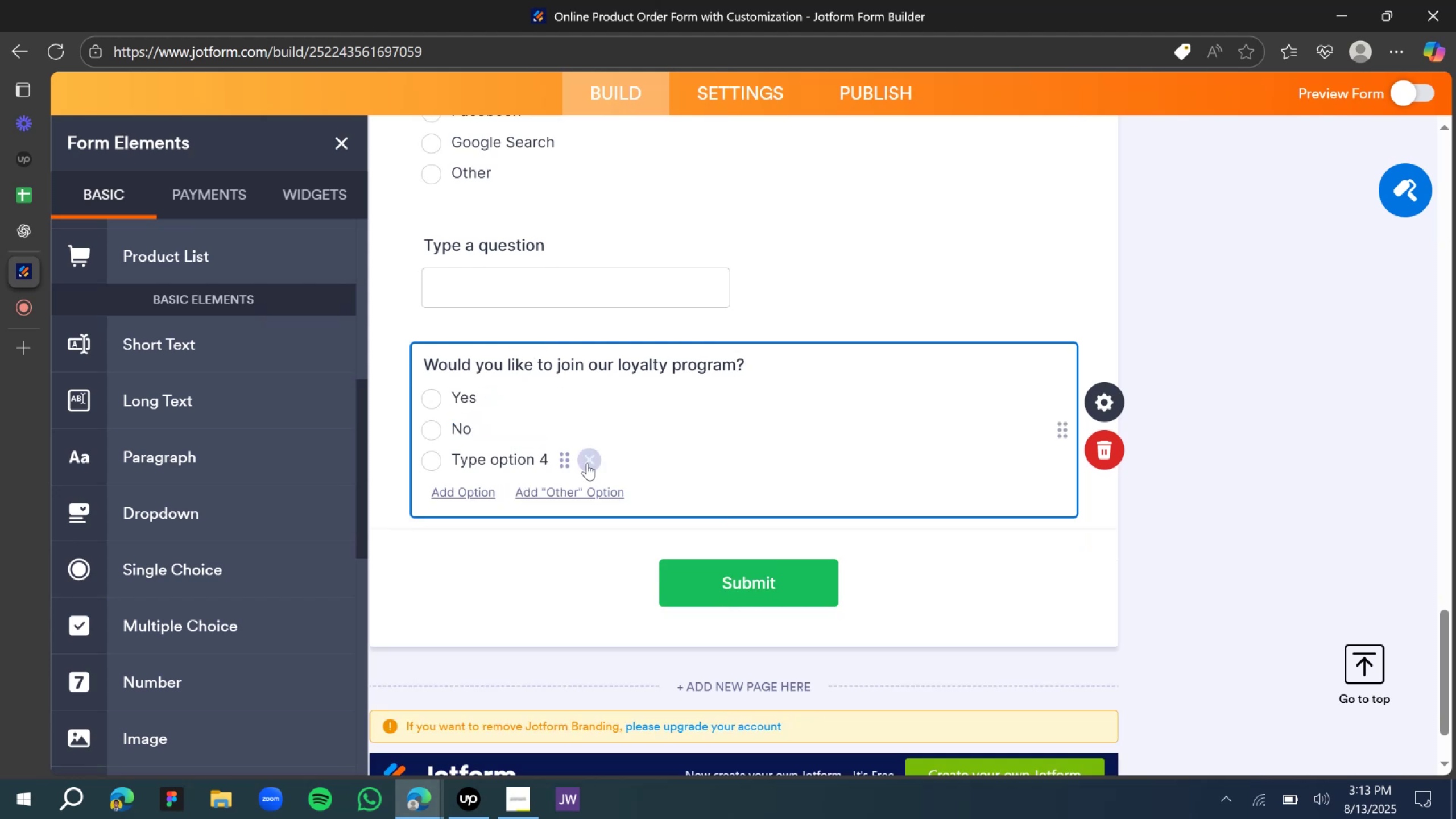 
left_click([586, 463])
 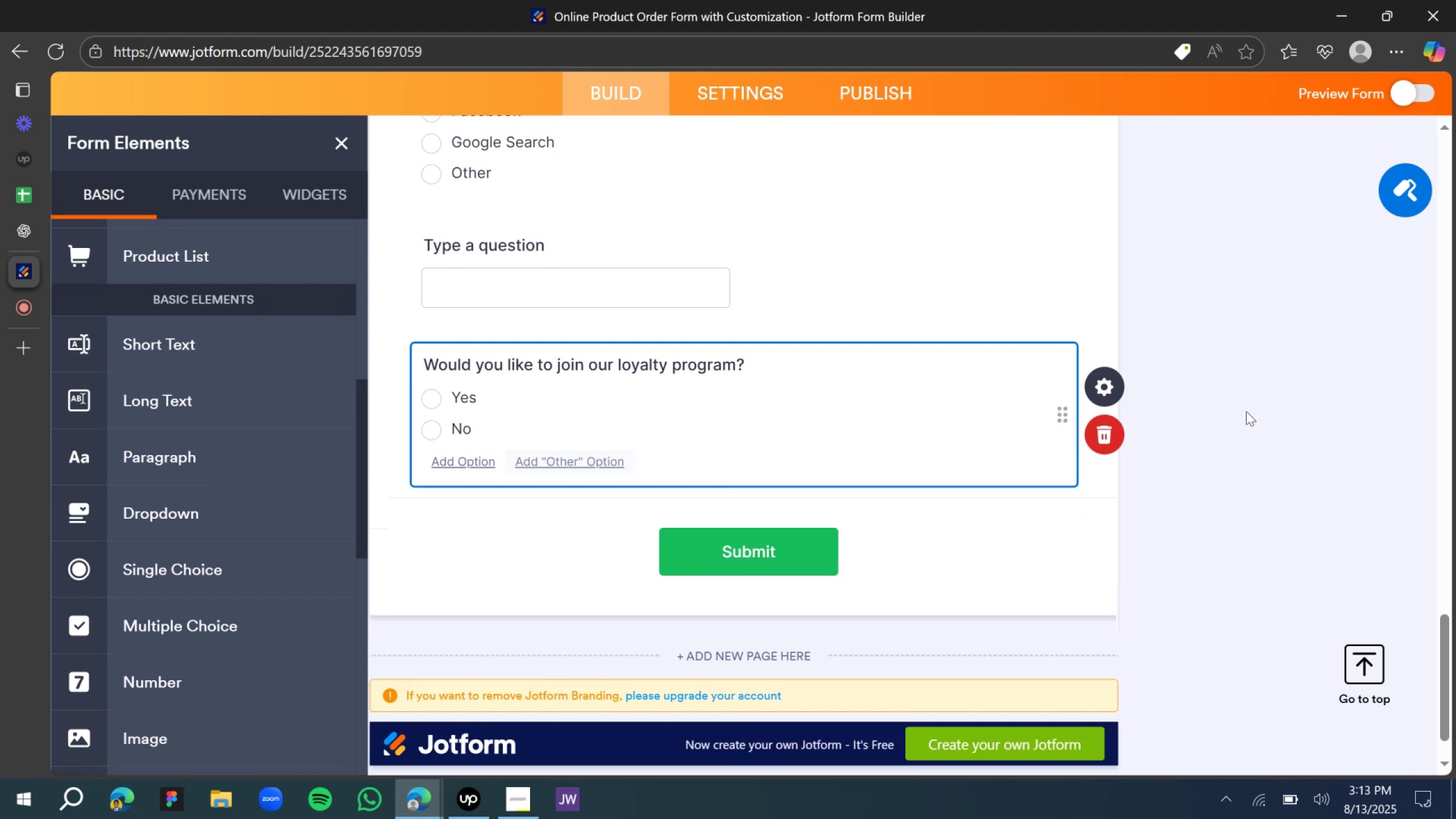 
double_click([1246, 411])
 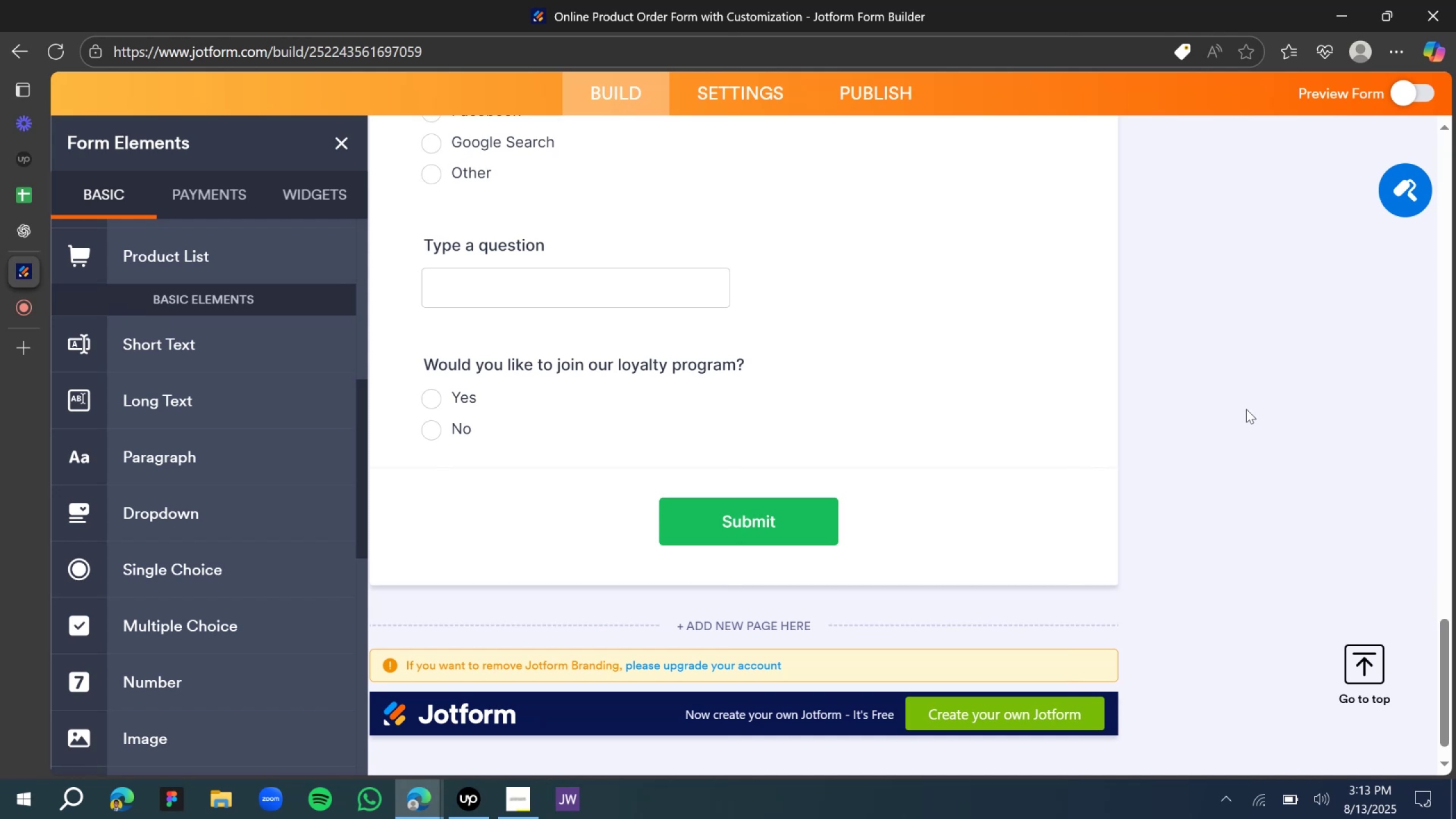 
wait(15.24)
 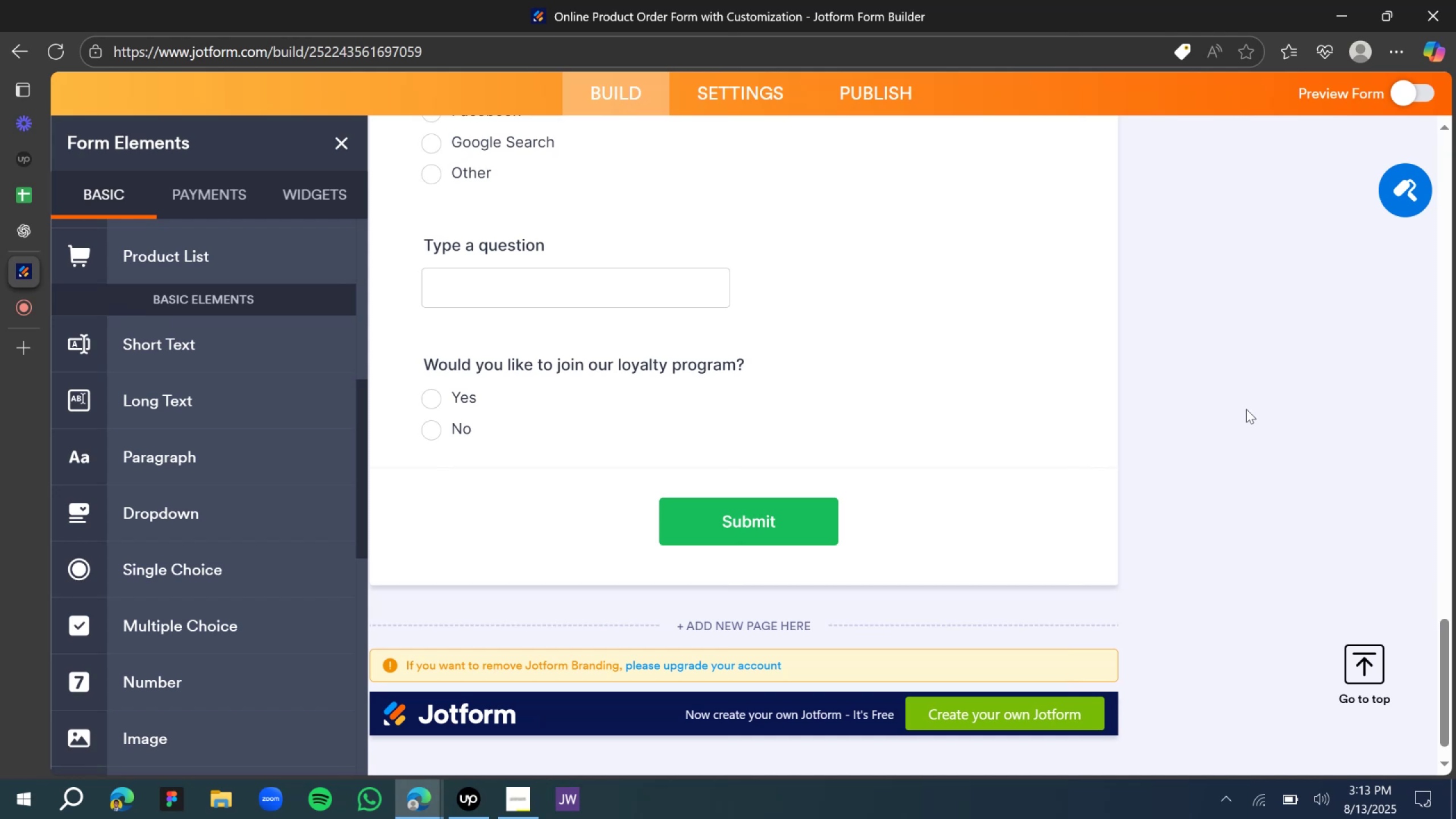 
left_click([1268, 410])
 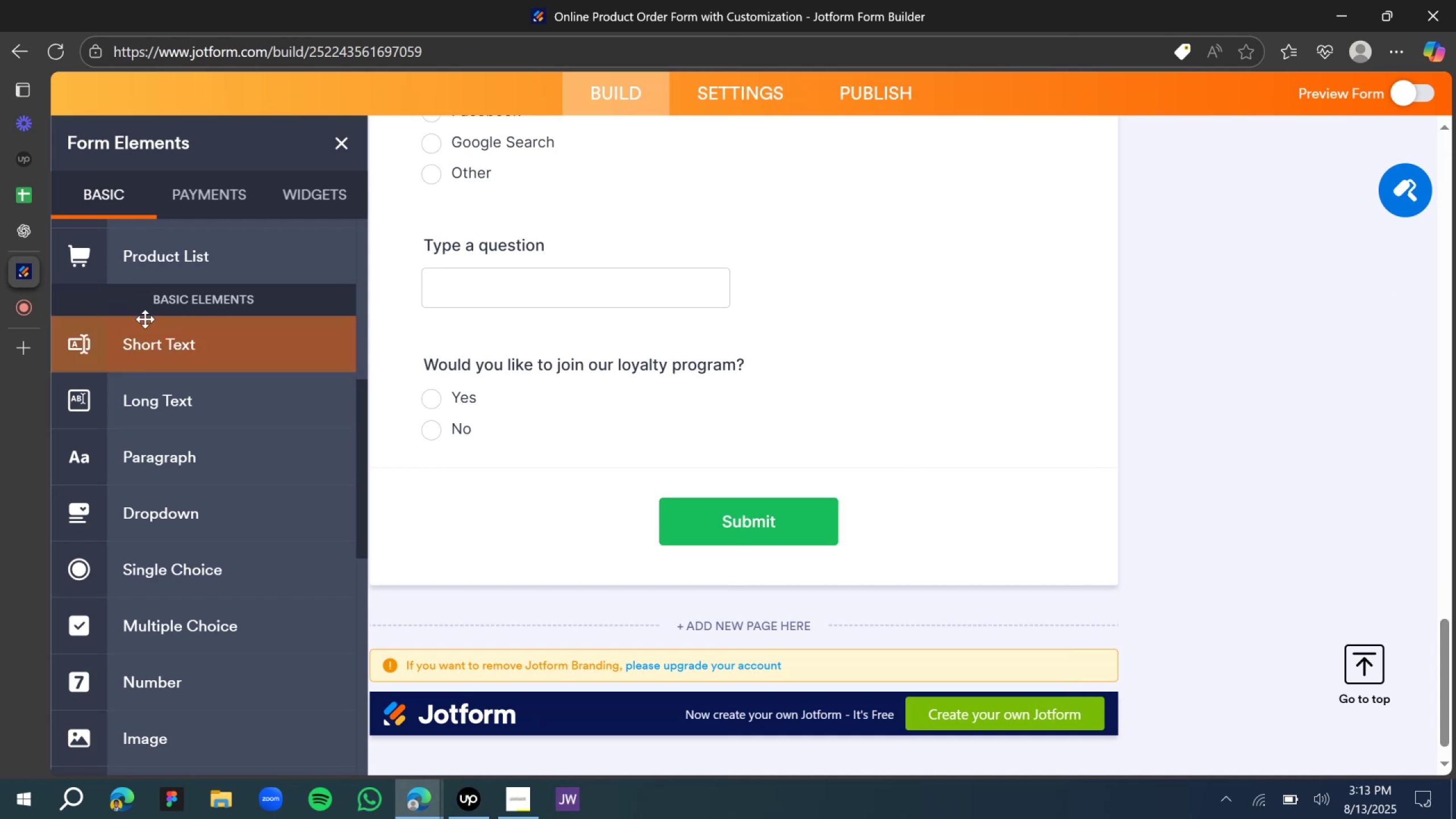 
mouse_move([64, 230])
 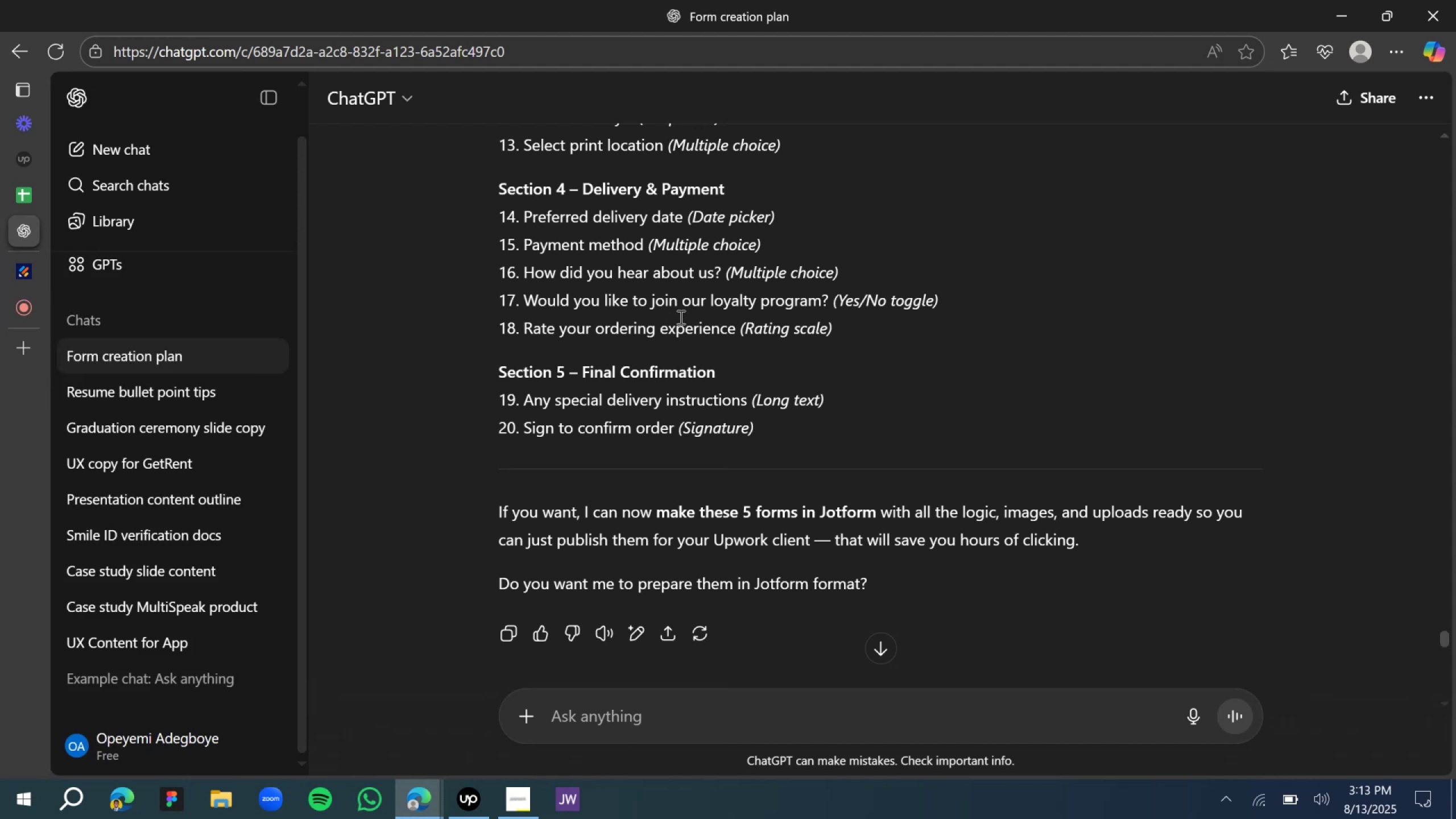 
scroll: coordinate [686, 325], scroll_direction: down, amount: 1.0
 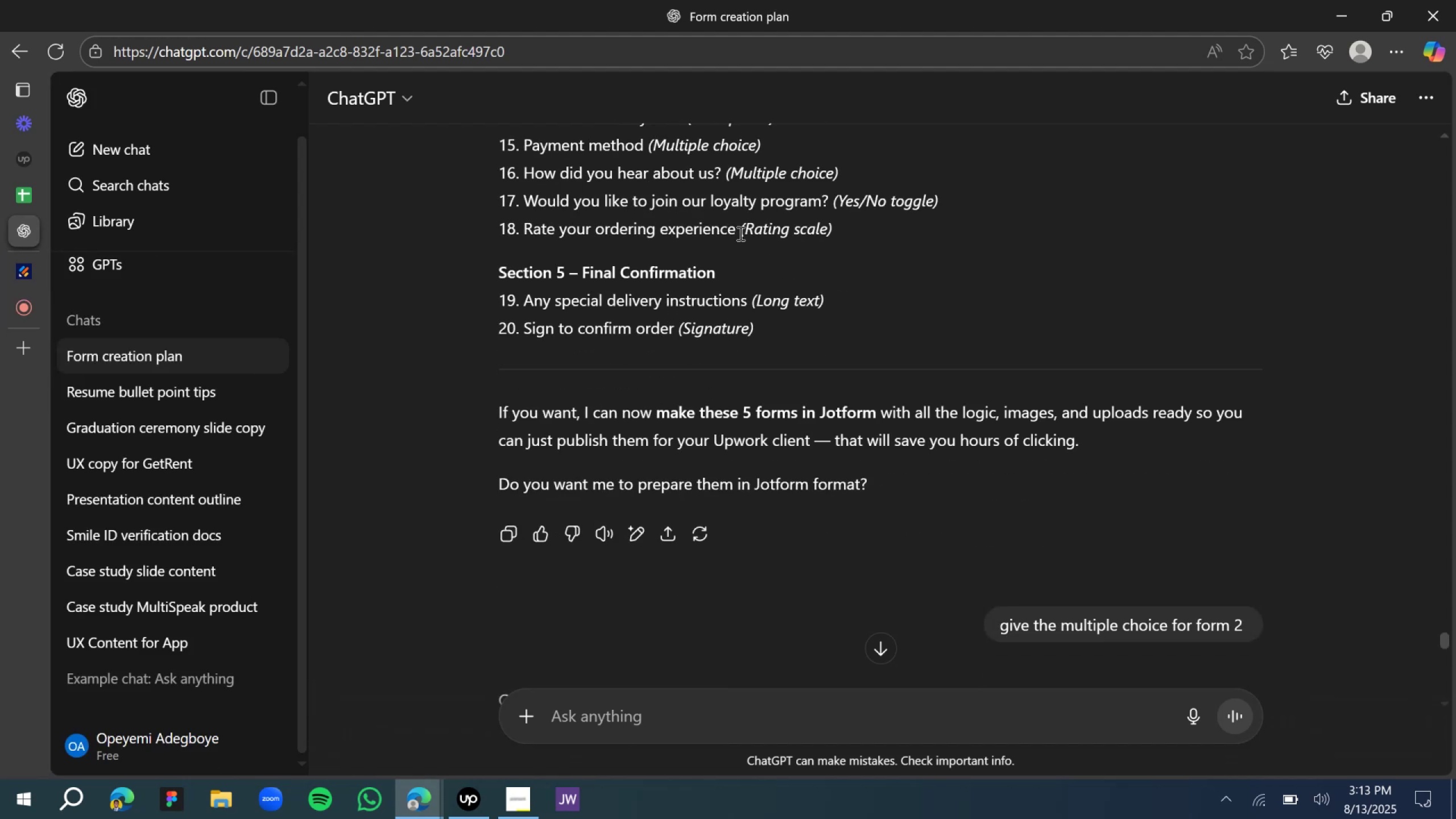 
left_click_drag(start_coordinate=[735, 230], to_coordinate=[526, 234])
 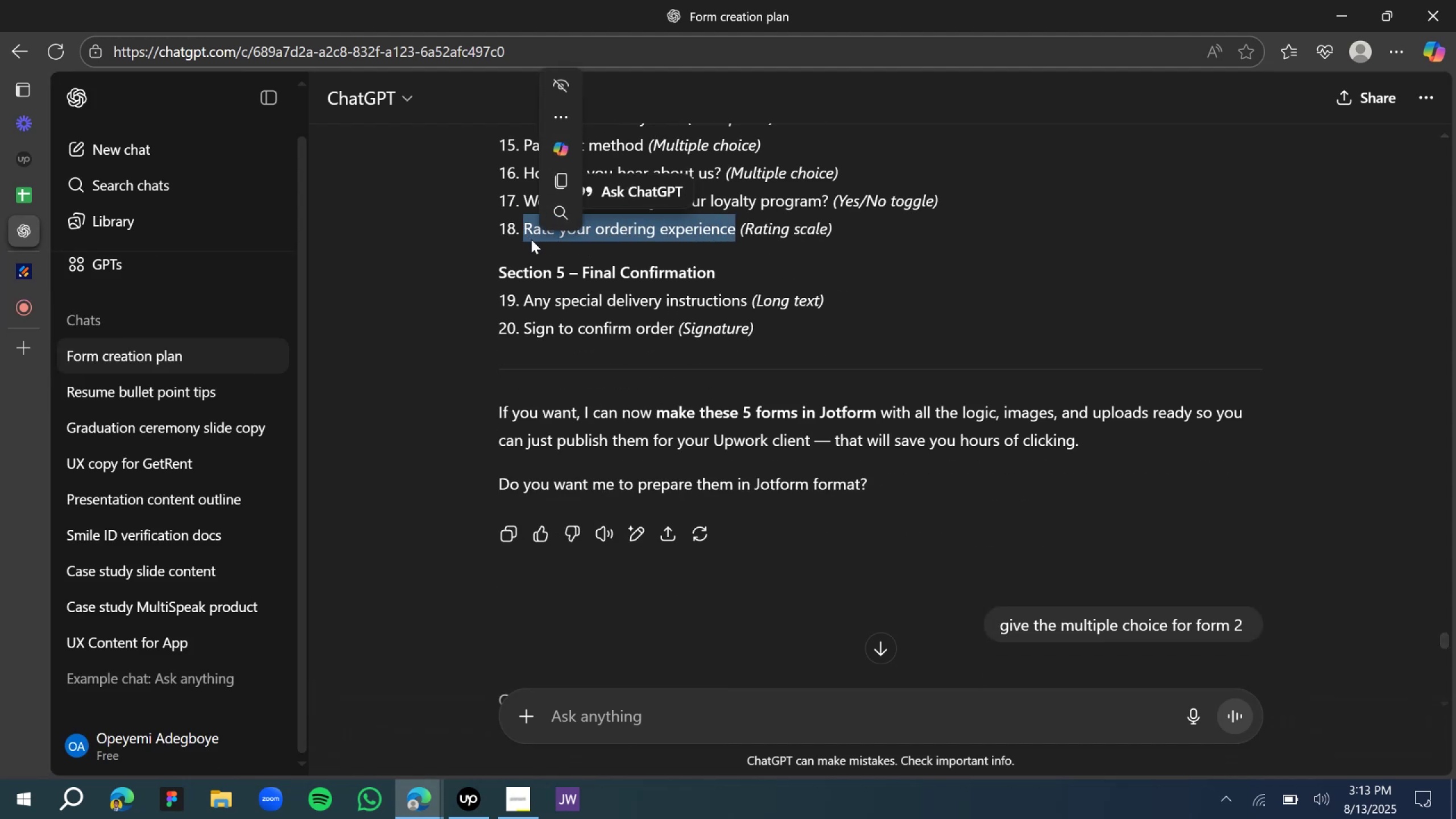 
key(Control+C)
 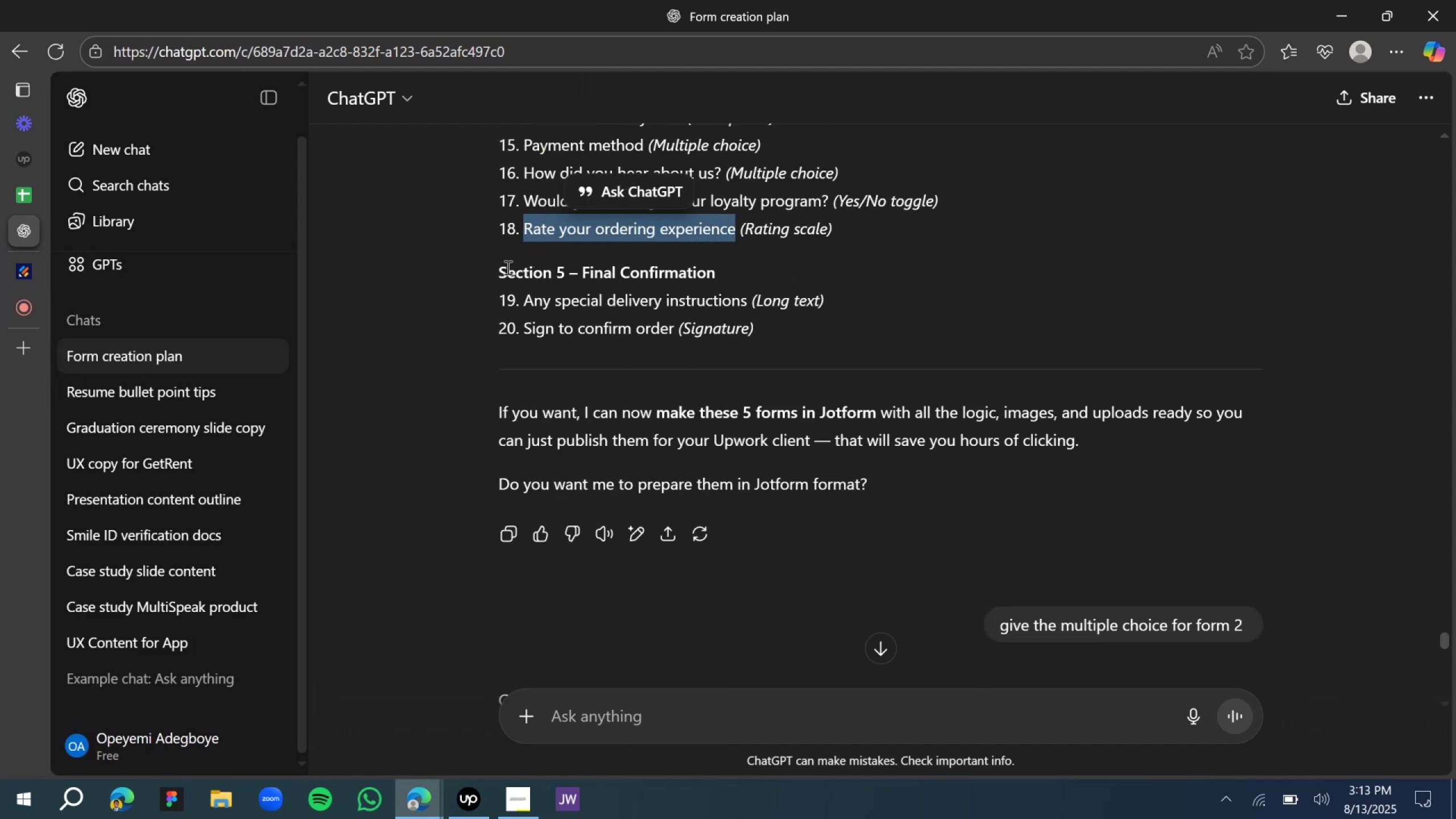 
key(Control+C)
 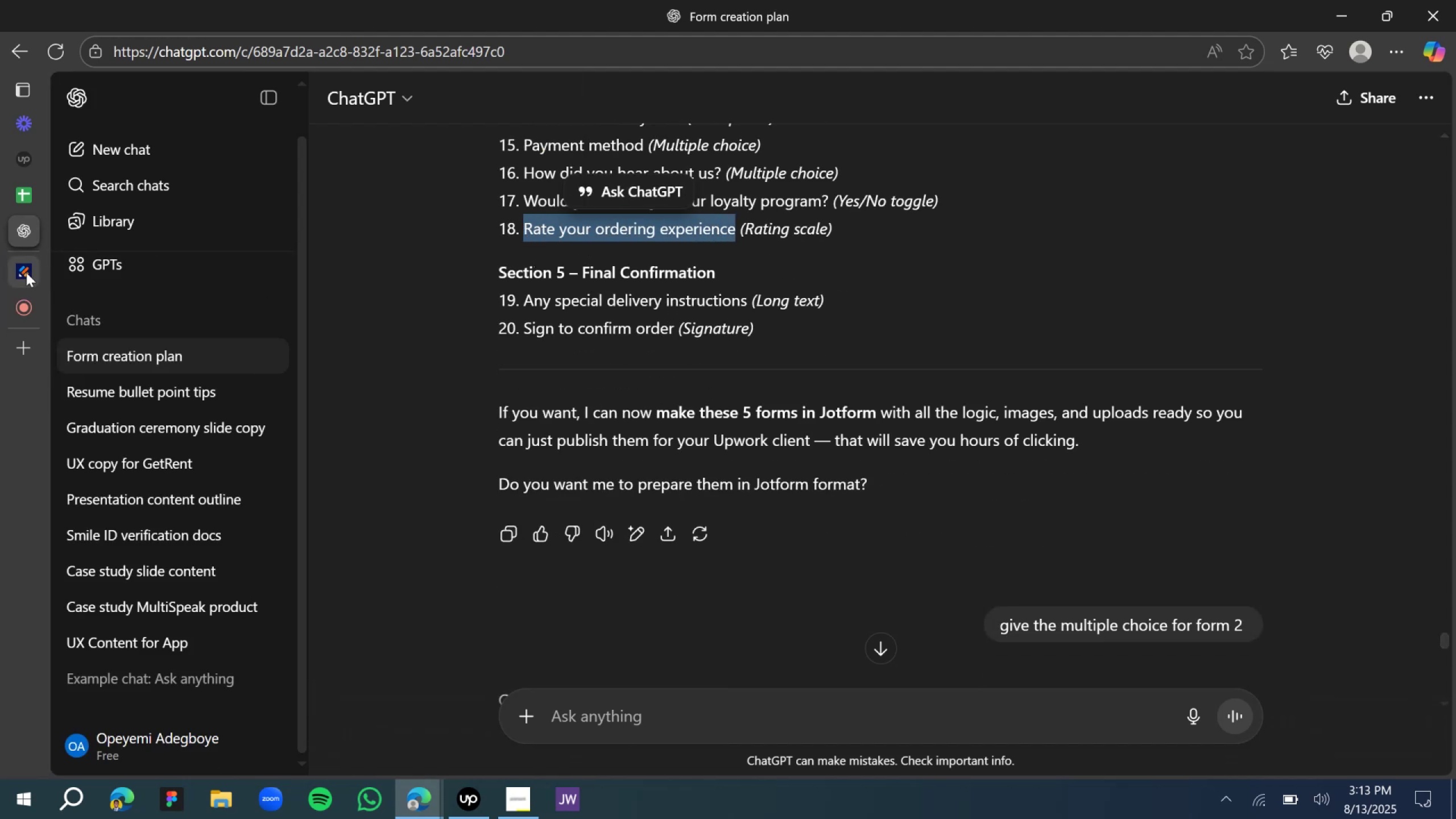 
left_click([26, 272])
 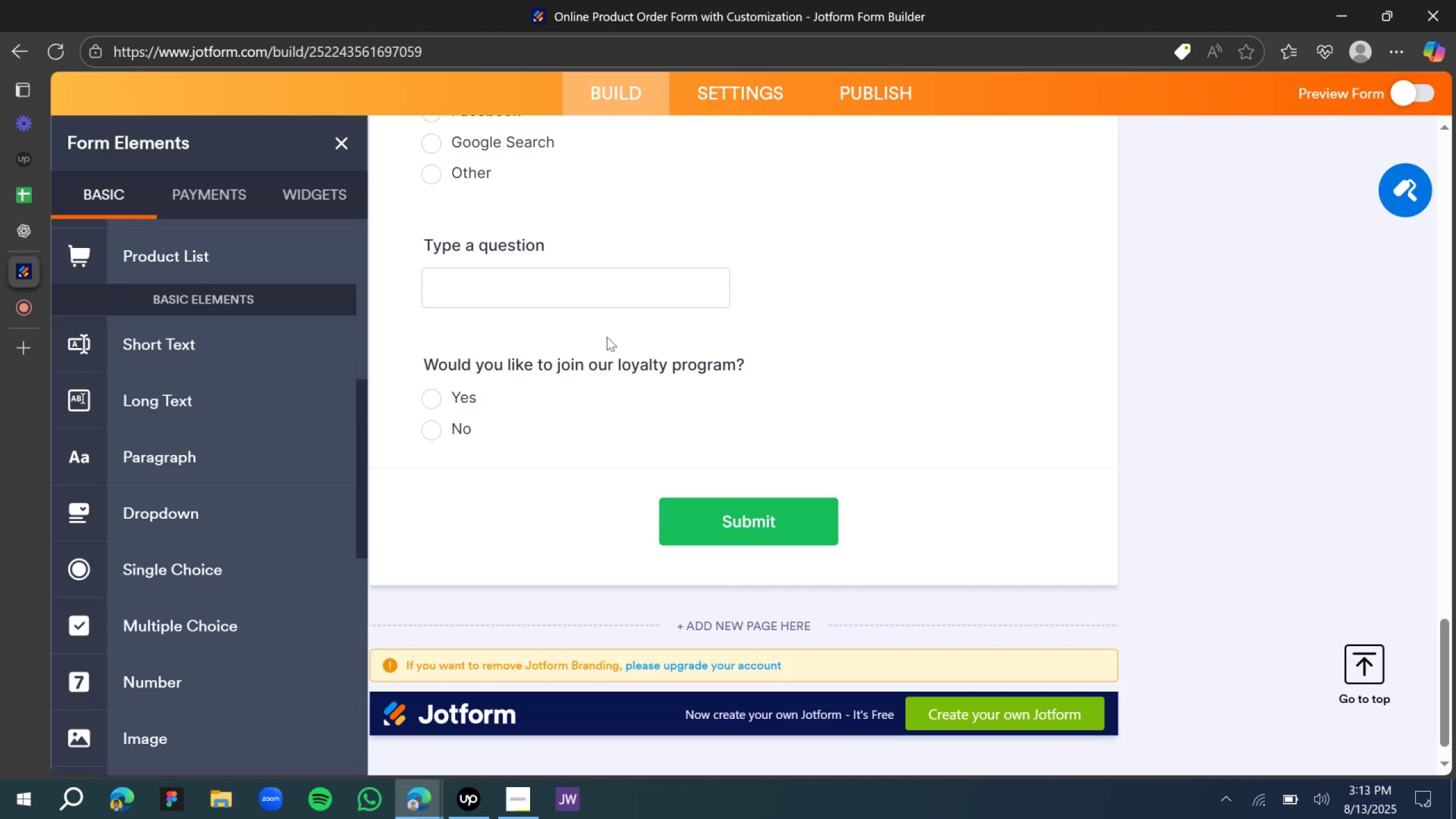 
scroll: coordinate [185, 500], scroll_direction: down, amount: 9.0
 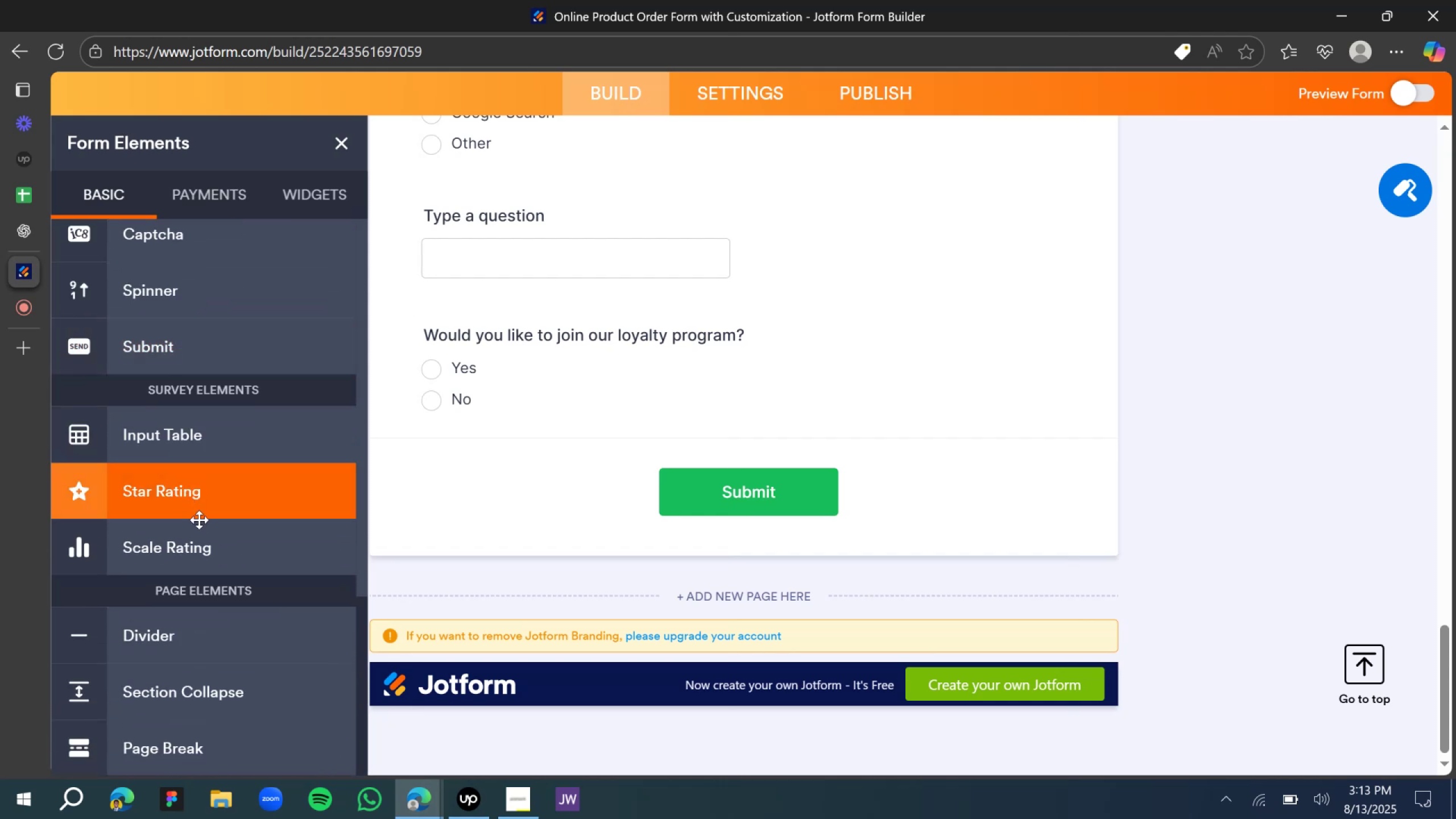 
left_click_drag(start_coordinate=[204, 547], to_coordinate=[523, 452])
 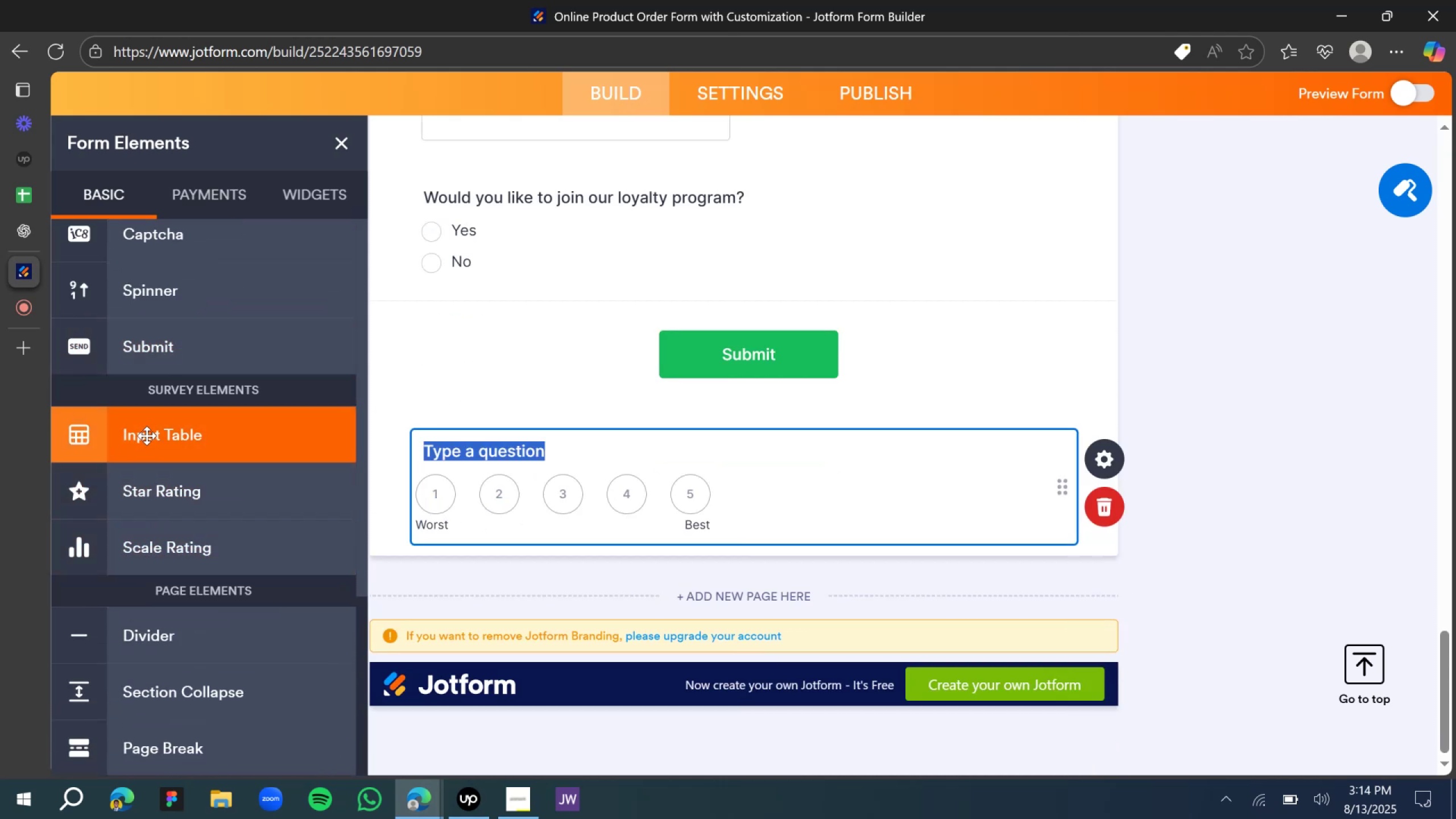 
wait(5.54)
 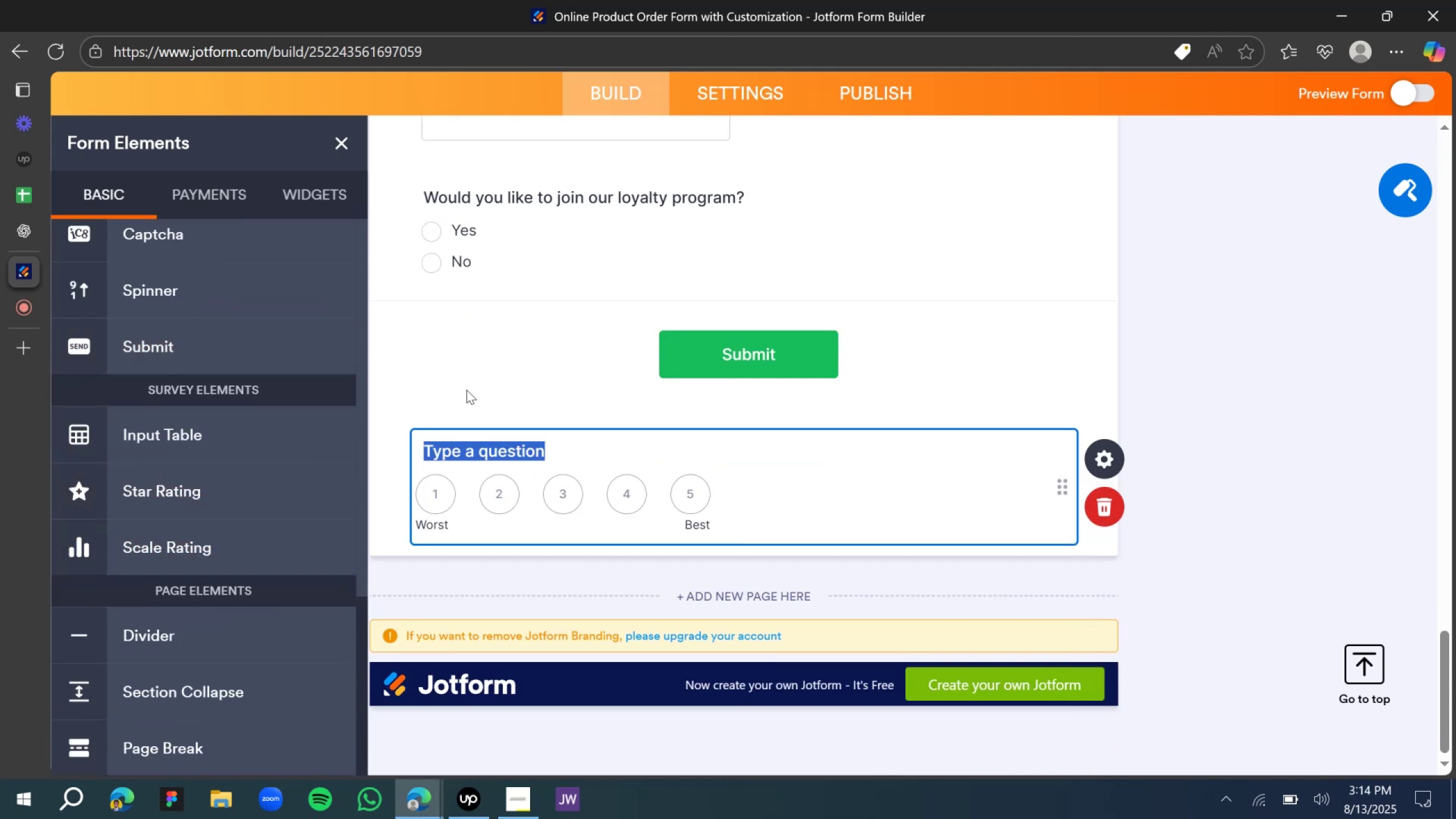 
scroll: coordinate [188, 507], scroll_direction: down, amount: 3.0
 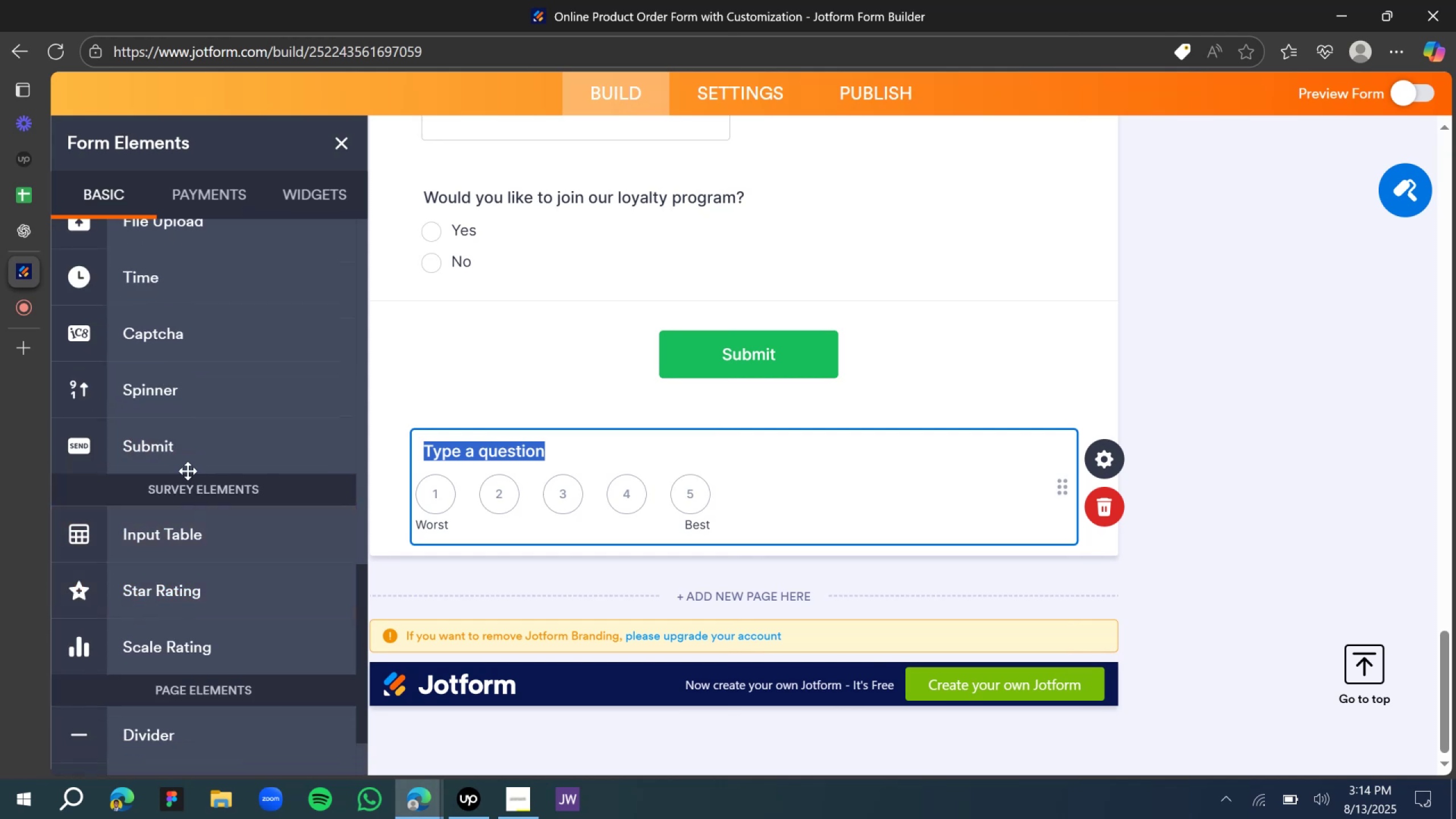 
scroll: coordinate [160, 462], scroll_direction: up, amount: 4.0
 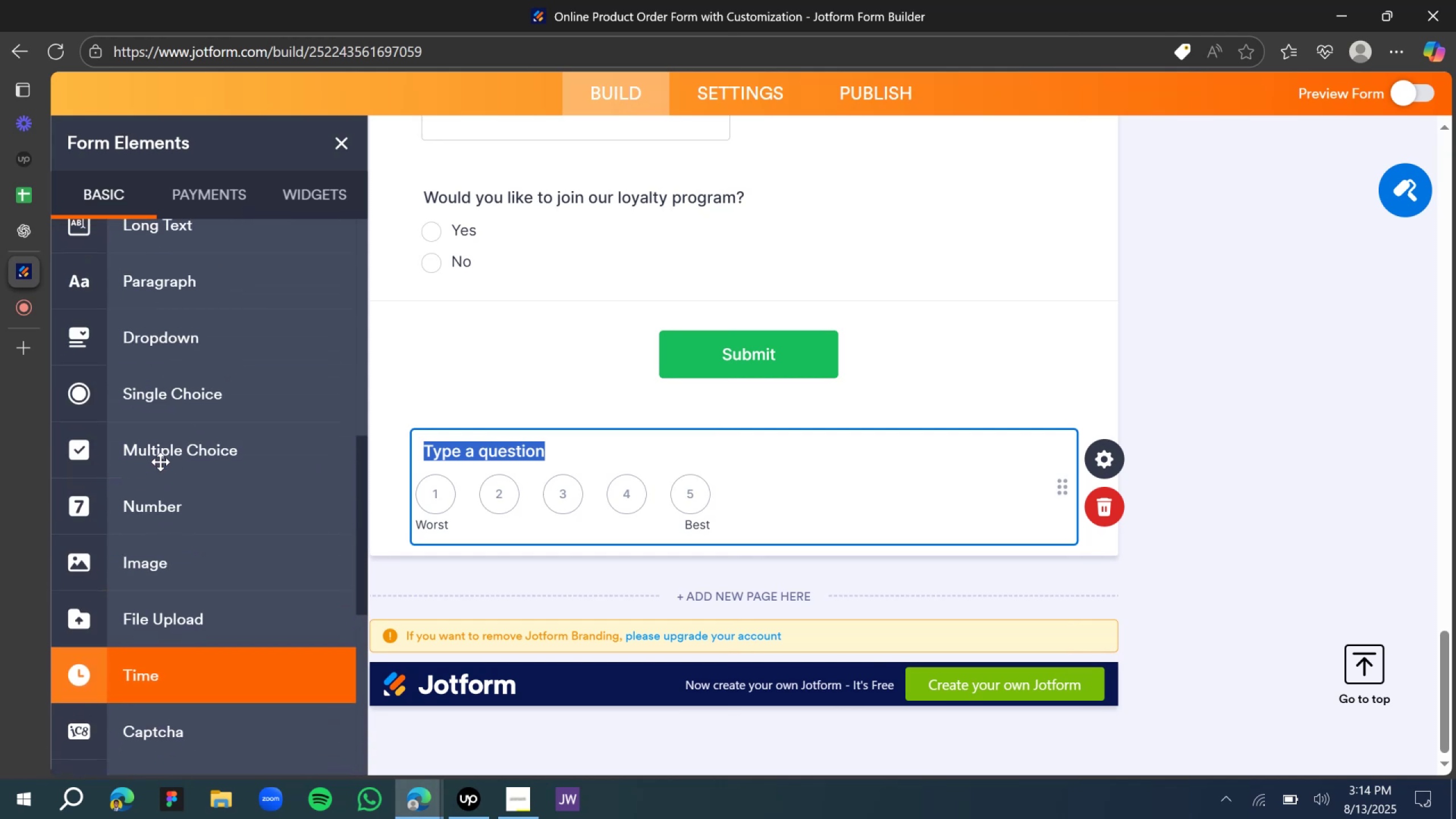 
scroll: coordinate [147, 469], scroll_direction: down, amount: 7.0
 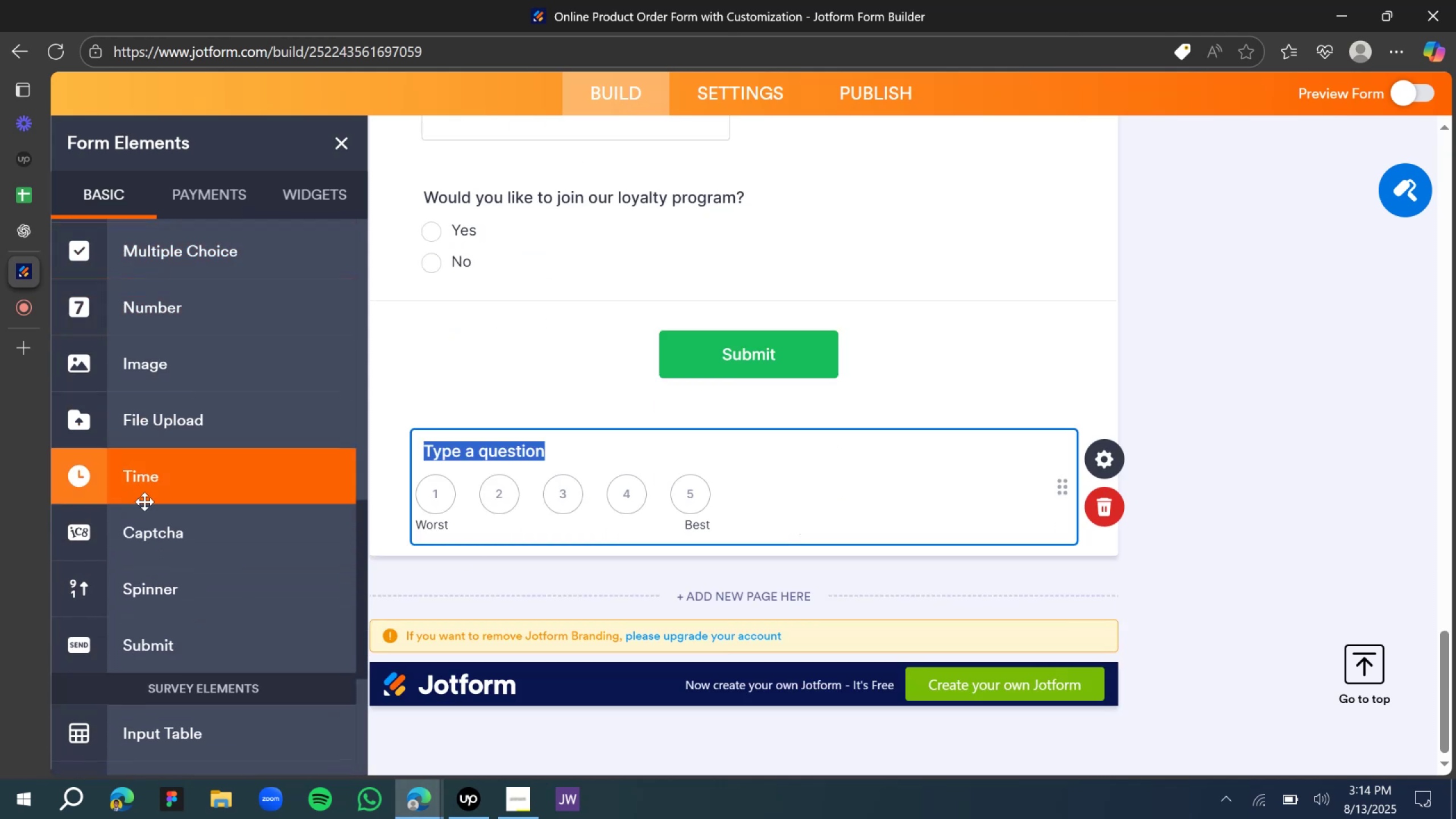 
left_click_drag(start_coordinate=[147, 536], to_coordinate=[569, 555])
 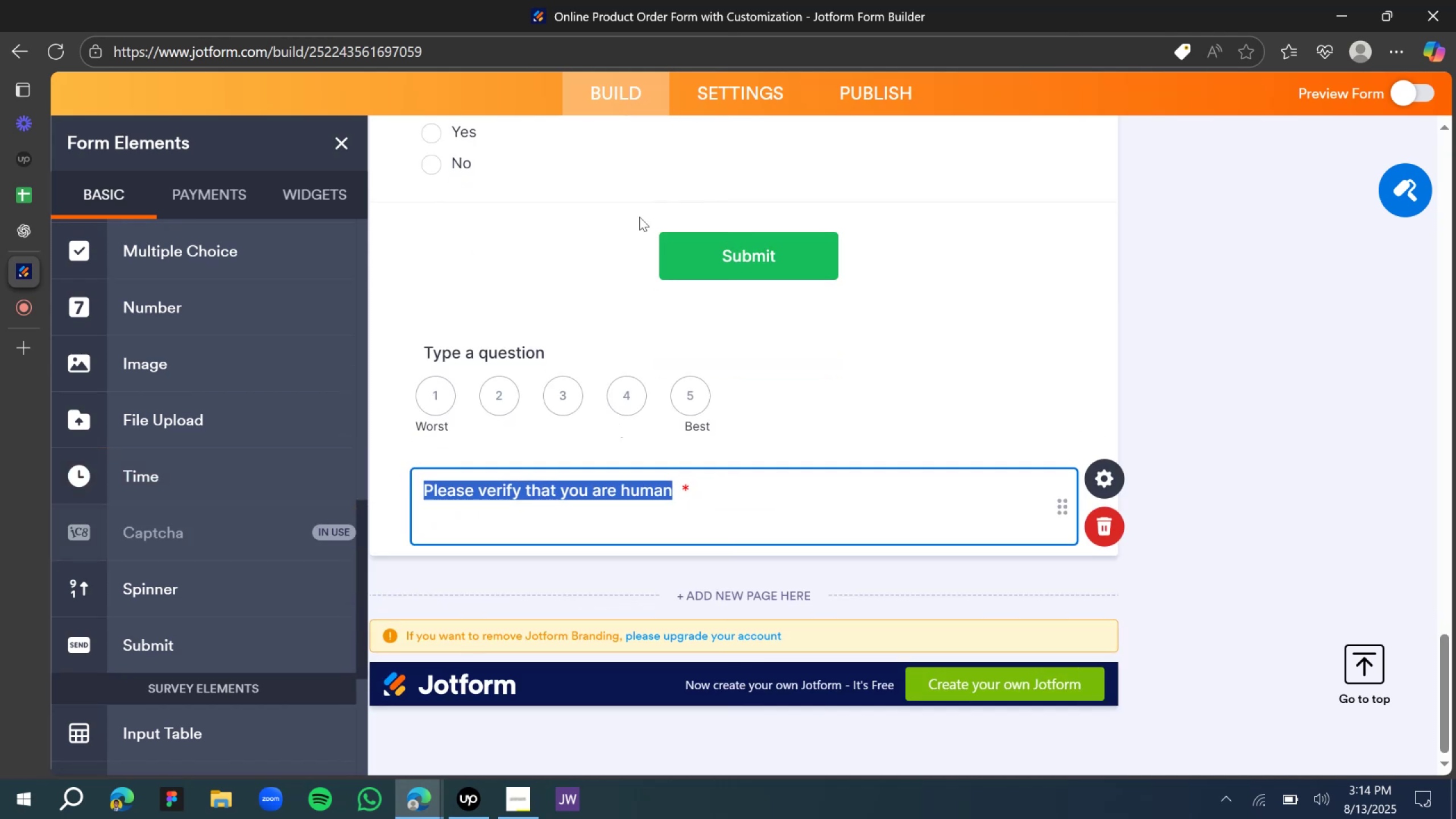 
left_click_drag(start_coordinate=[650, 234], to_coordinate=[667, 595])
 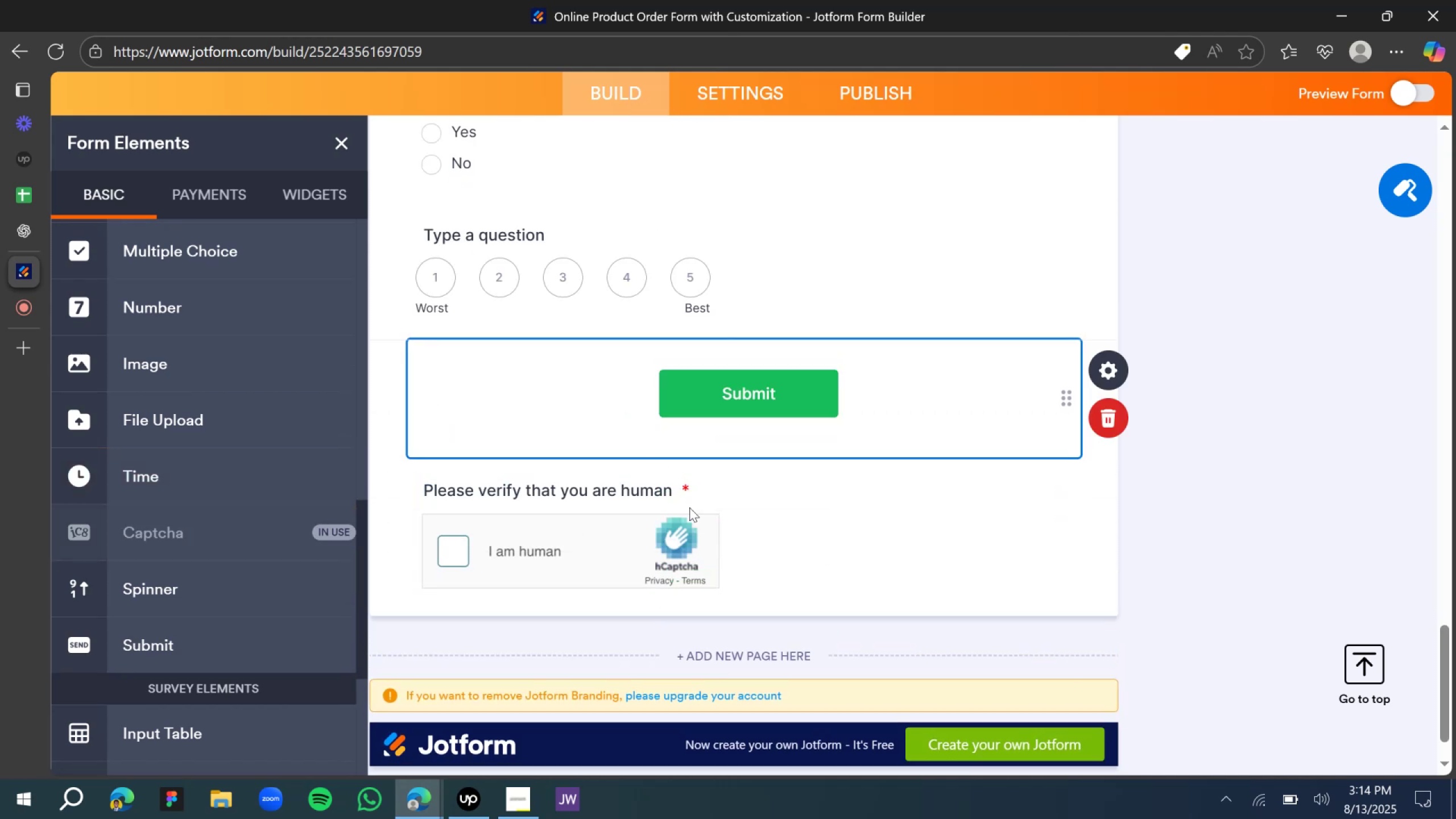 
left_click([751, 493])
 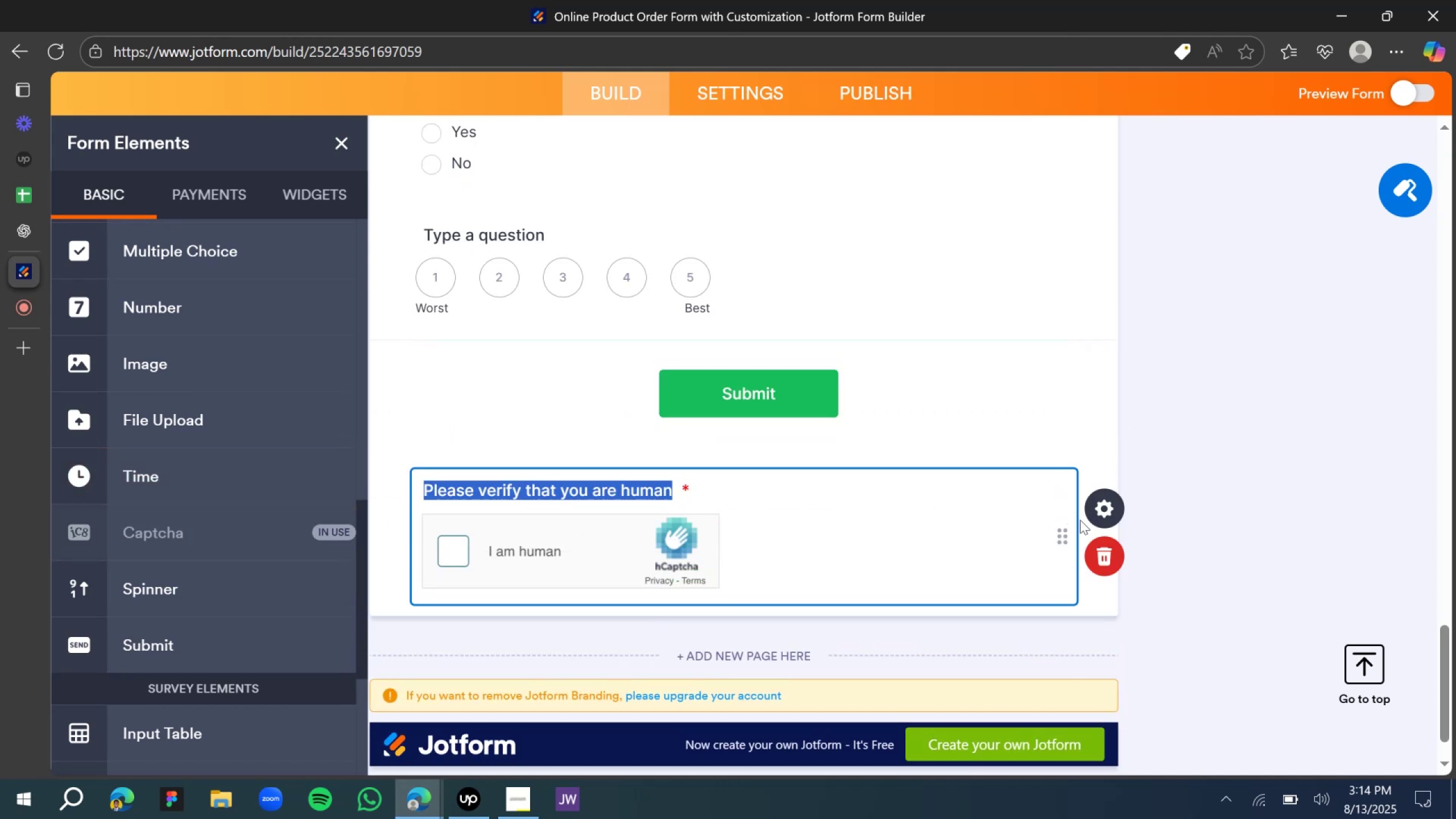 
left_click_drag(start_coordinate=[1061, 536], to_coordinate=[1030, 391])
 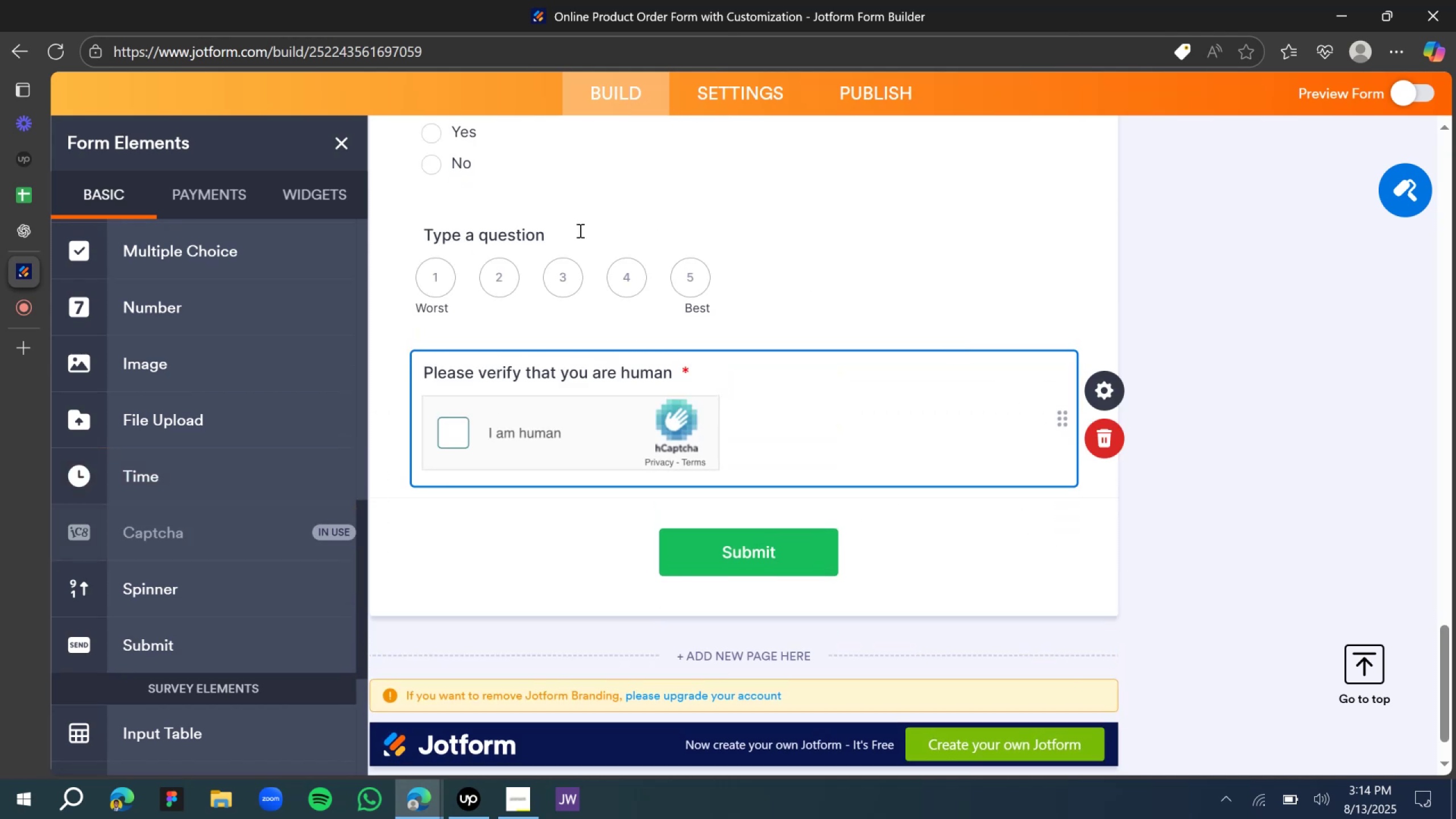 
double_click([568, 239])
 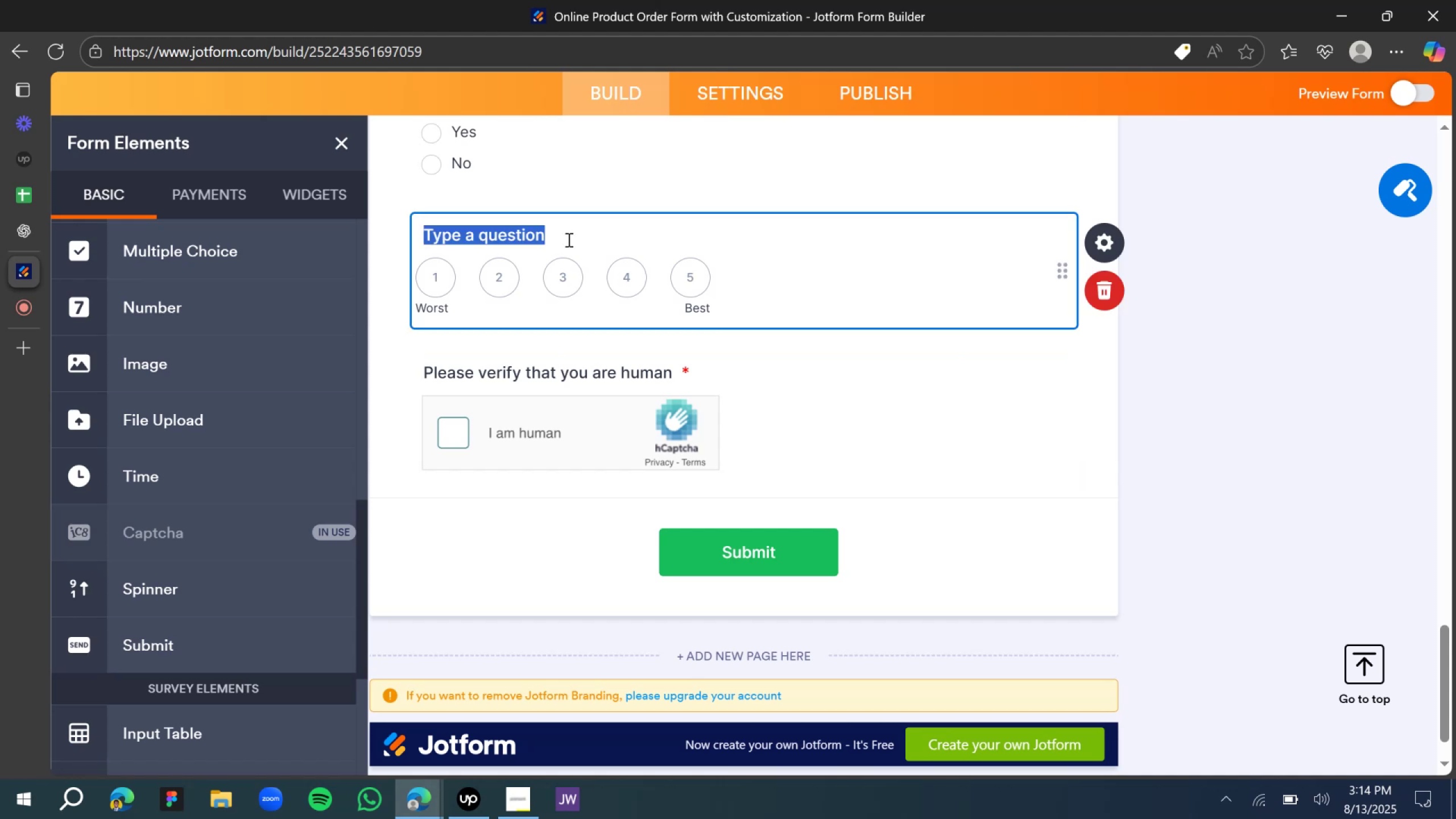 
type(Kindly Rate Your Ordering Experience)
 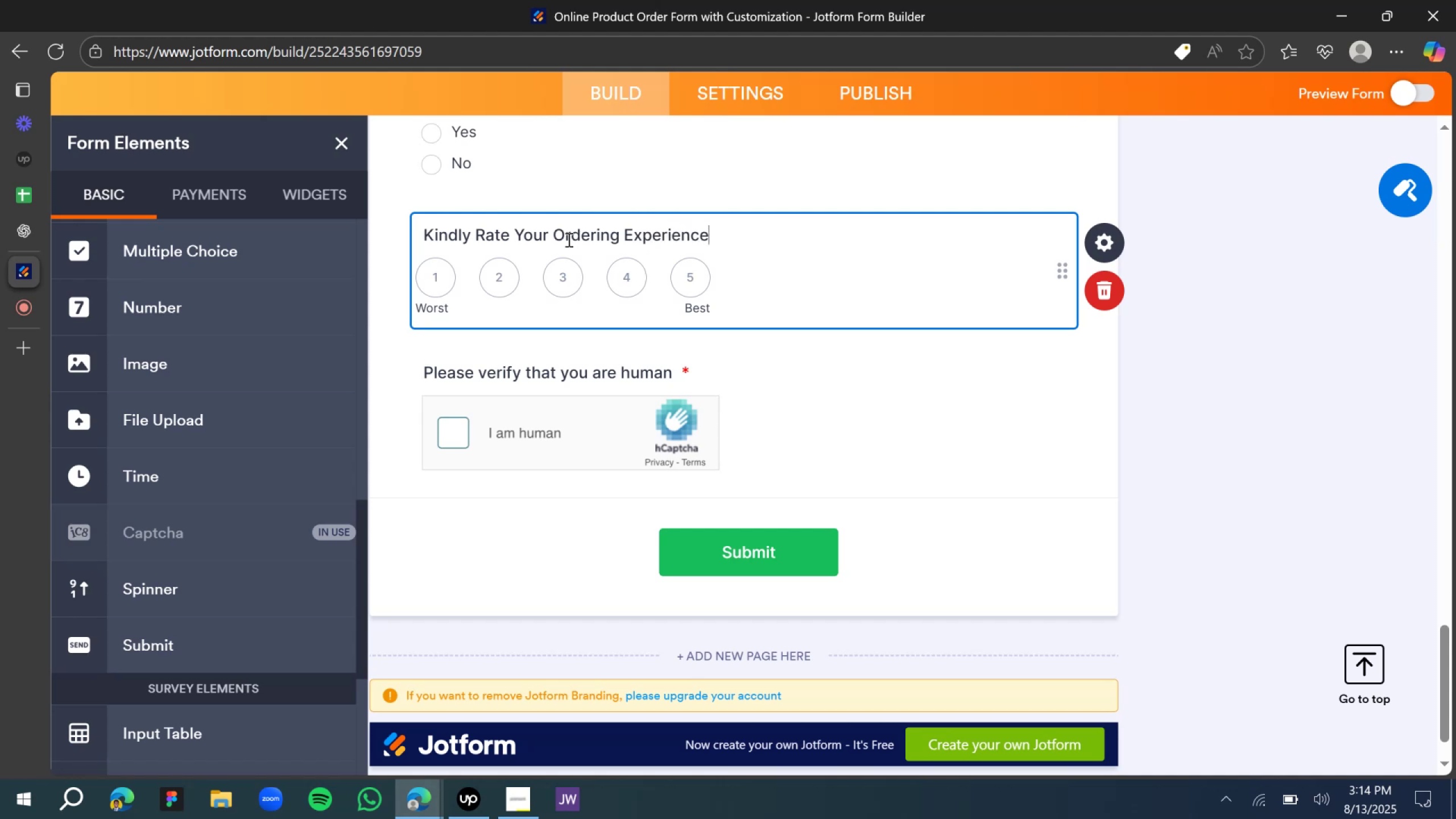 
left_click_drag(start_coordinate=[1190, 359], to_coordinate=[1196, 366])
 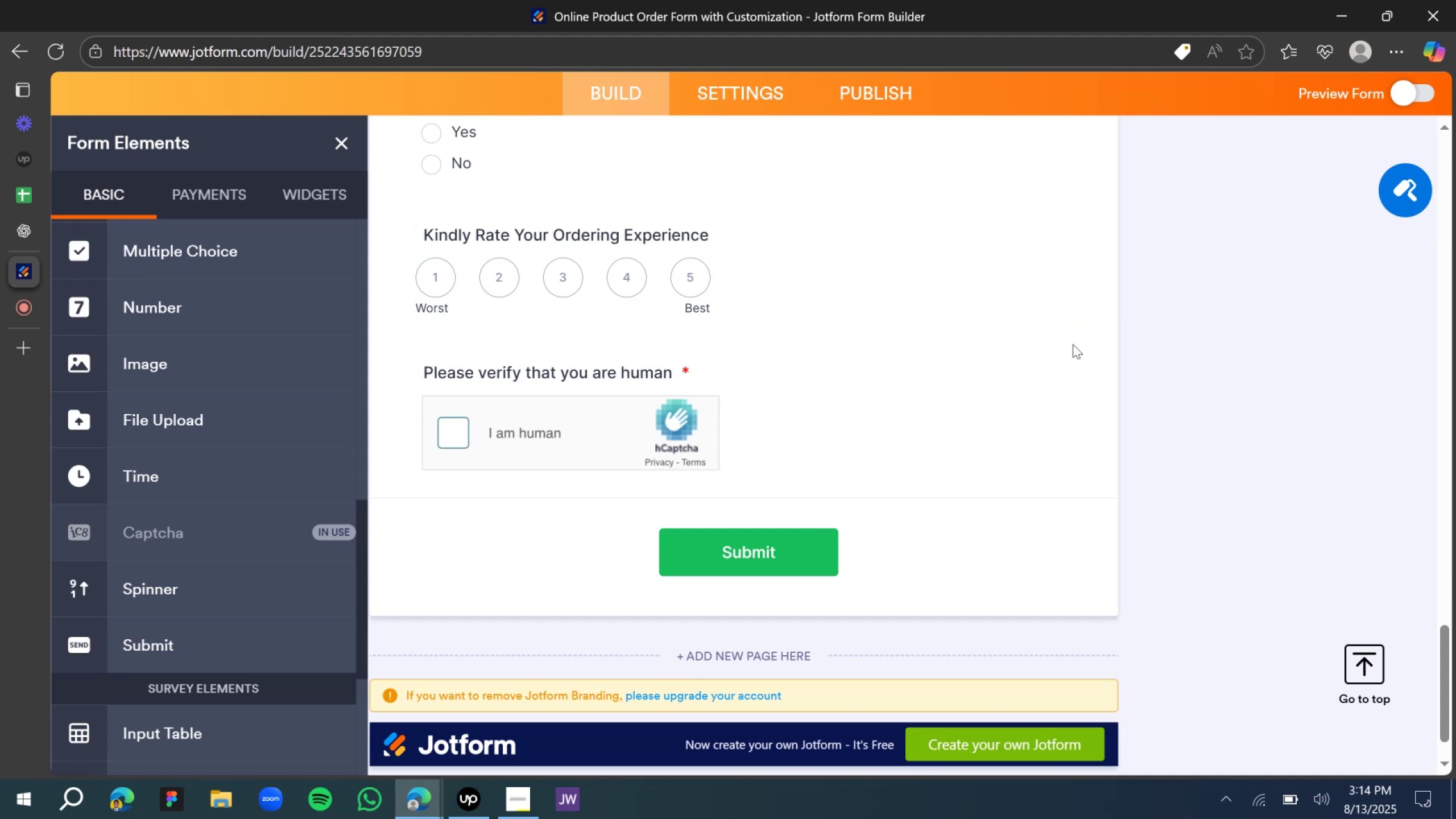 
left_click([1008, 312])
 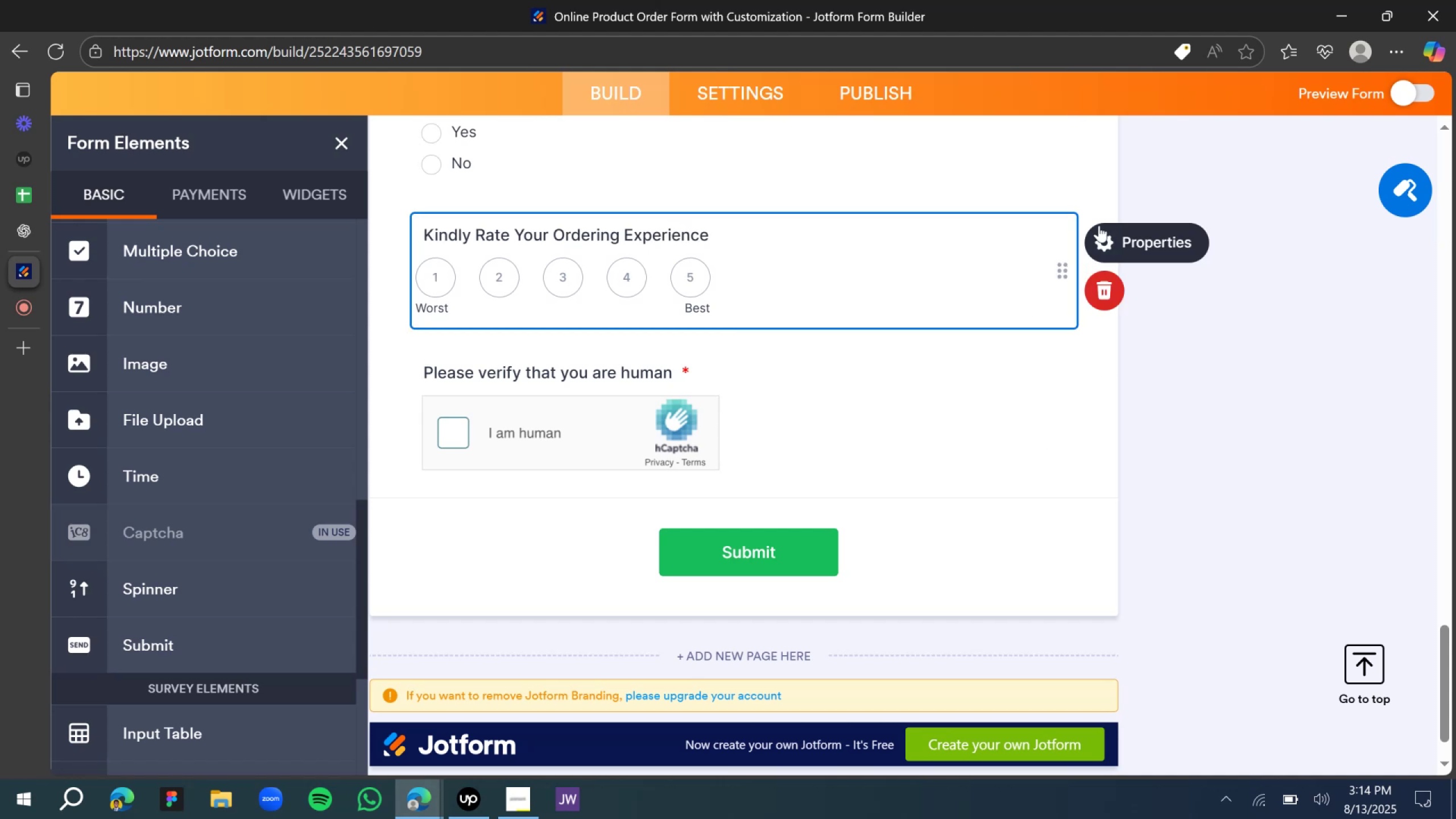 
left_click([1101, 238])
 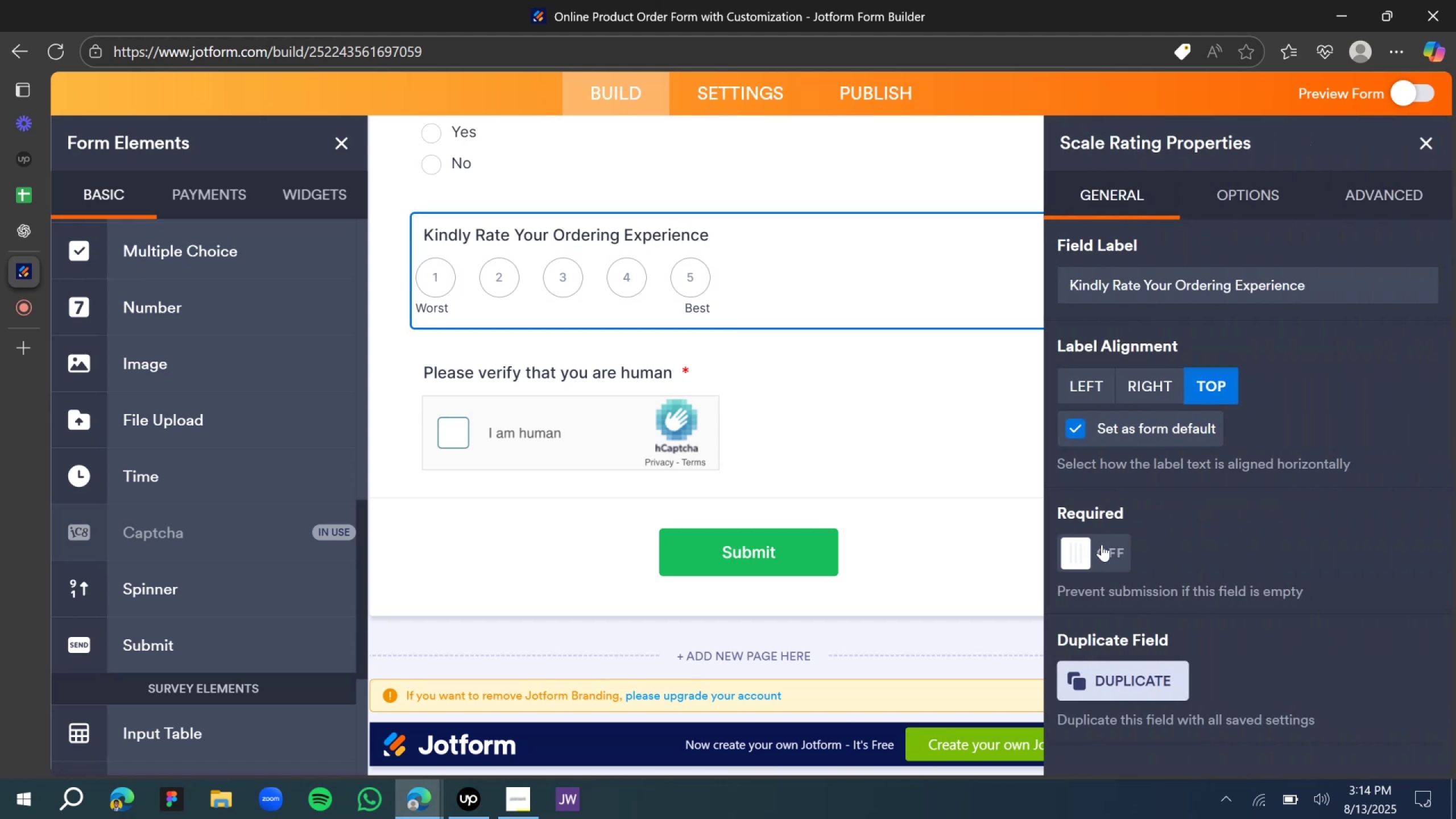 
scroll: coordinate [535, 402], scroll_direction: up, amount: 2.0
 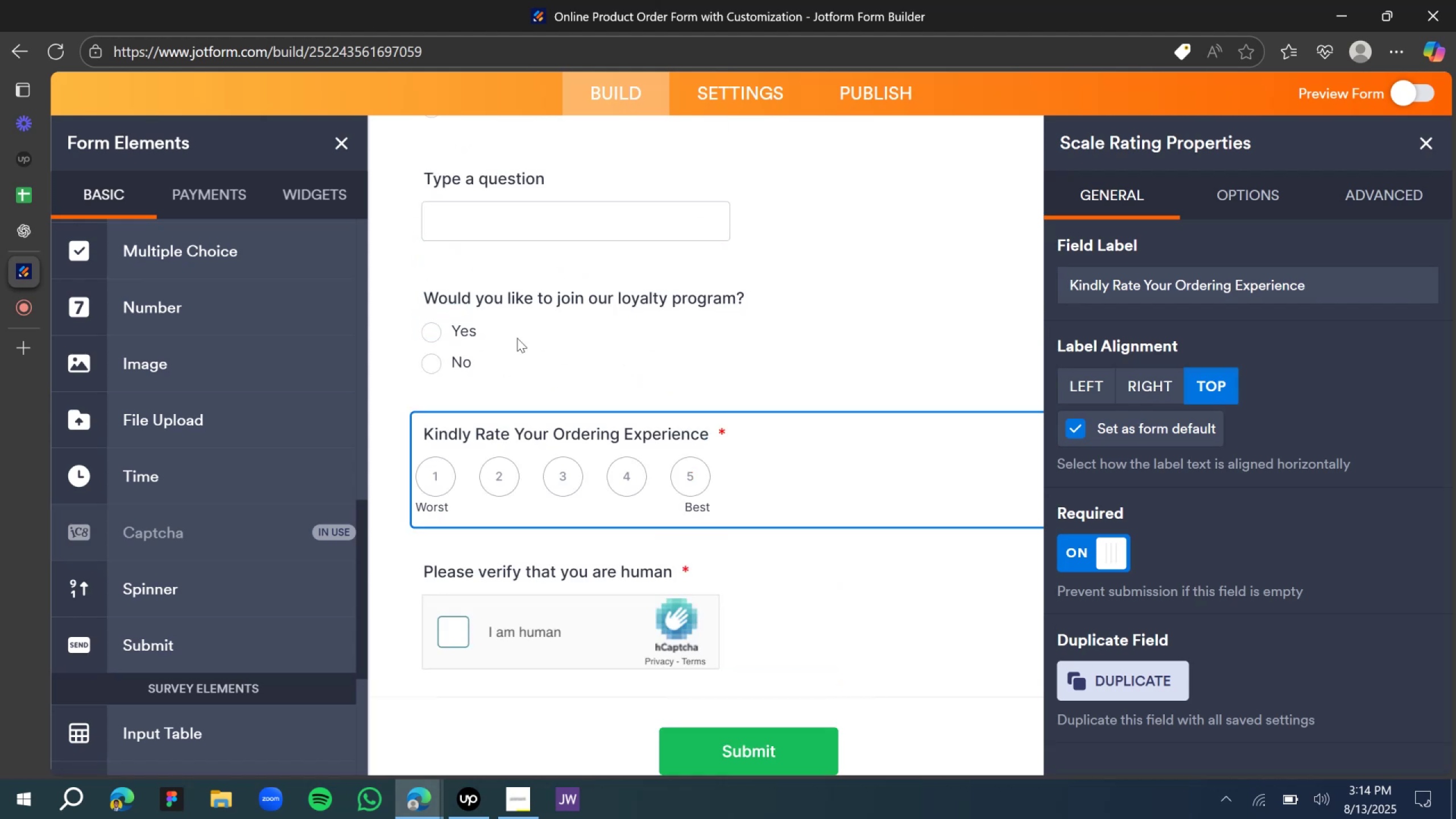 
left_click([527, 326])
 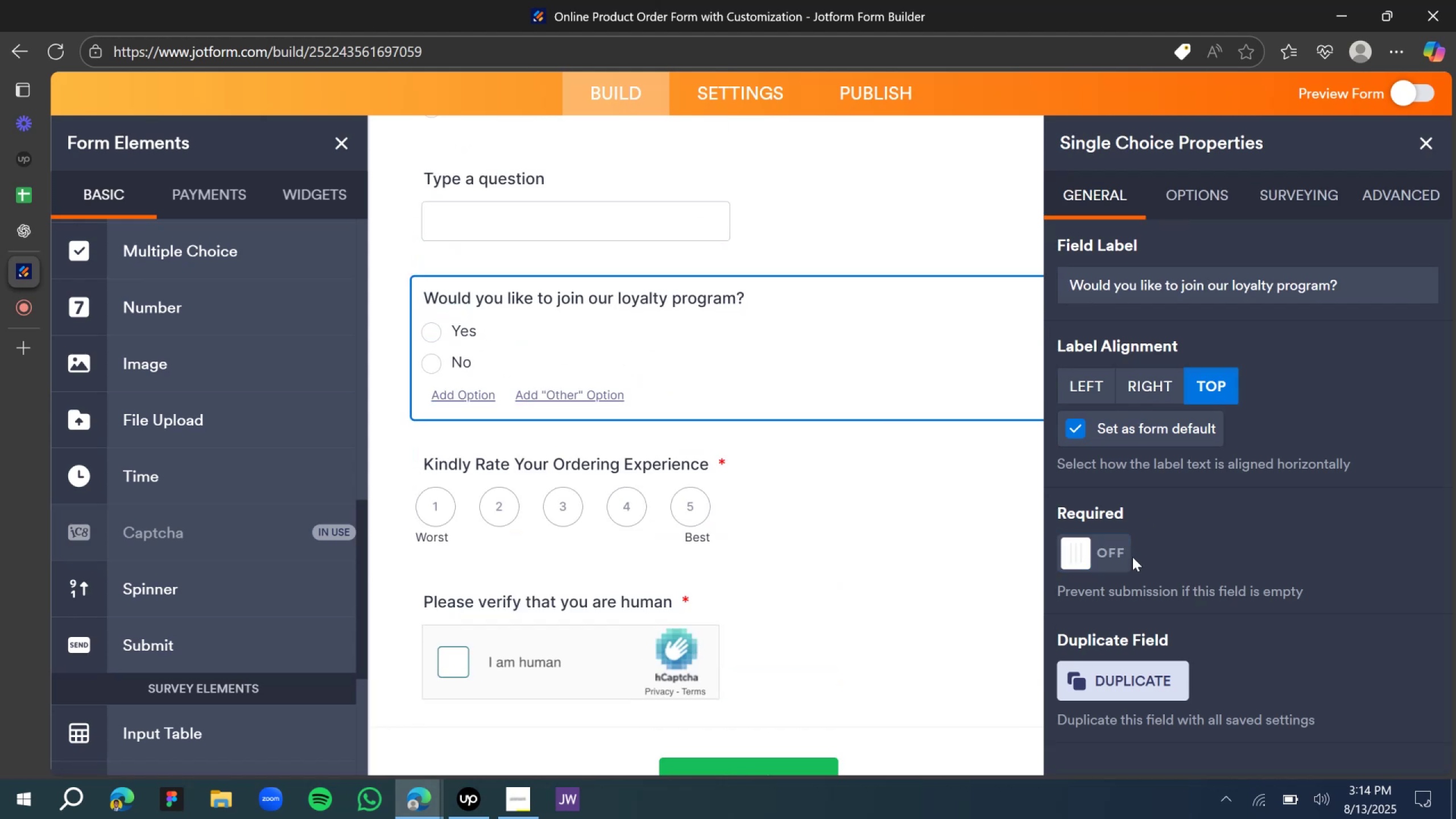 
left_click([1103, 559])
 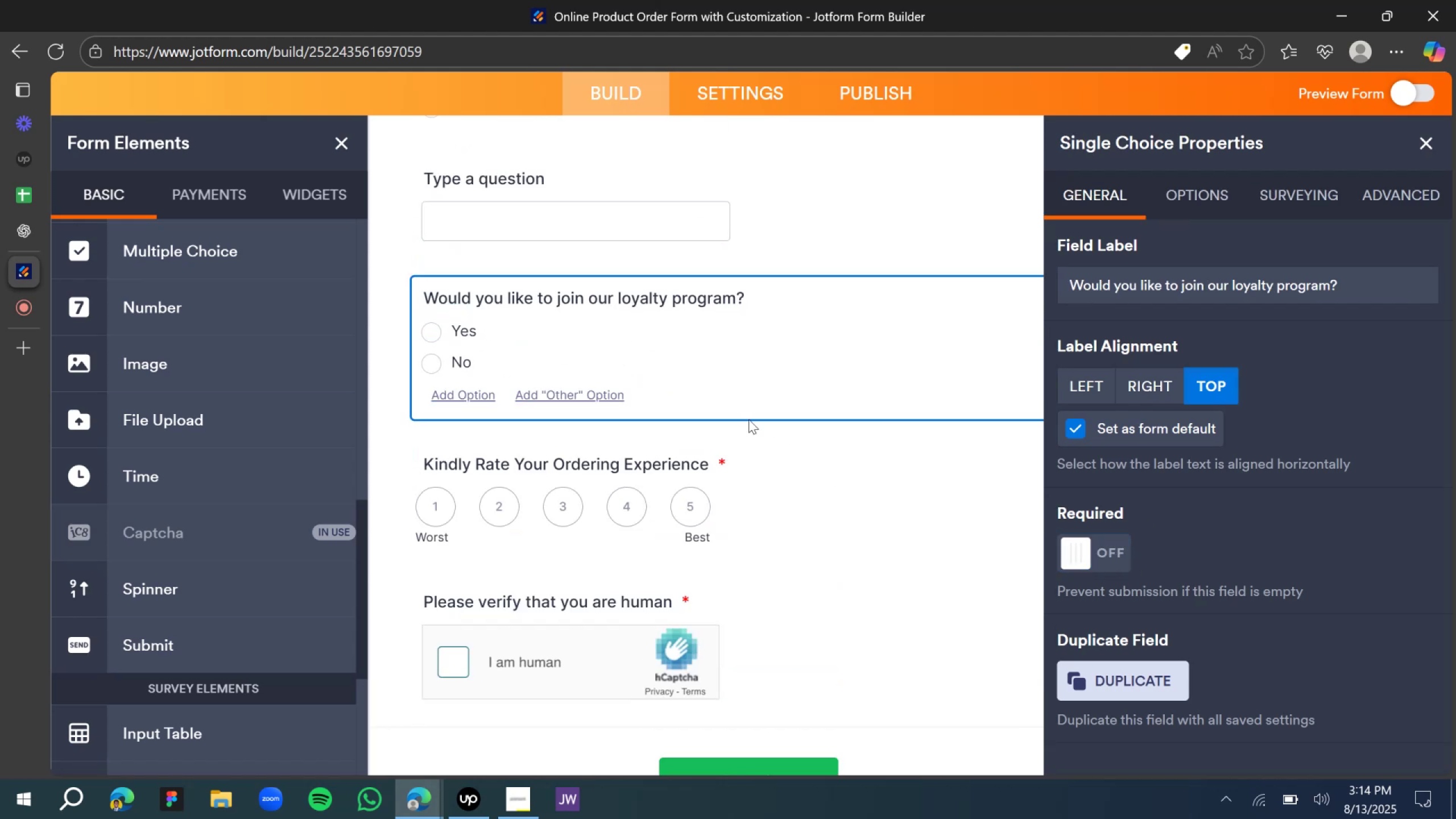 
scroll: coordinate [615, 319], scroll_direction: up, amount: 3.0
 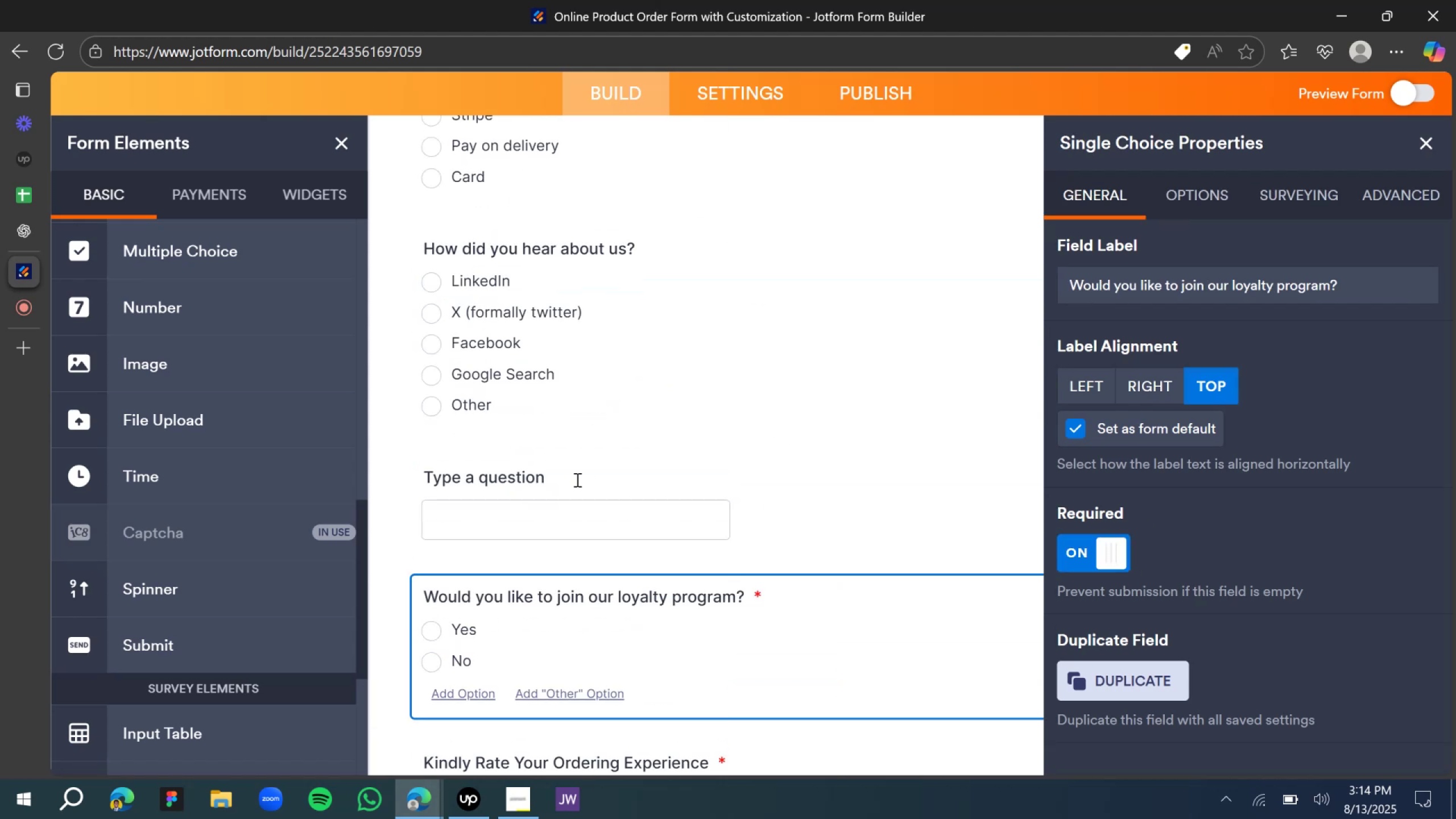 
left_click([575, 481])
 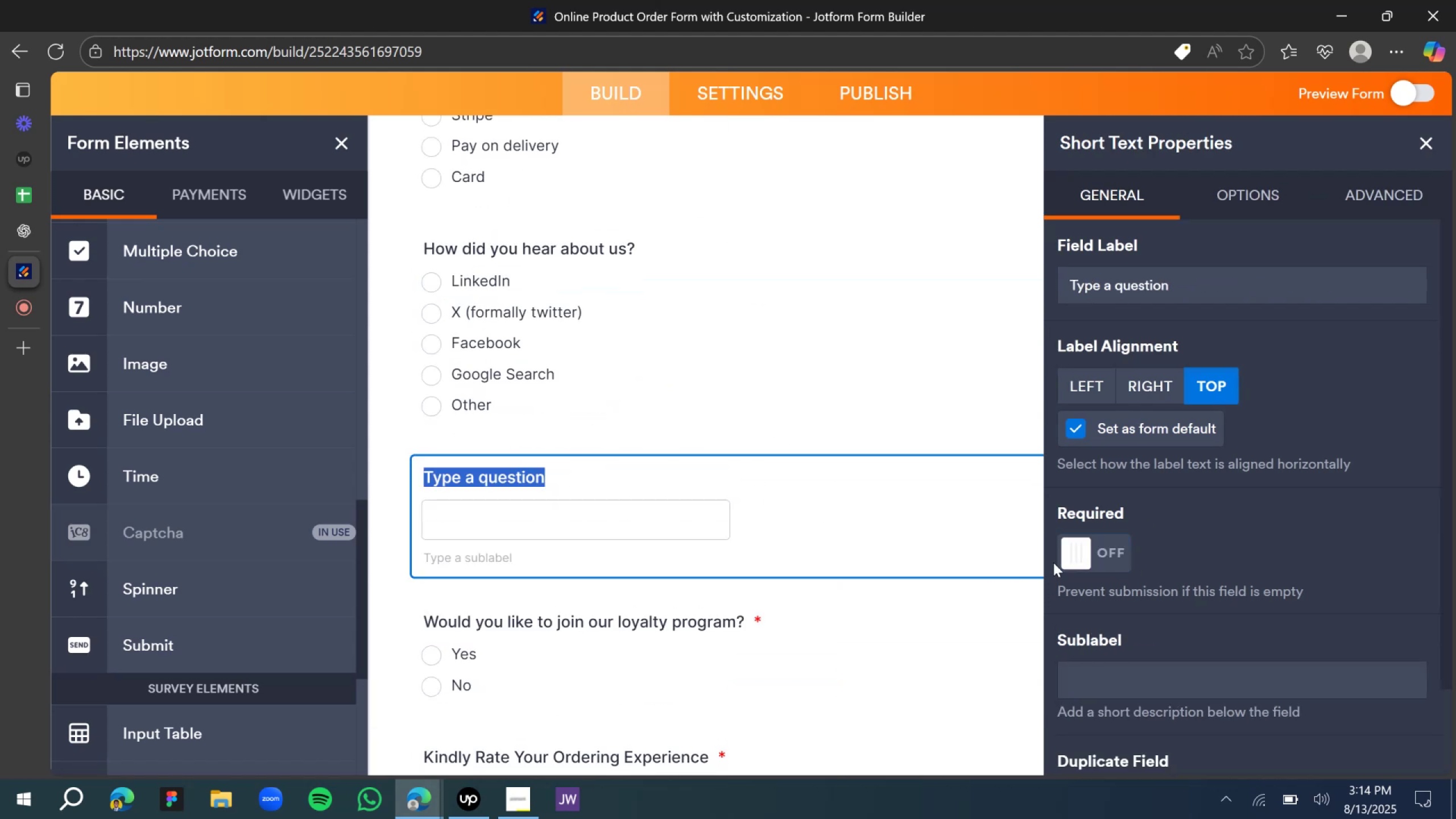 
left_click([1071, 560])
 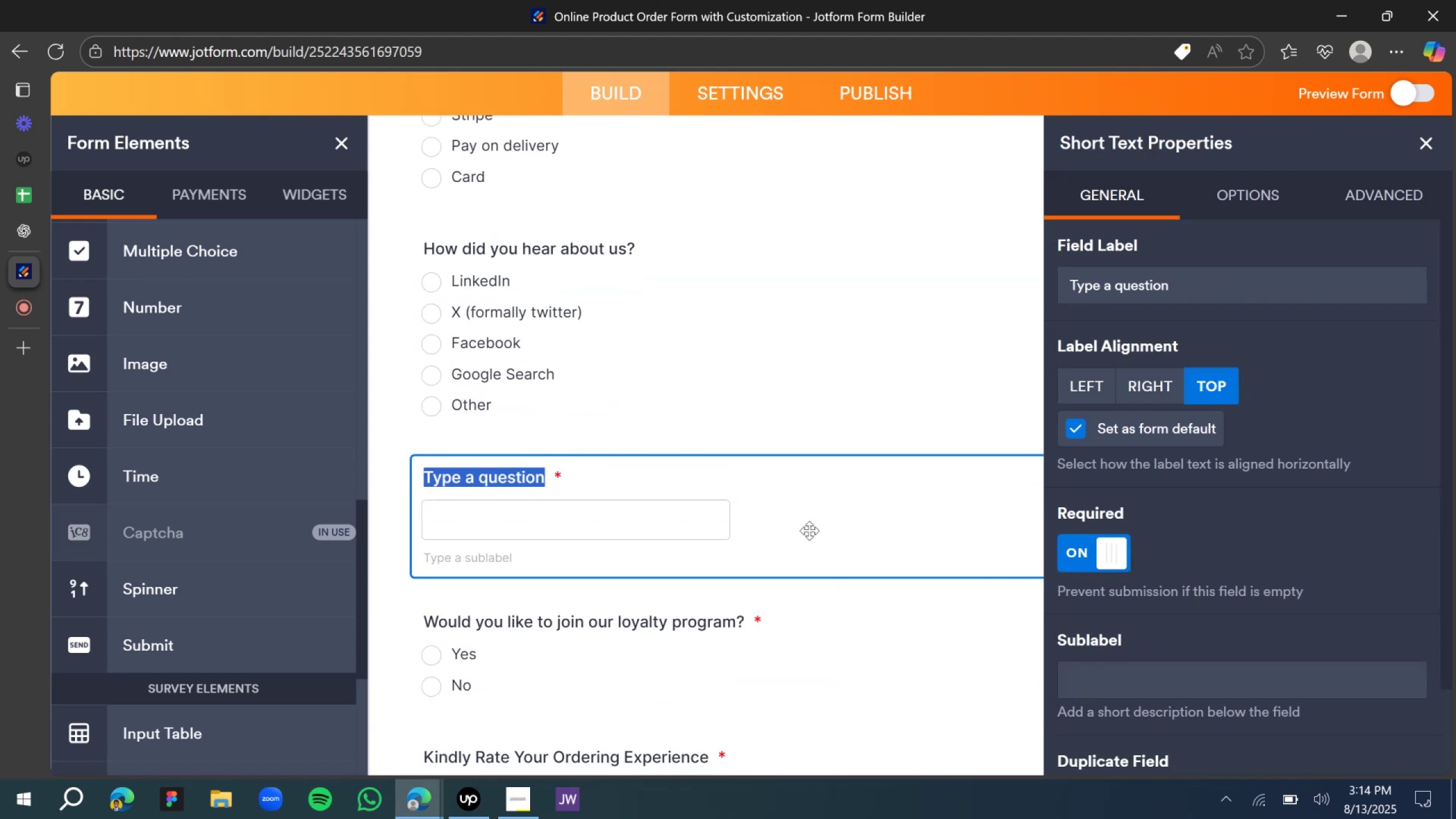 
scroll: coordinate [705, 464], scroll_direction: up, amount: 2.0
 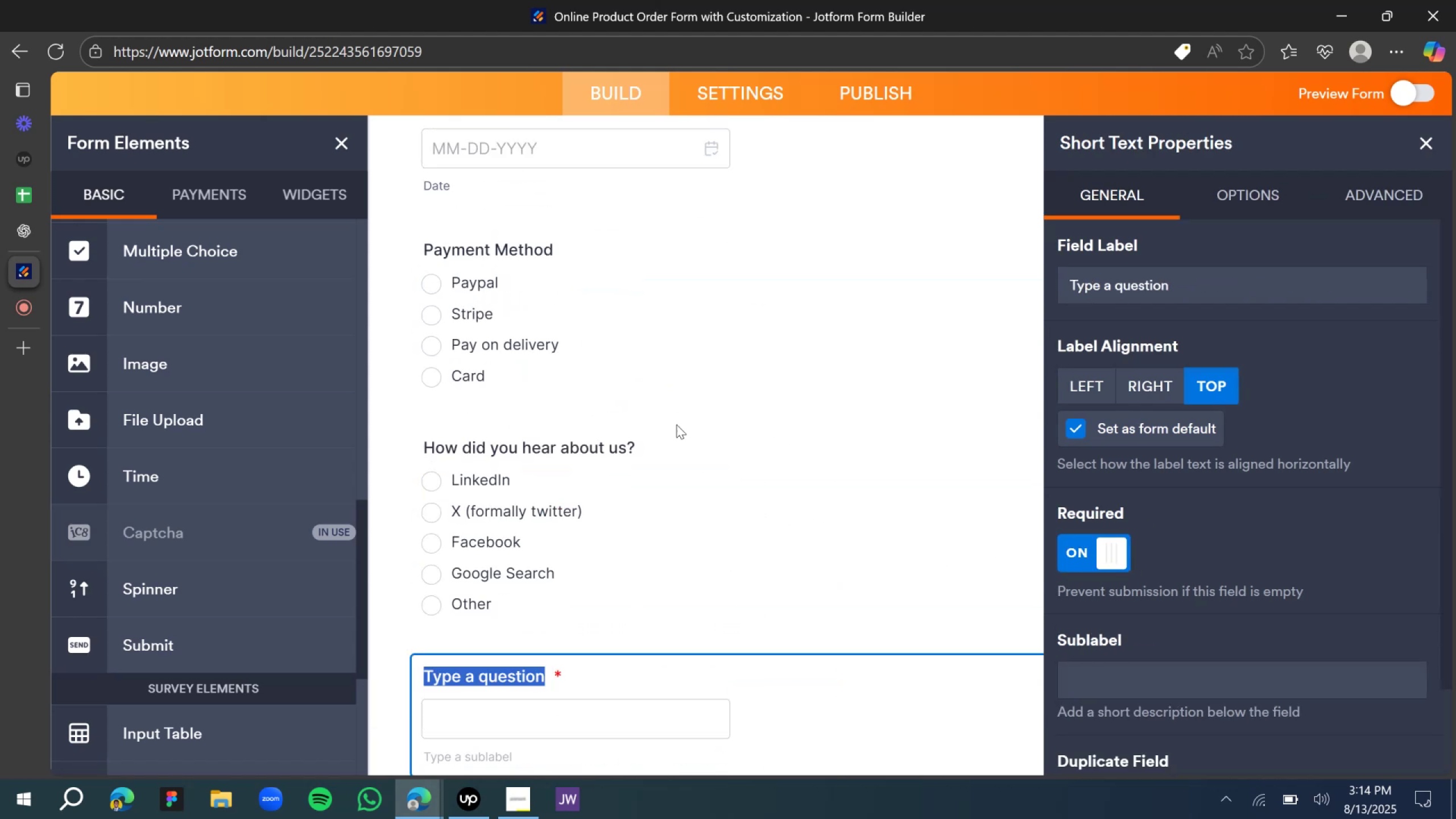 
left_click([672, 425])
 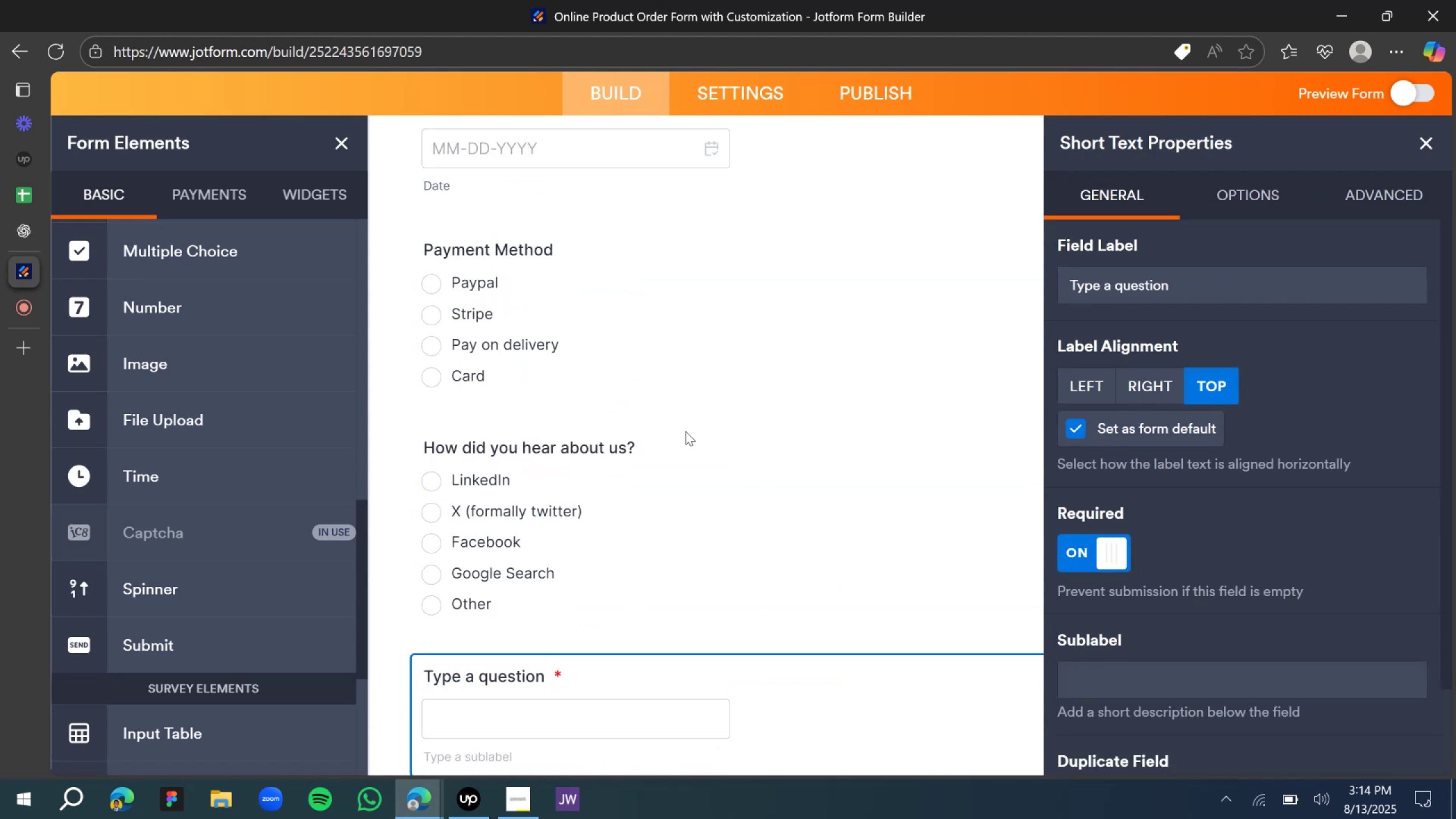 
left_click([692, 446])
 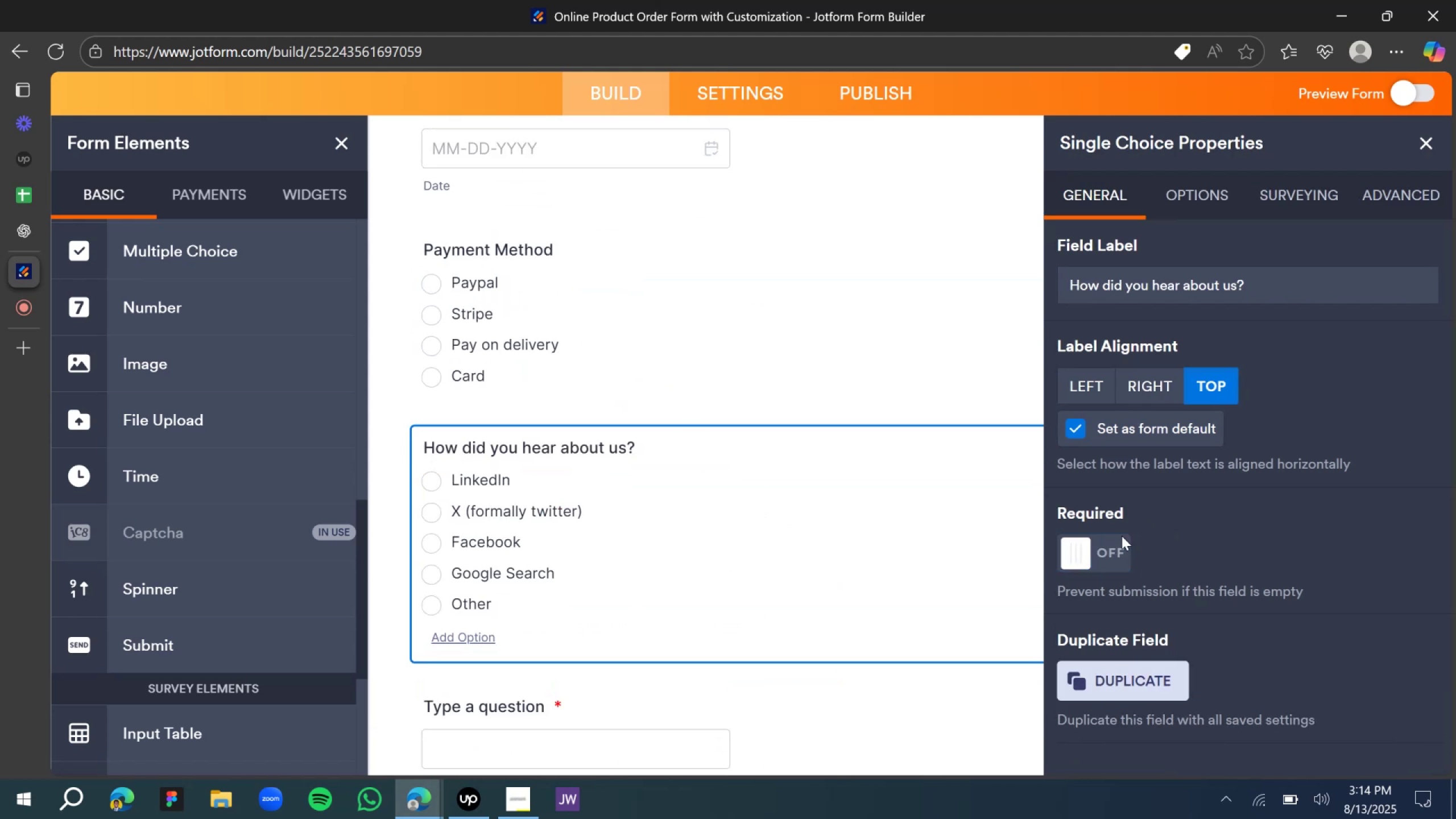 
left_click([1074, 543])
 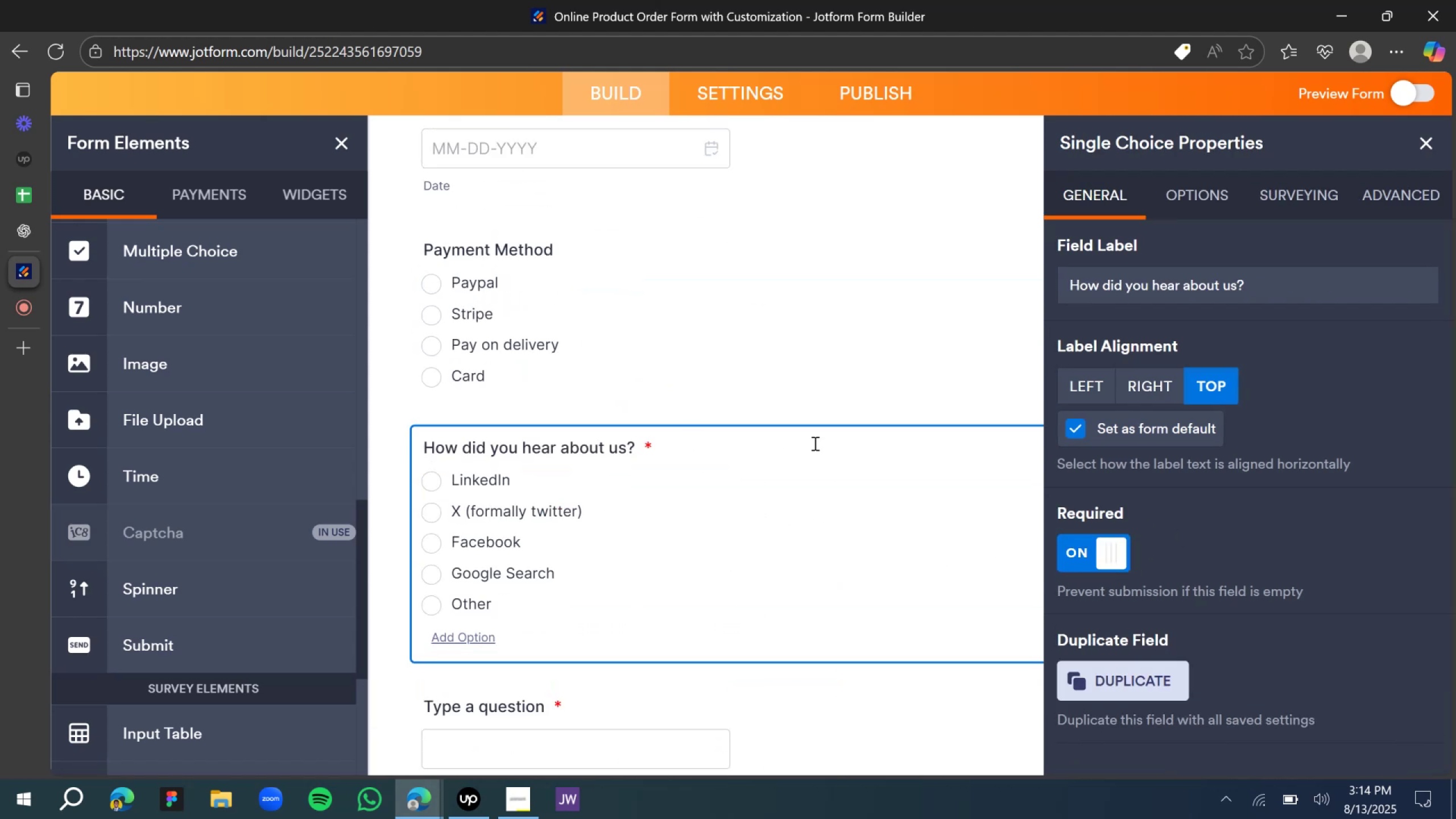 
scroll: coordinate [698, 378], scroll_direction: up, amount: 1.0
 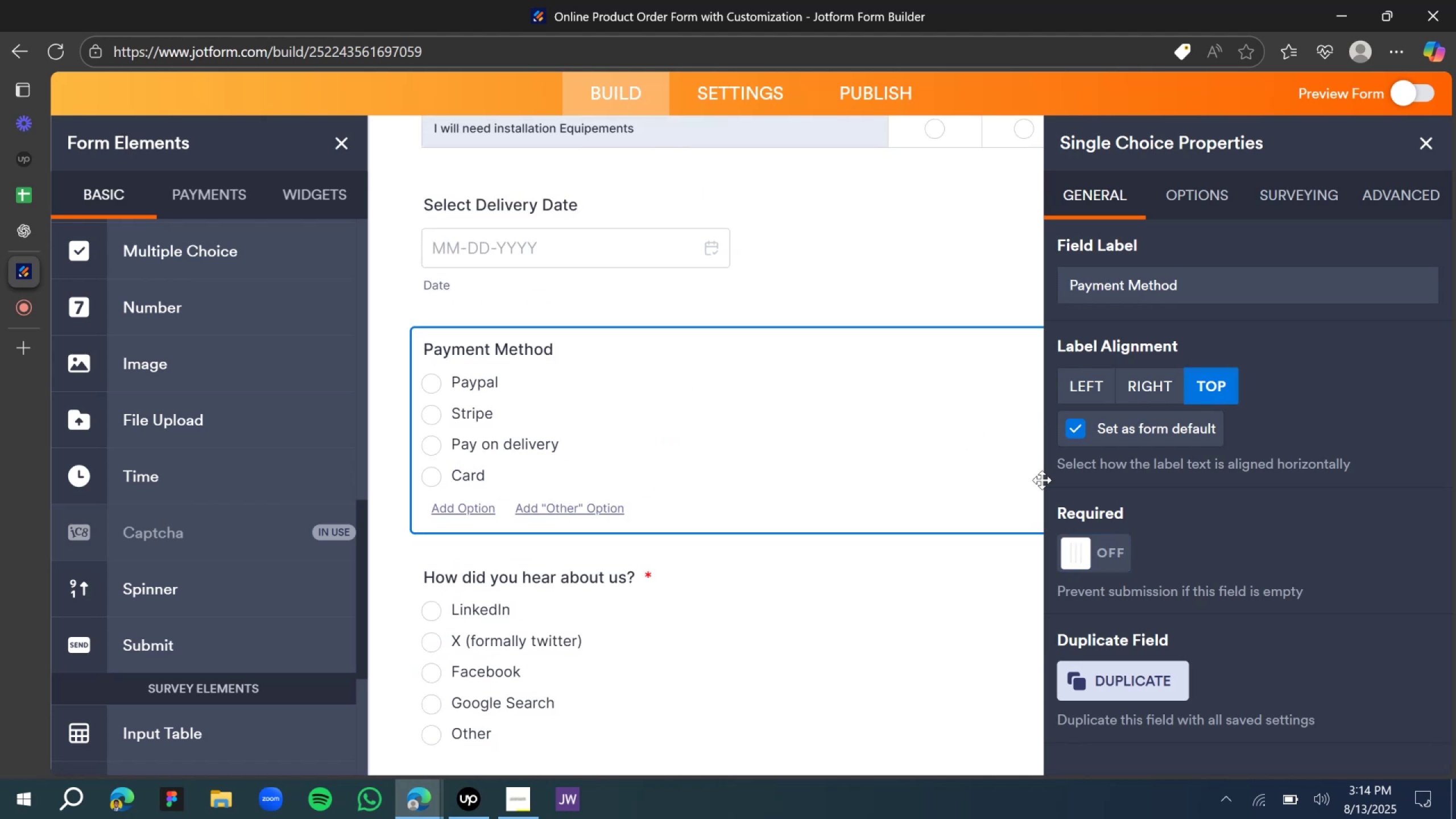 
left_click([1120, 560])
 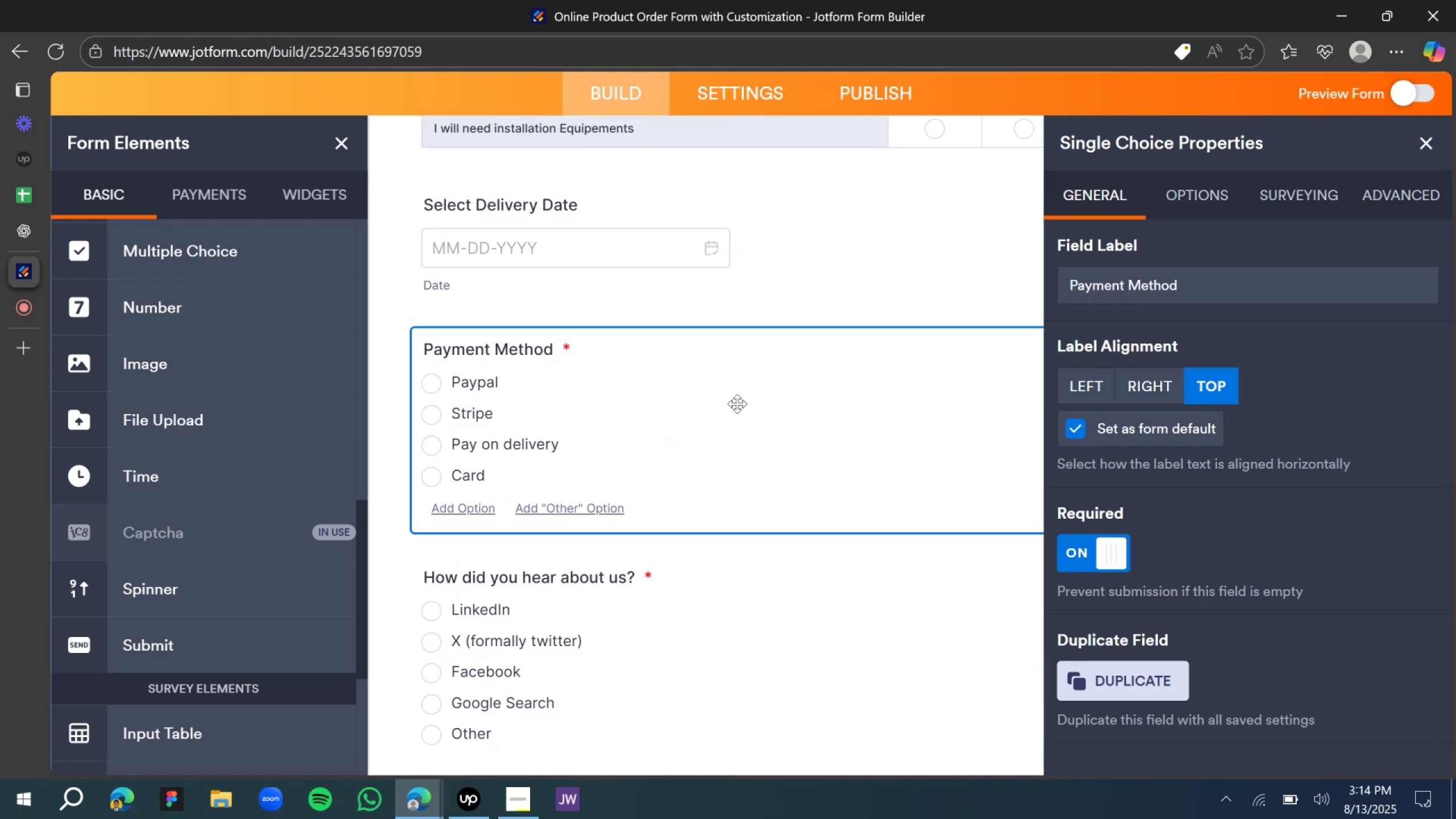 
scroll: coordinate [621, 335], scroll_direction: up, amount: 2.0
 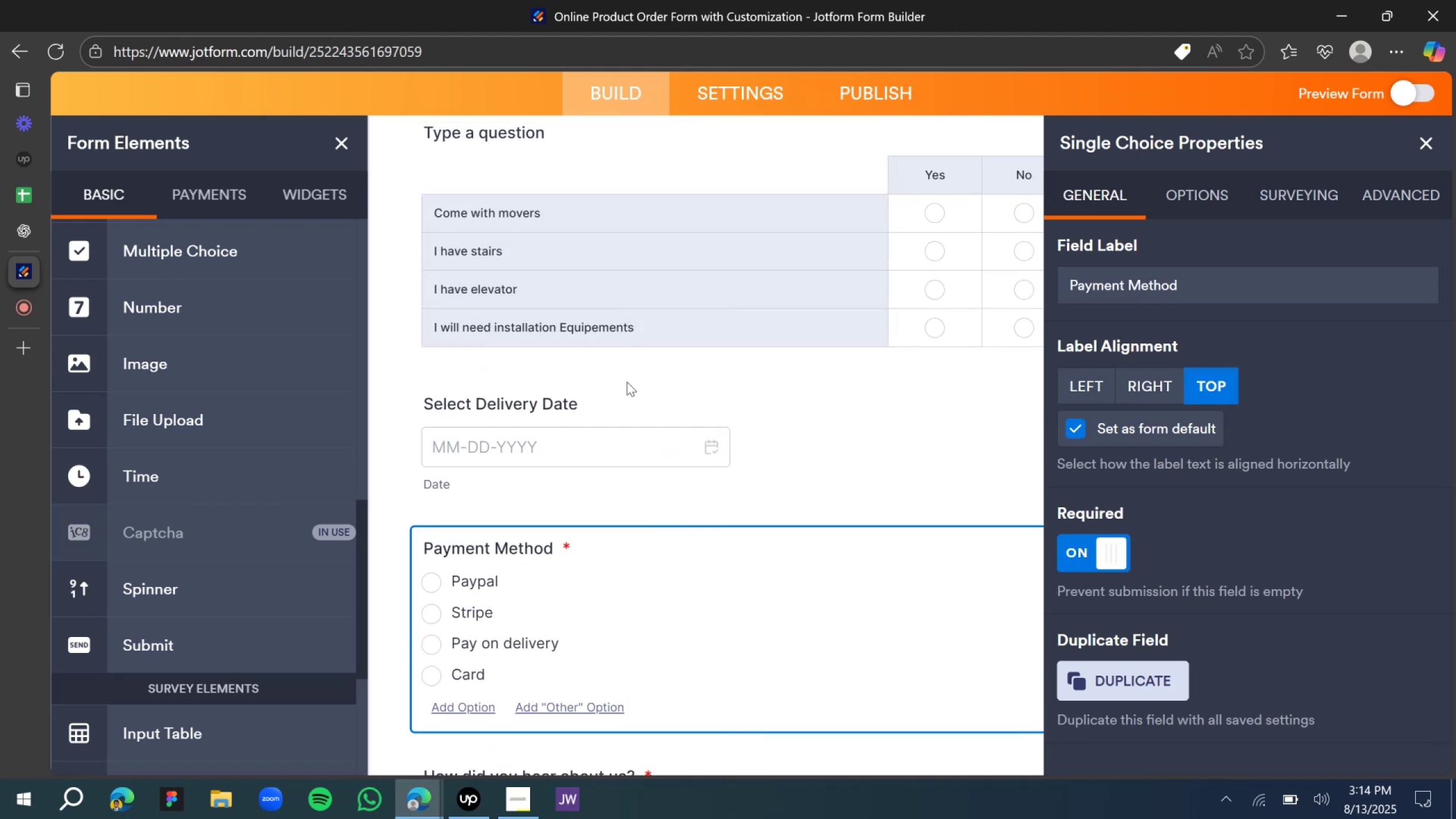 
left_click([626, 393])
 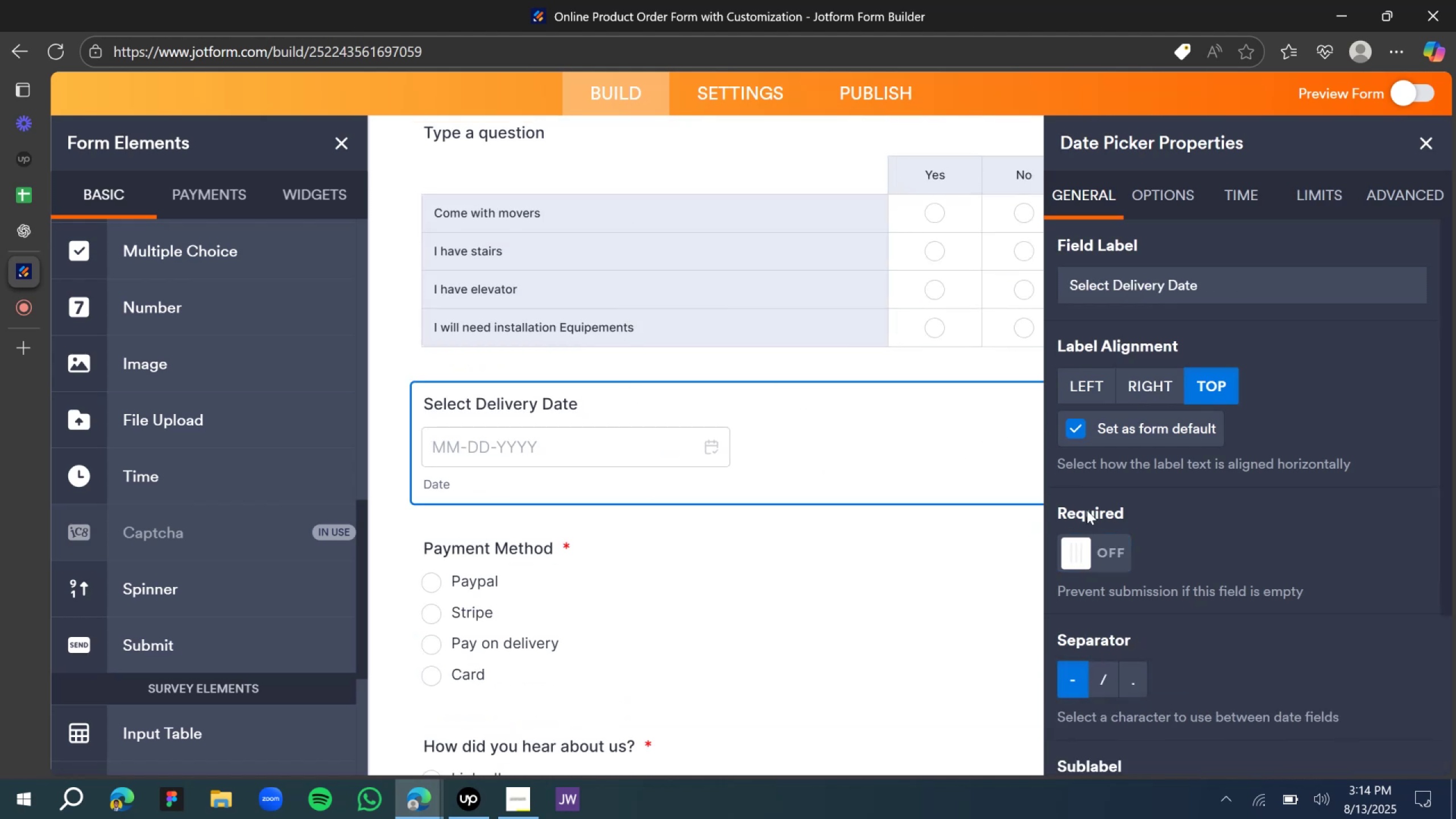 
left_click([1089, 550])
 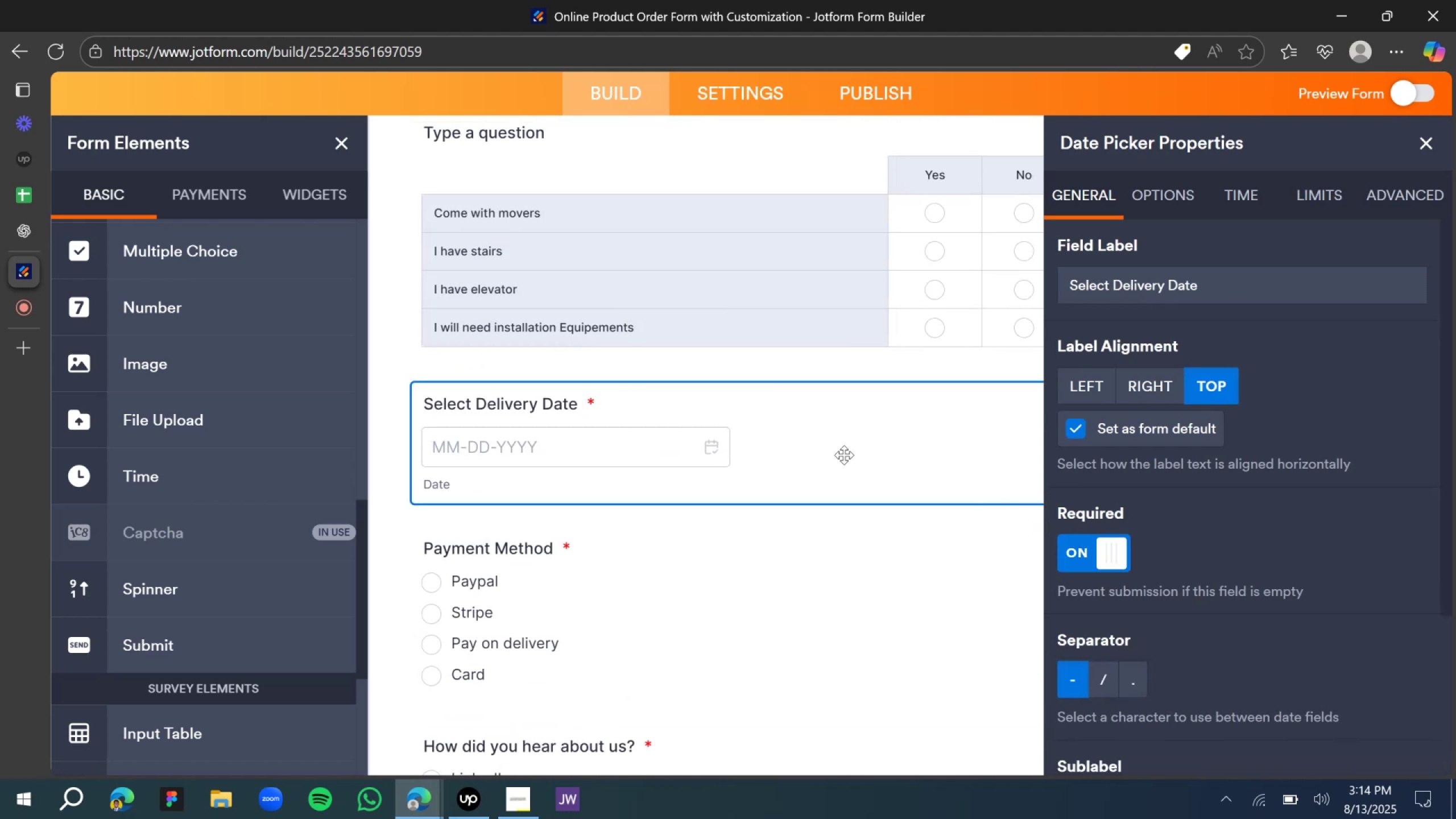 
scroll: coordinate [817, 442], scroll_direction: up, amount: 3.0
 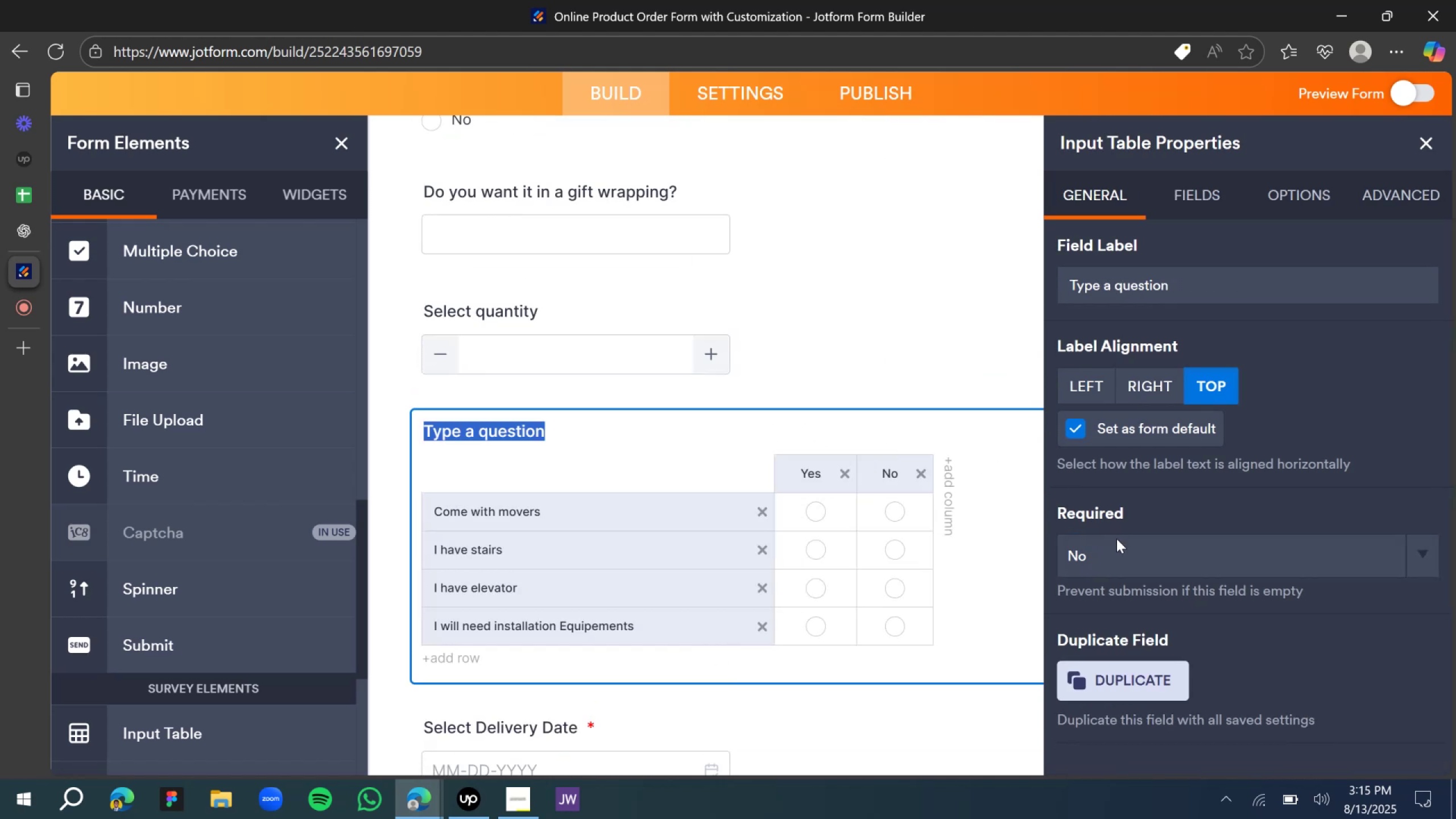 
scroll: coordinate [1122, 479], scroll_direction: down, amount: 4.0
 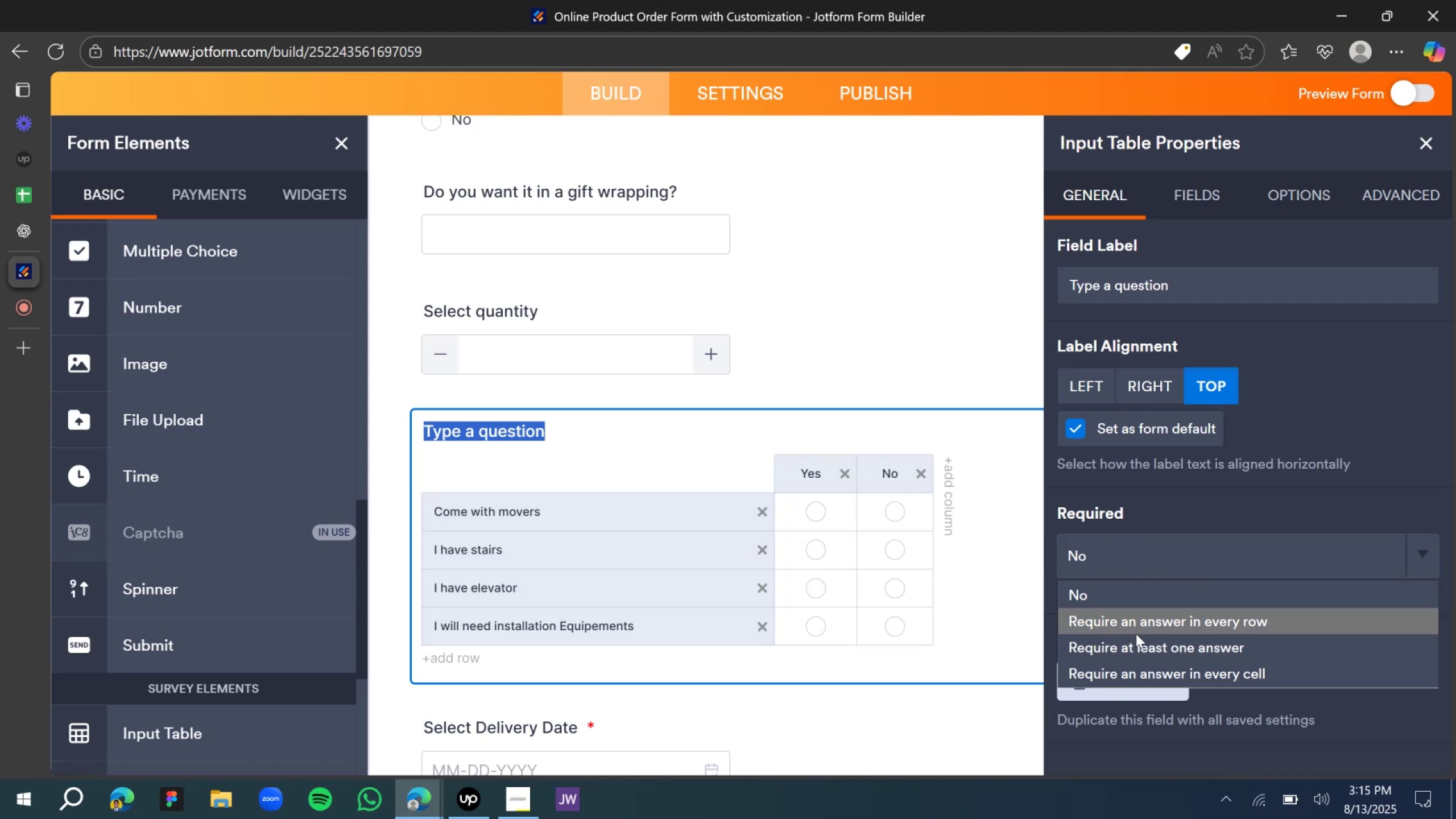 
wait(5.22)
 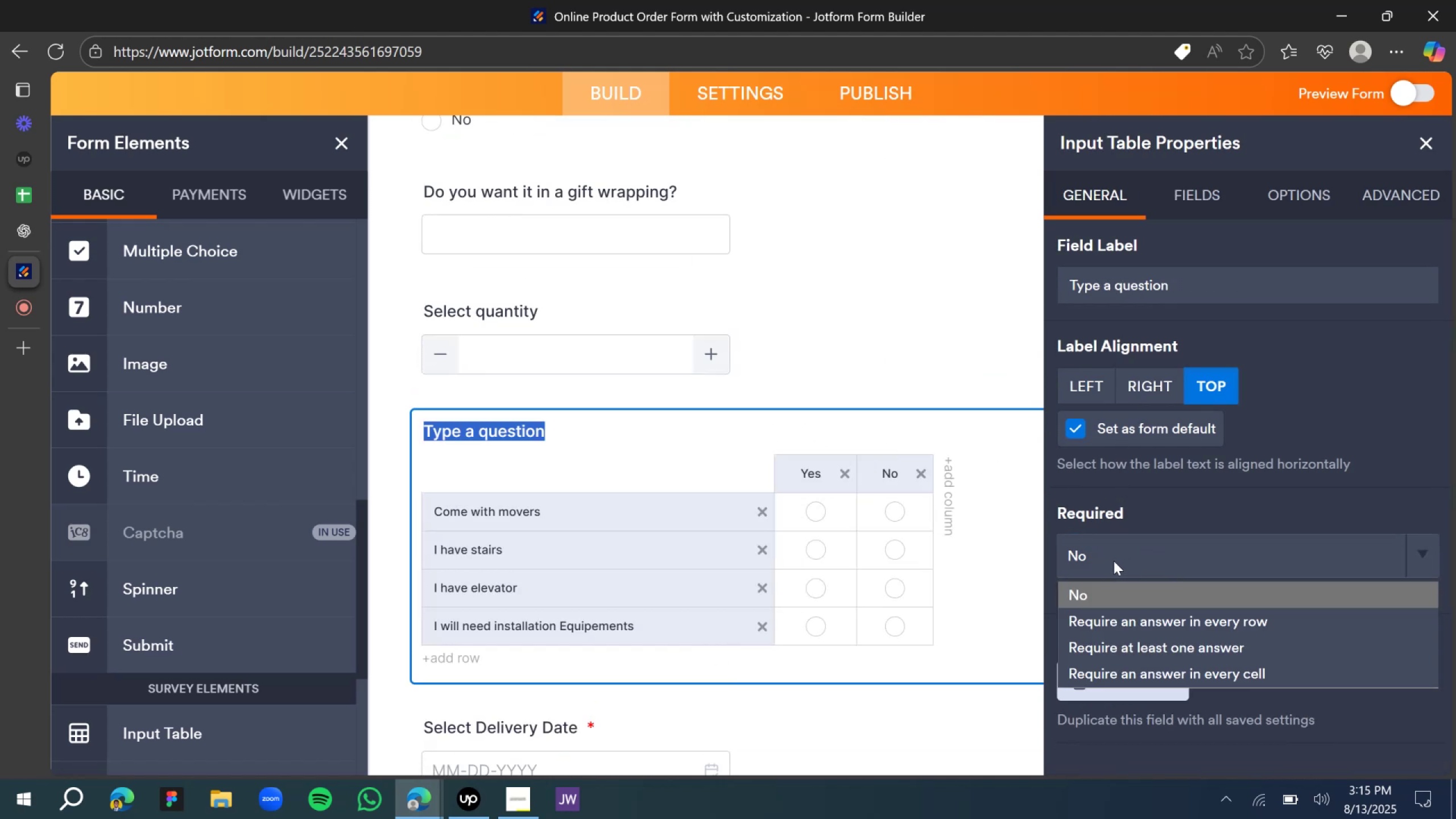 
left_click([1124, 618])
 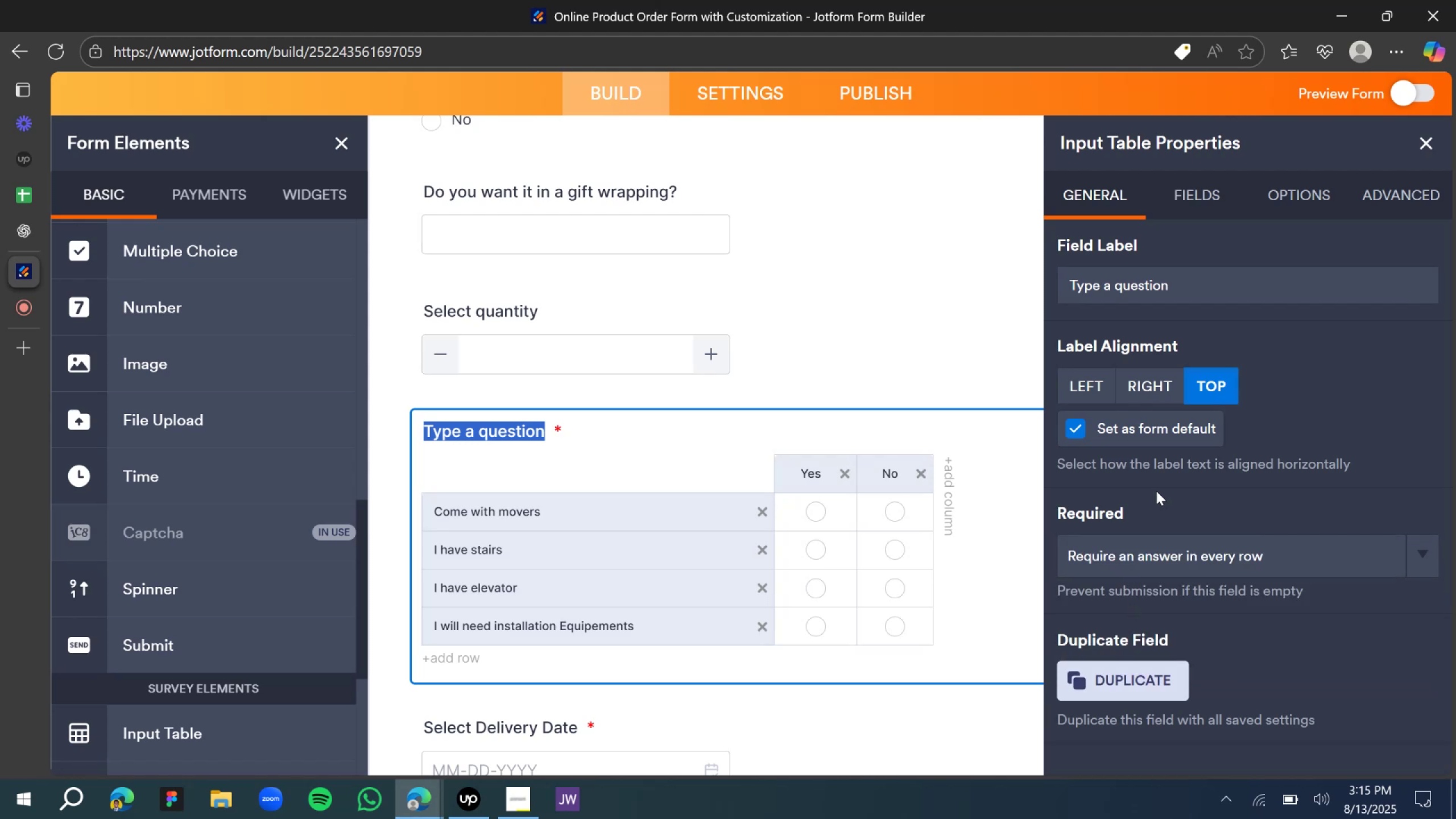 
left_click([950, 326])
 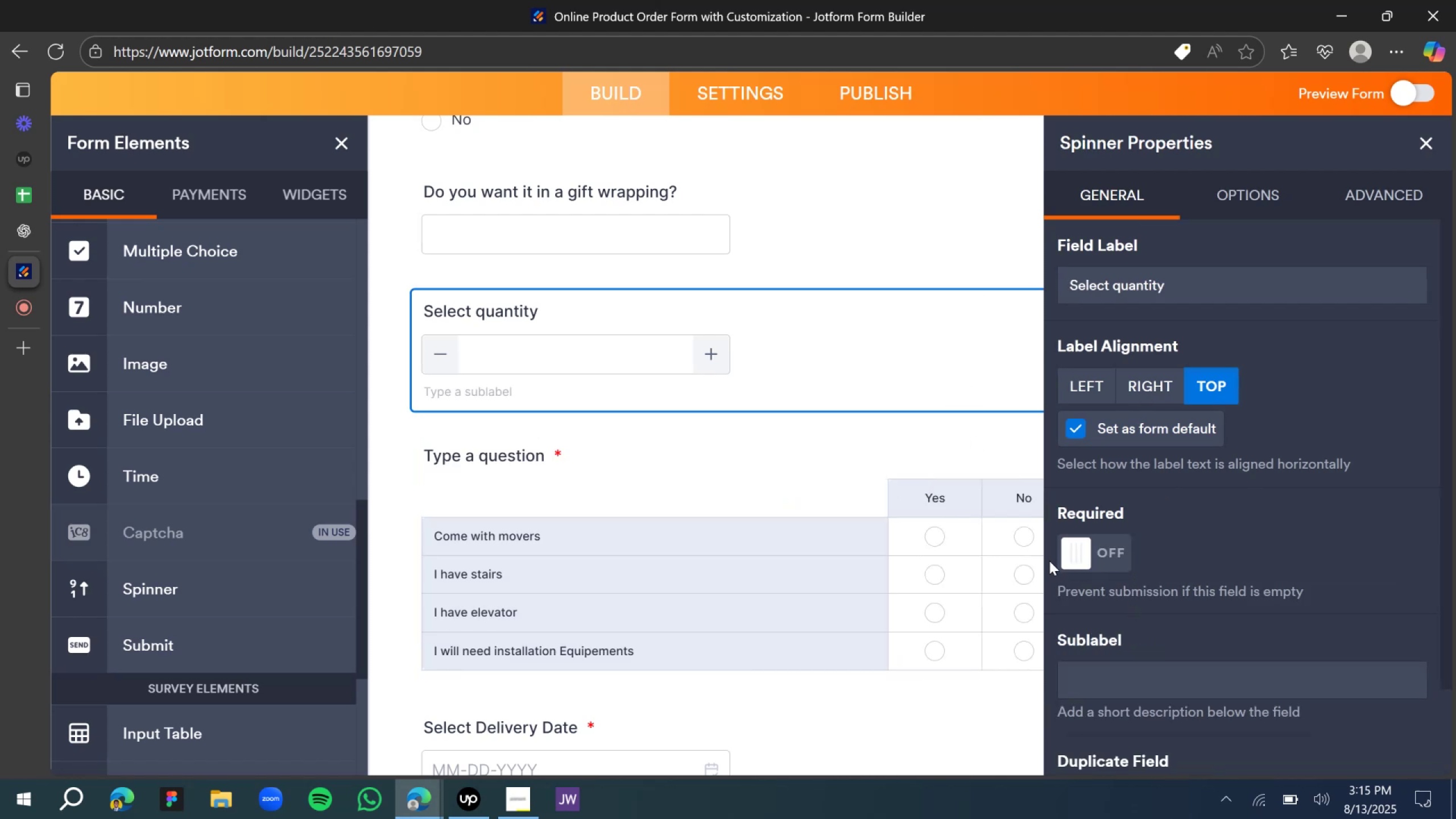 
left_click([1064, 556])
 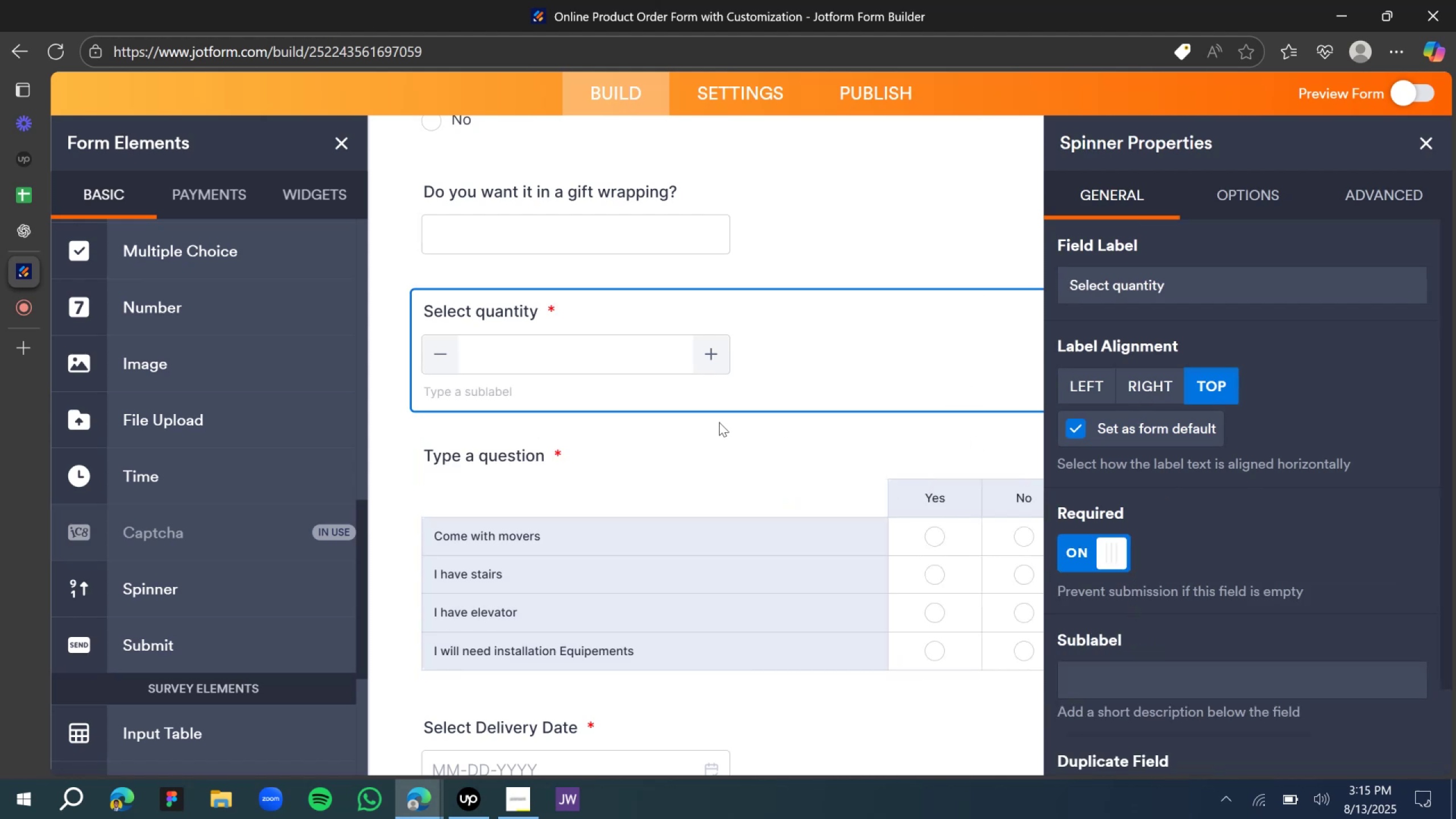 
scroll: coordinate [697, 408], scroll_direction: up, amount: 2.0
 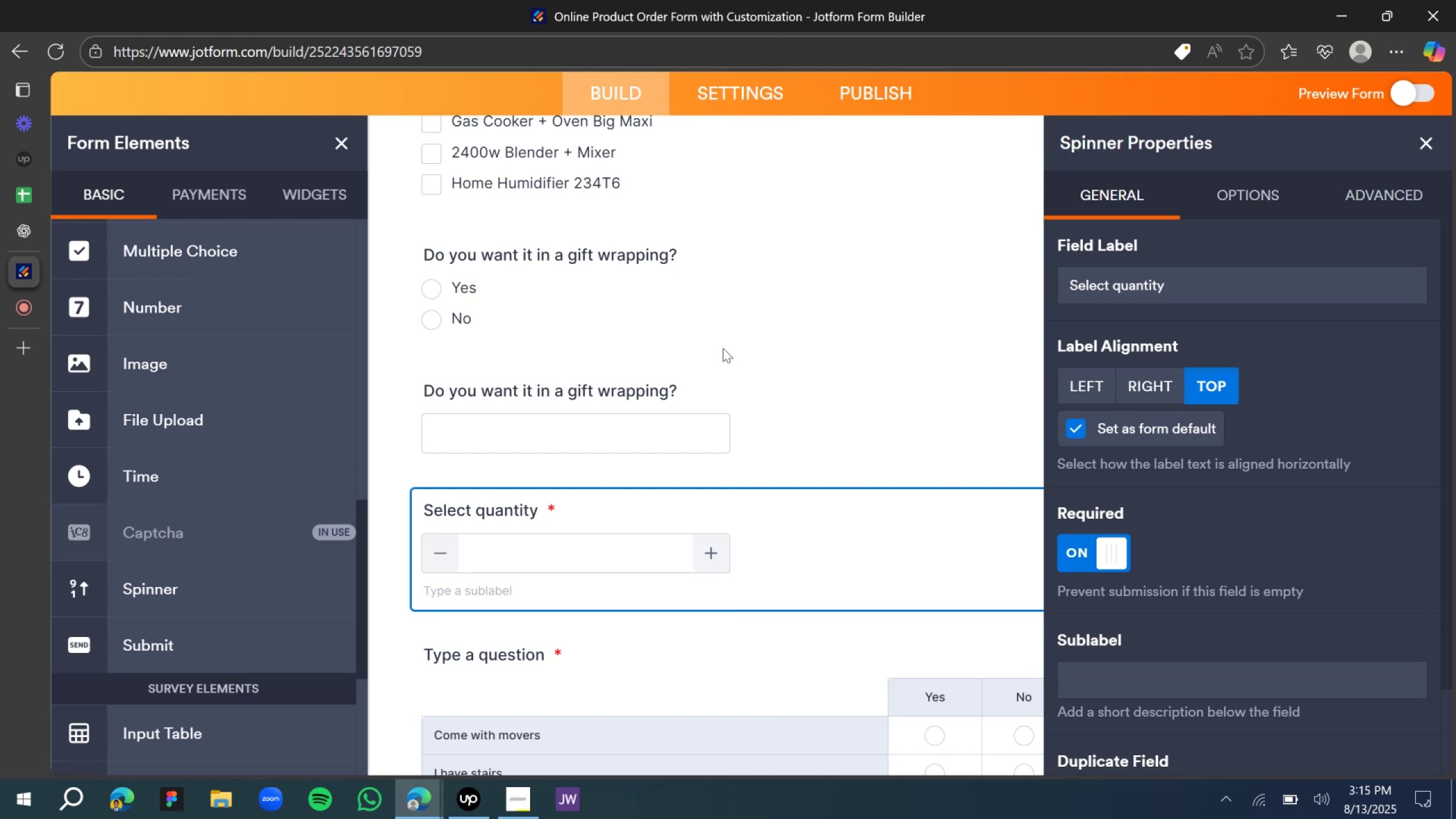 
left_click([720, 374])
 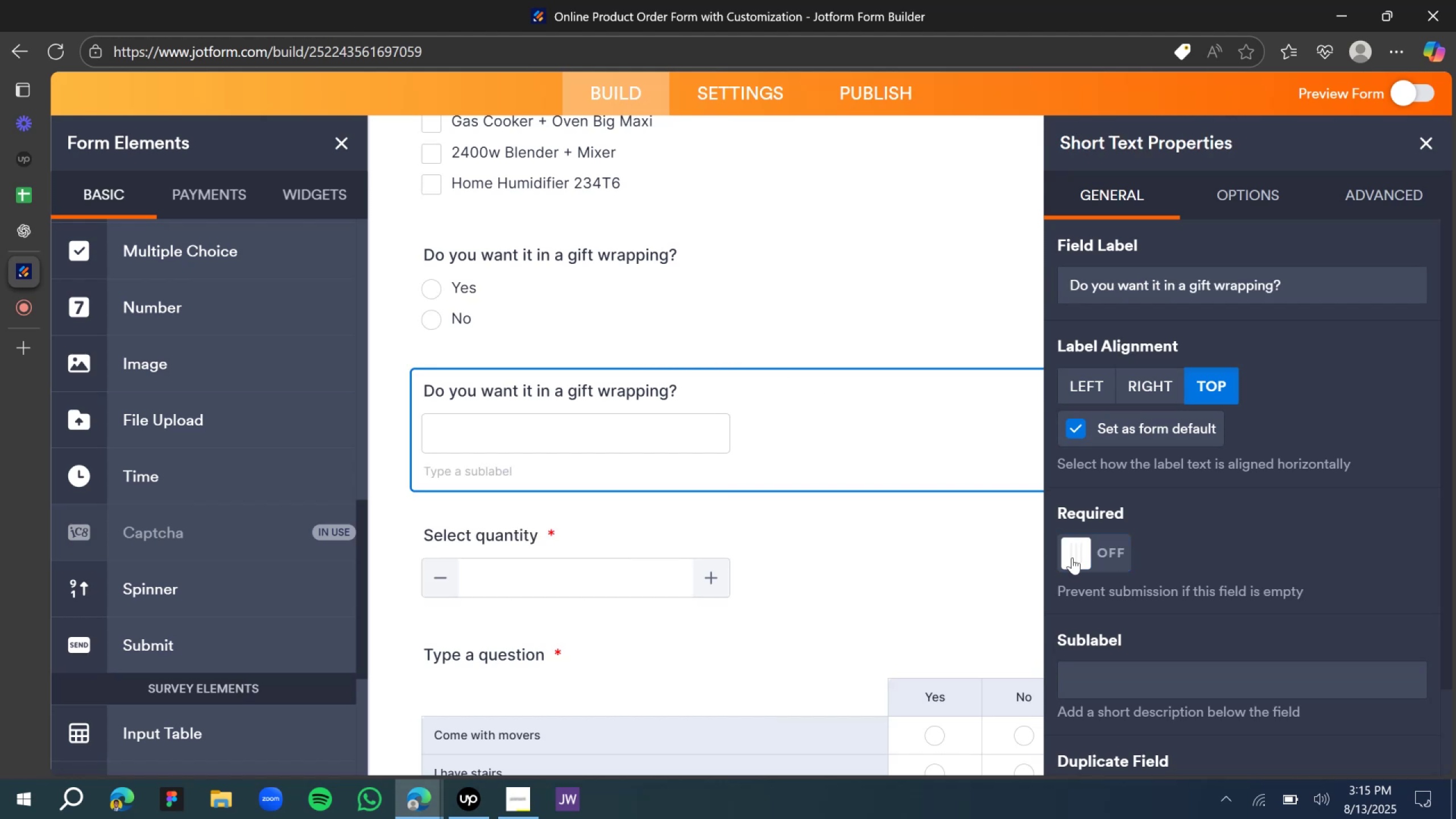 
left_click_drag(start_coordinate=[1081, 569], to_coordinate=[1078, 566])
 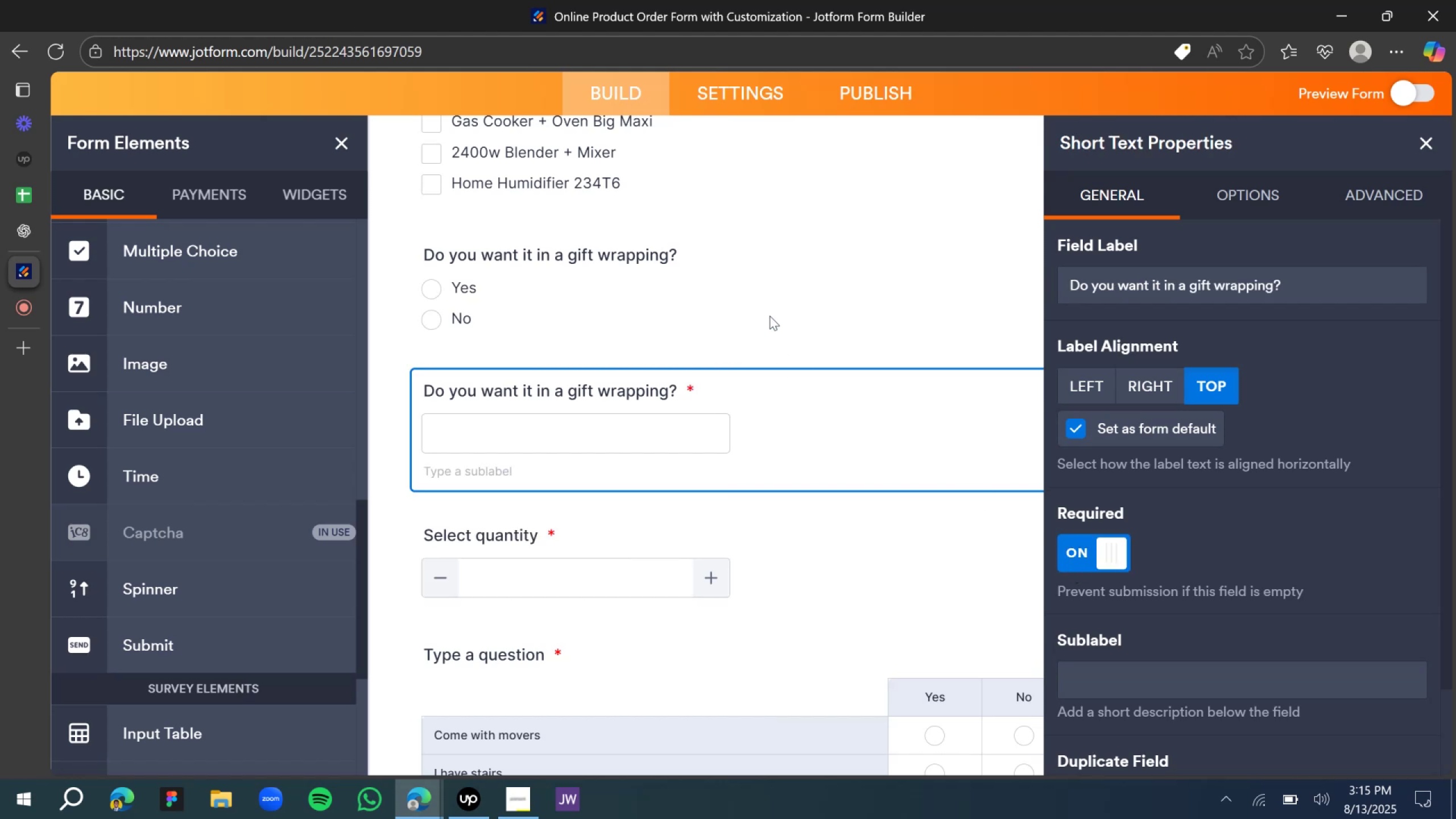 
left_click([752, 250])
 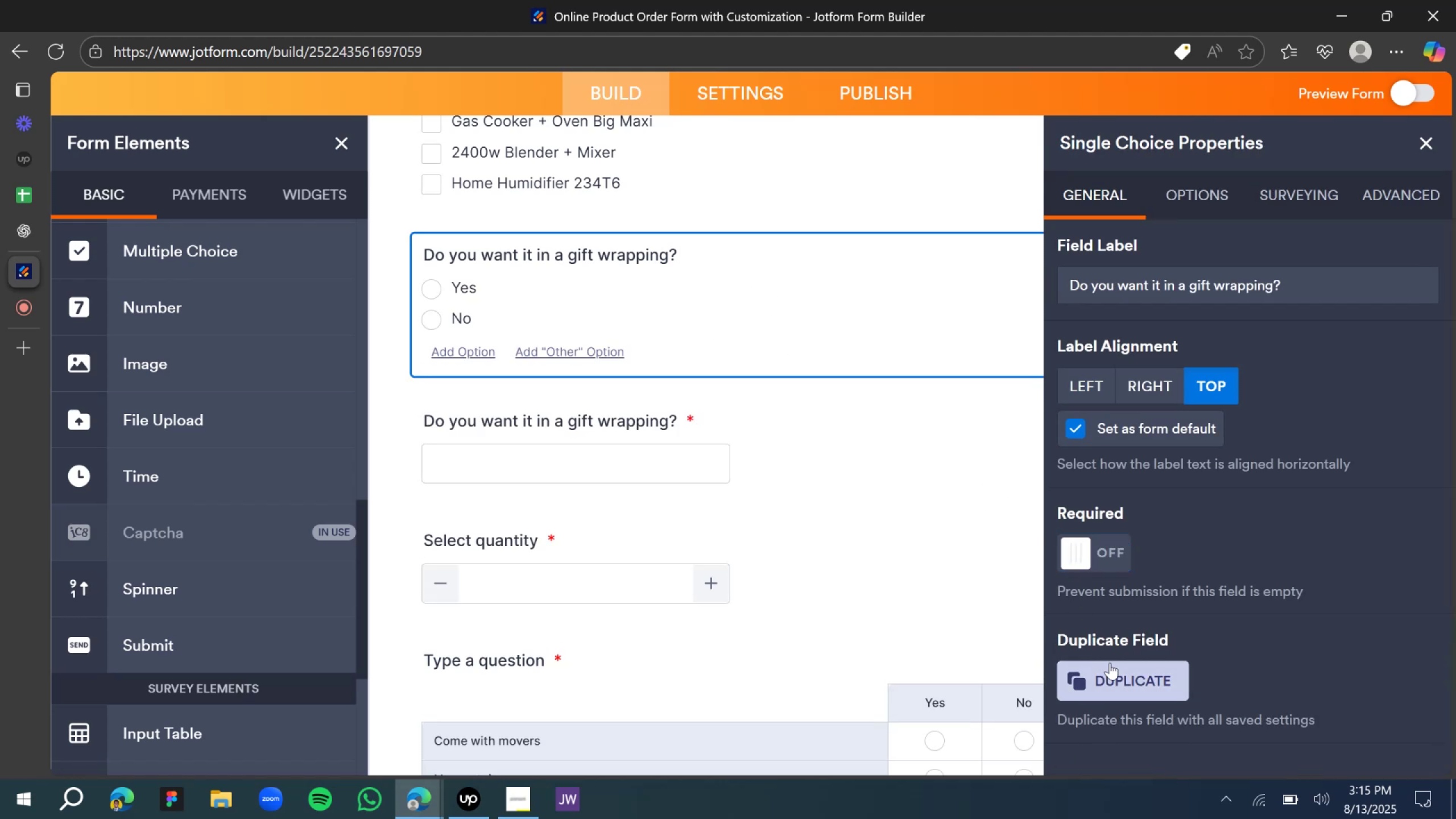 
left_click_drag(start_coordinate=[1101, 554], to_coordinate=[1102, 557])
 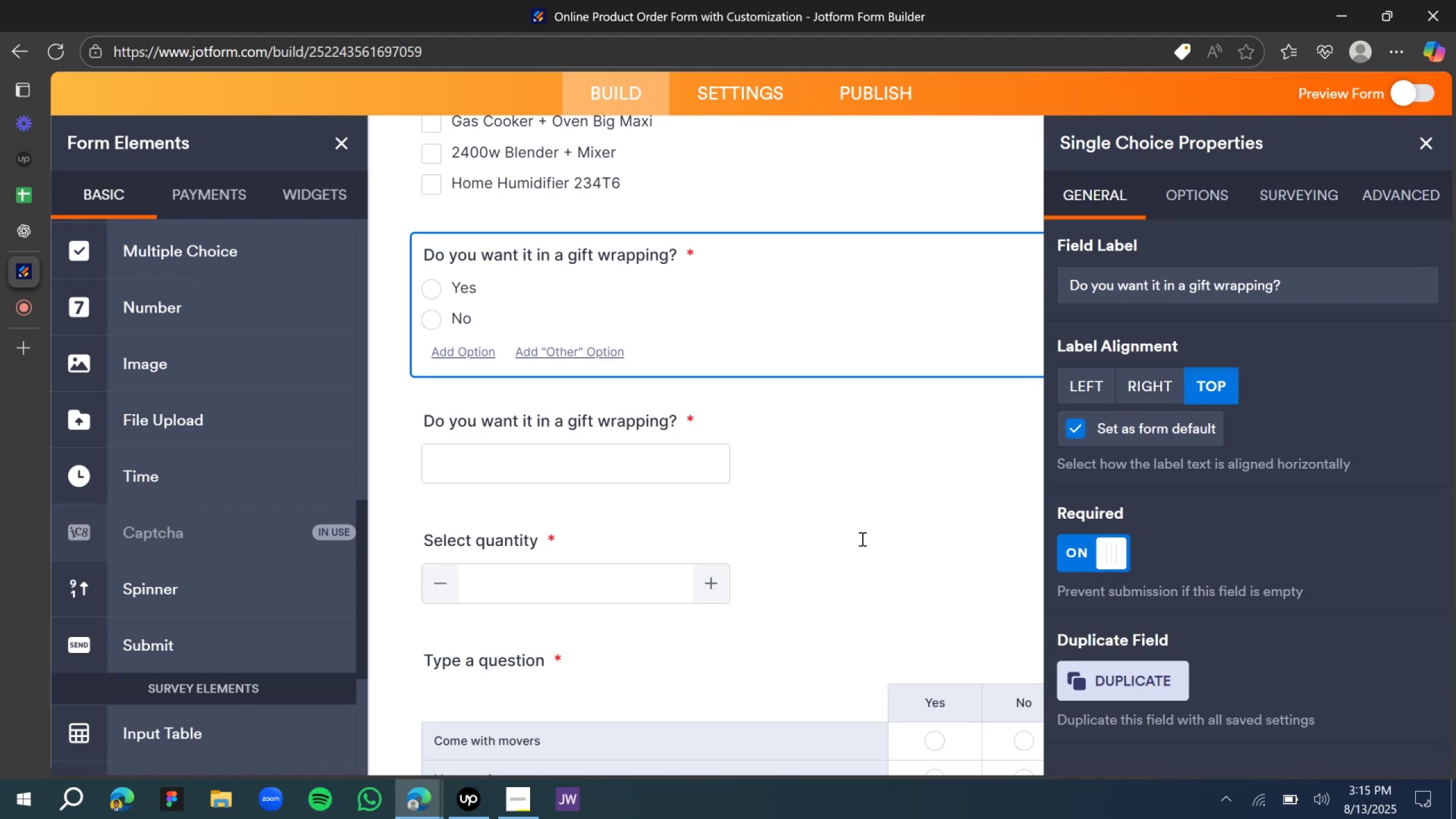 
scroll: coordinate [721, 394], scroll_direction: up, amount: 6.0
 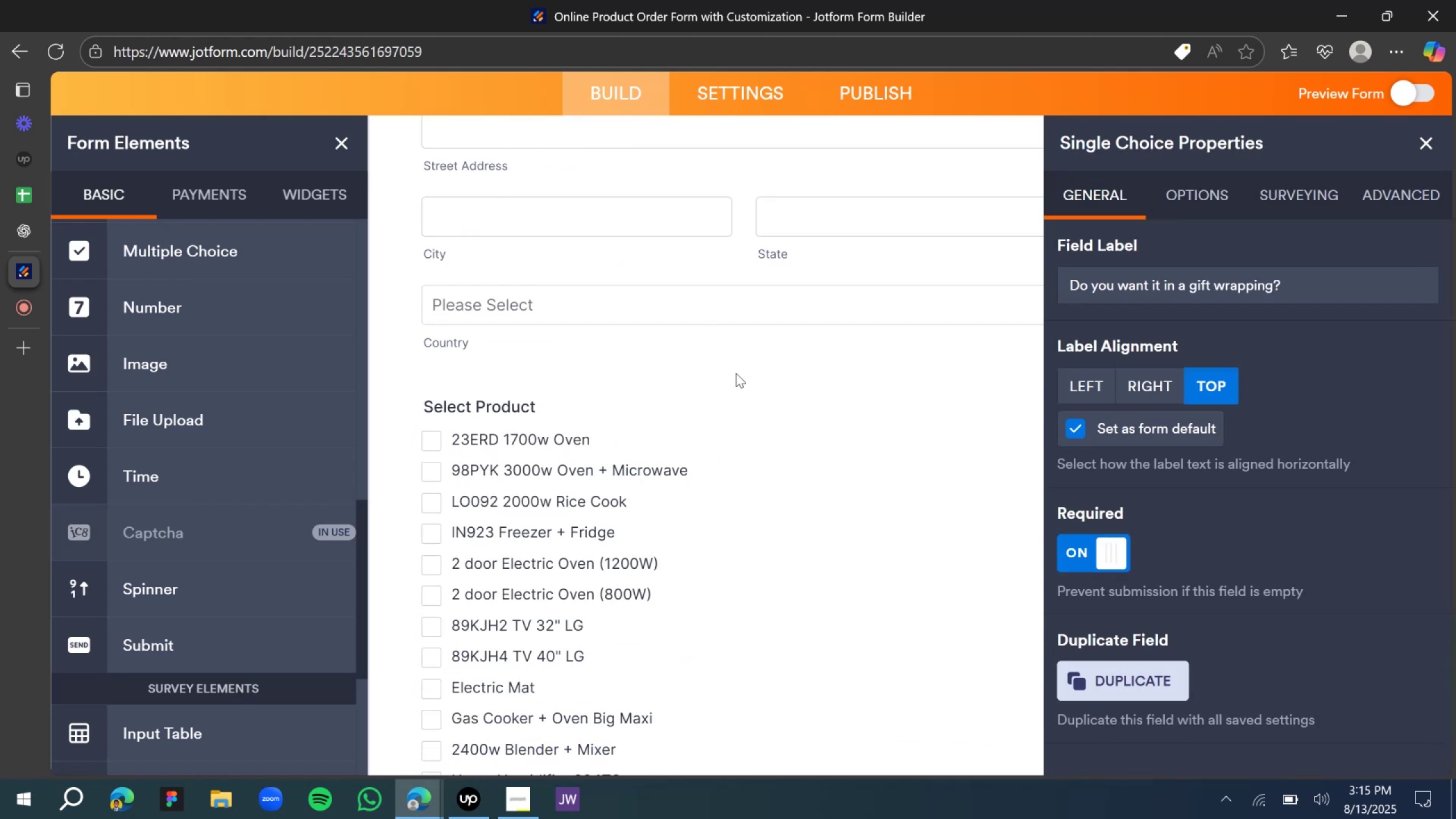 
left_click([737, 373])
 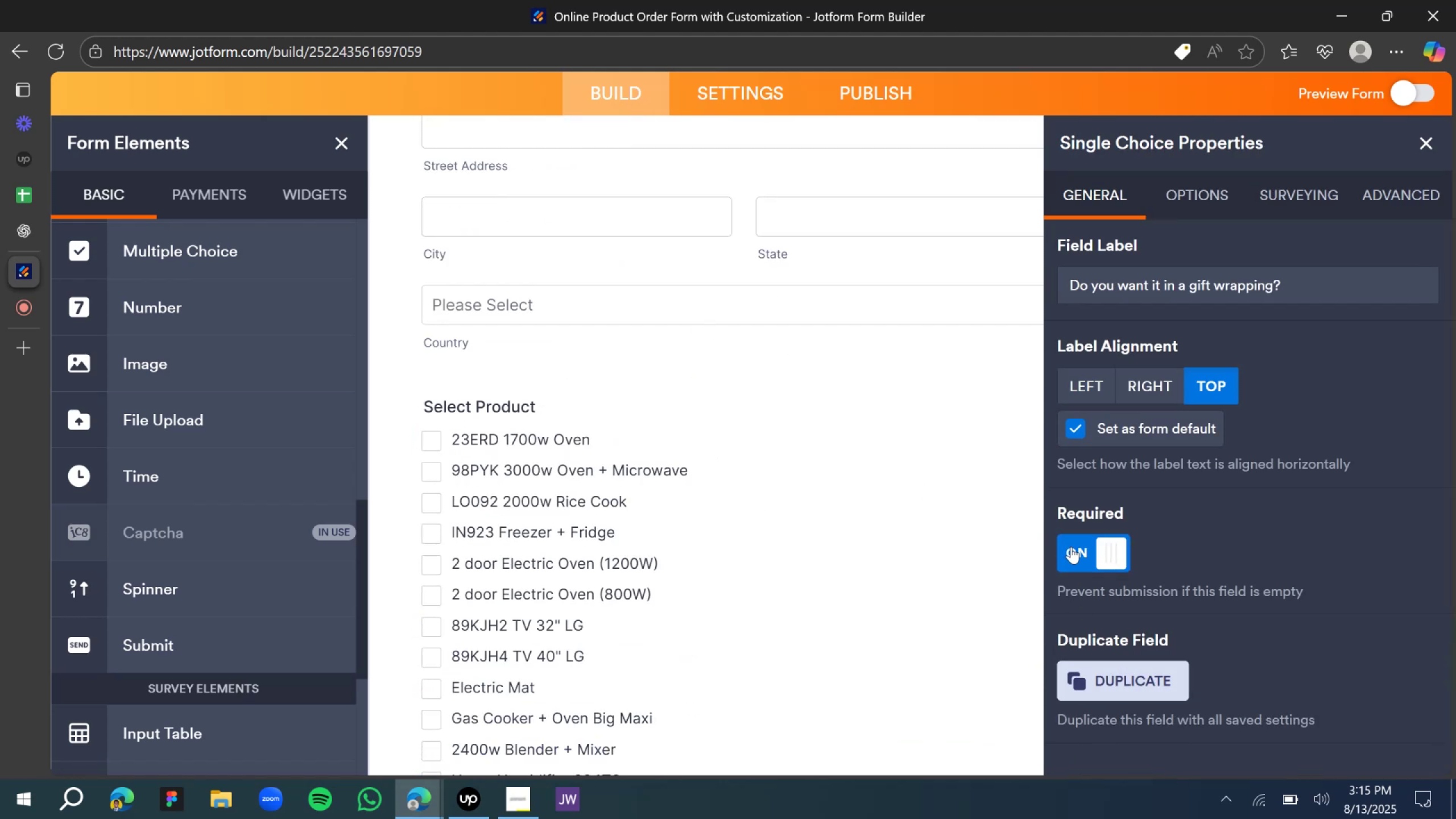 
scroll: coordinate [613, 401], scroll_direction: up, amount: 1.0
 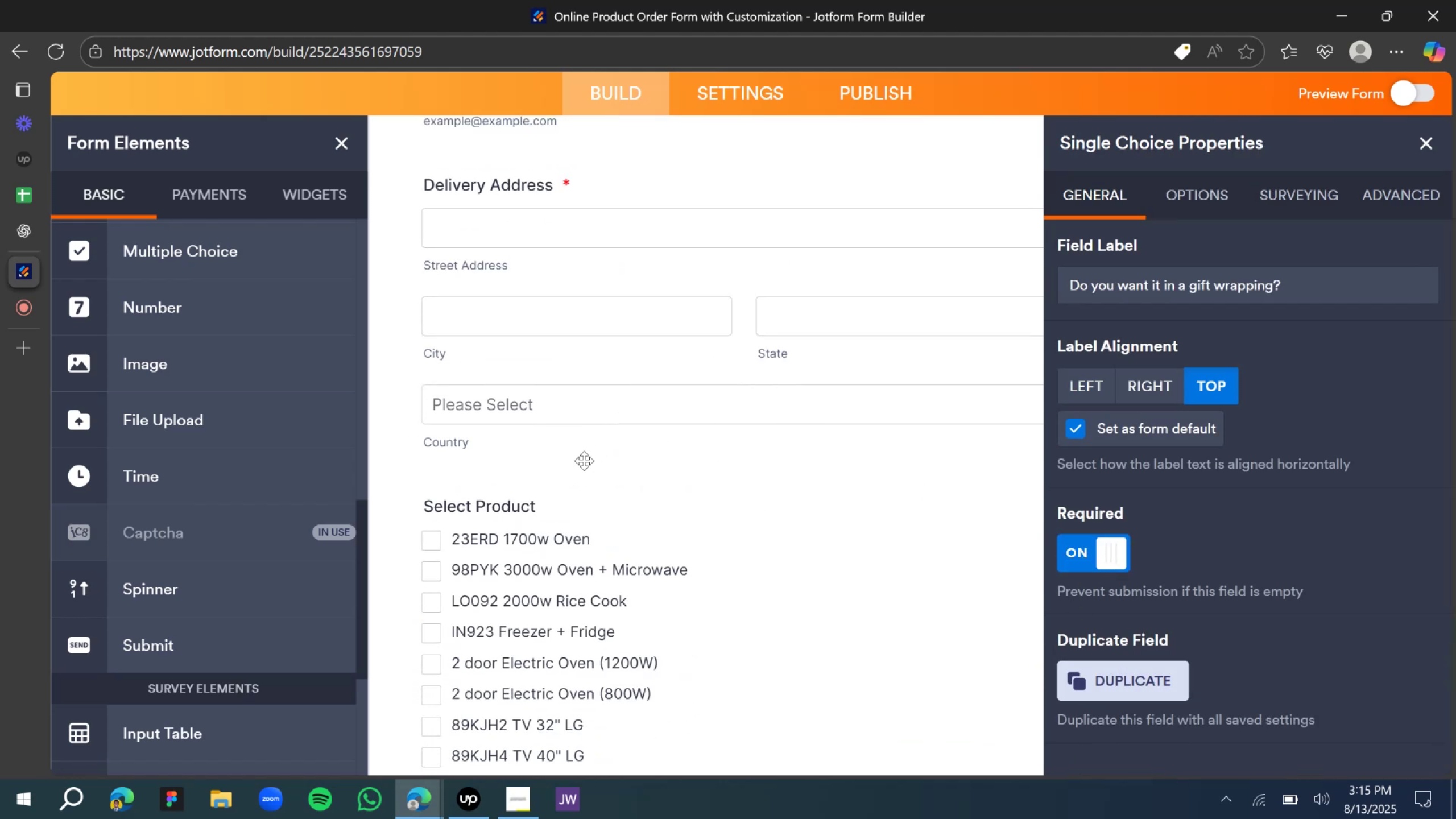 
left_click([548, 527])
 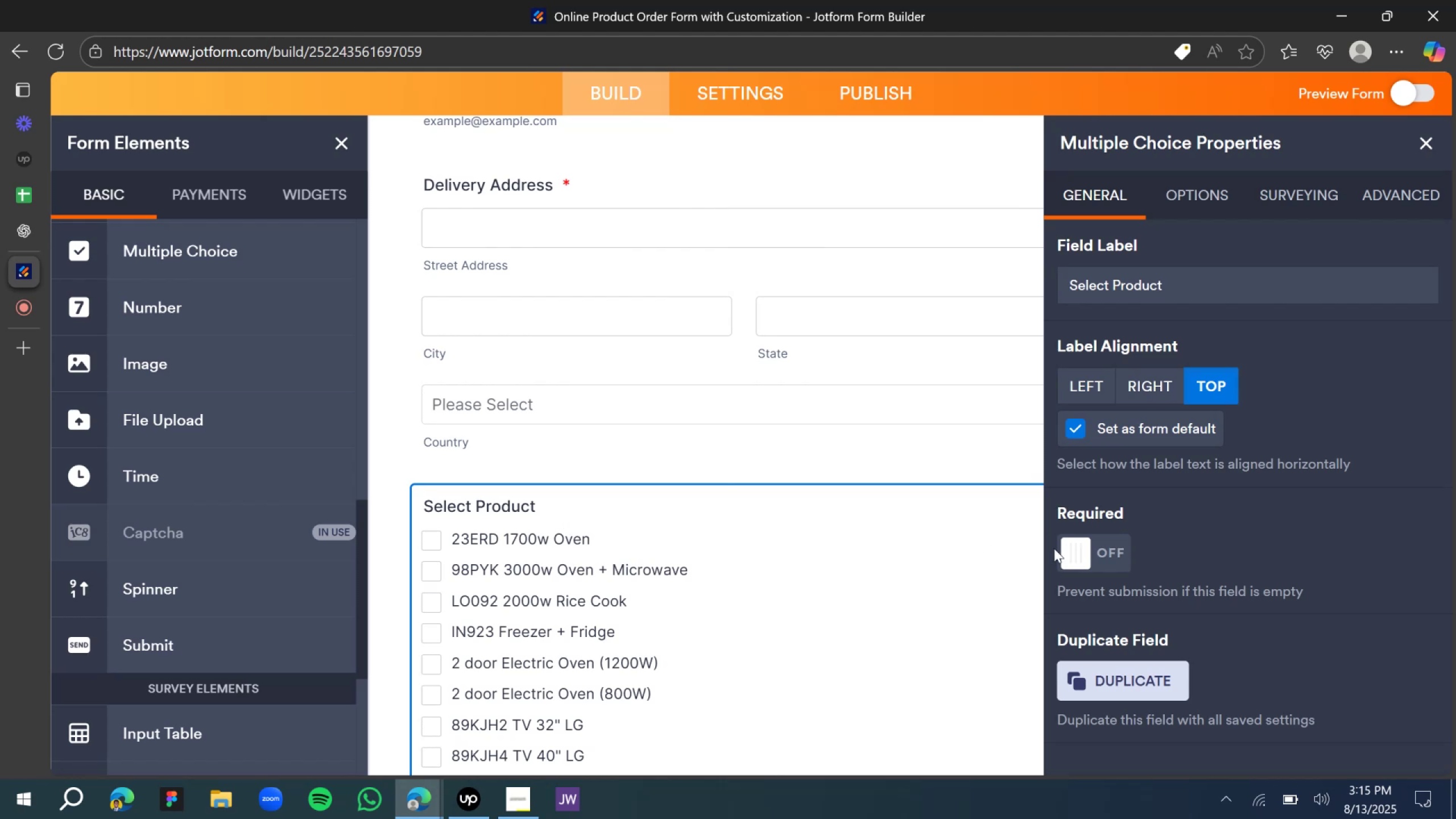 
left_click([1072, 556])
 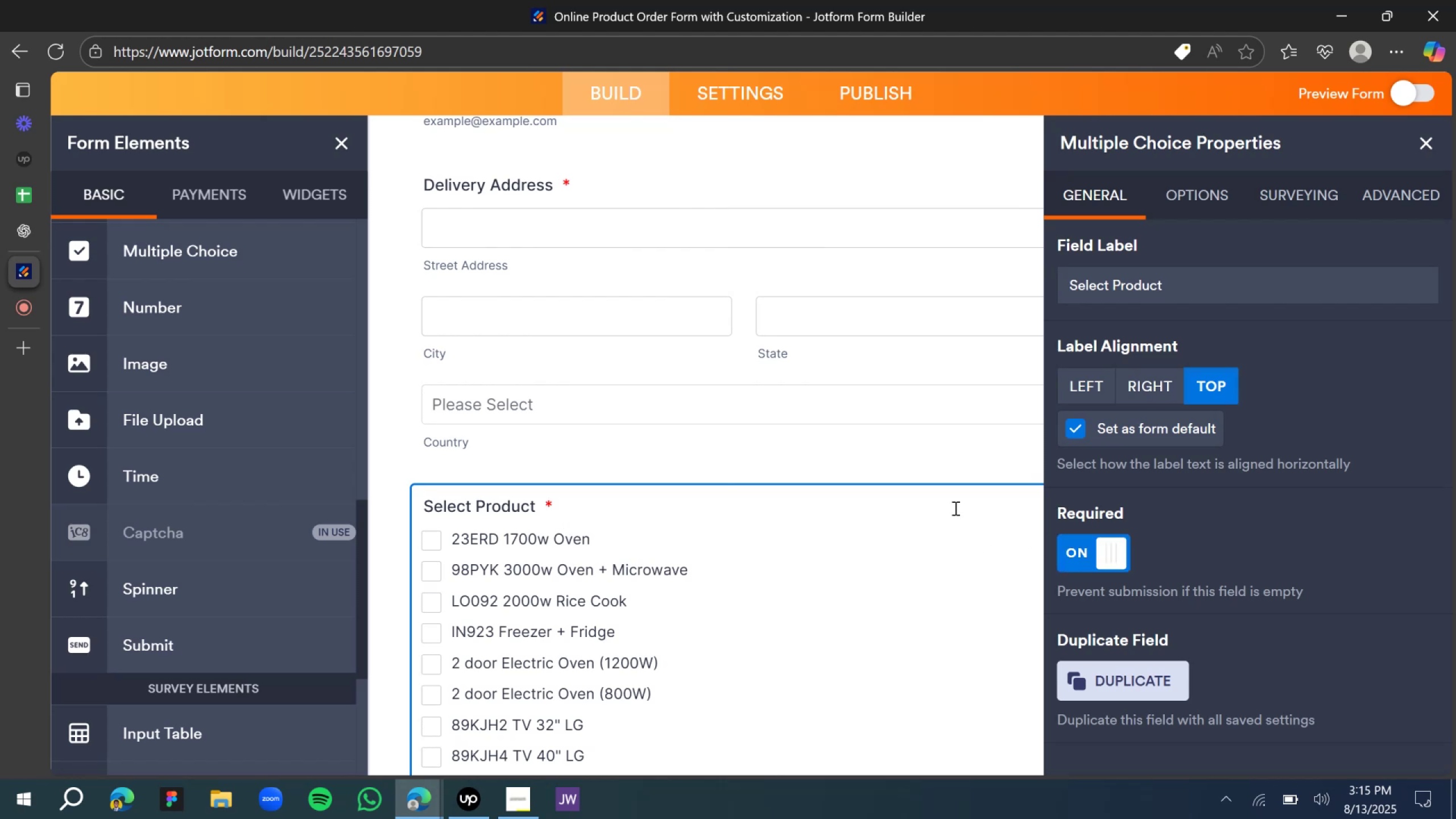 
scroll: coordinate [692, 361], scroll_direction: up, amount: 4.0
 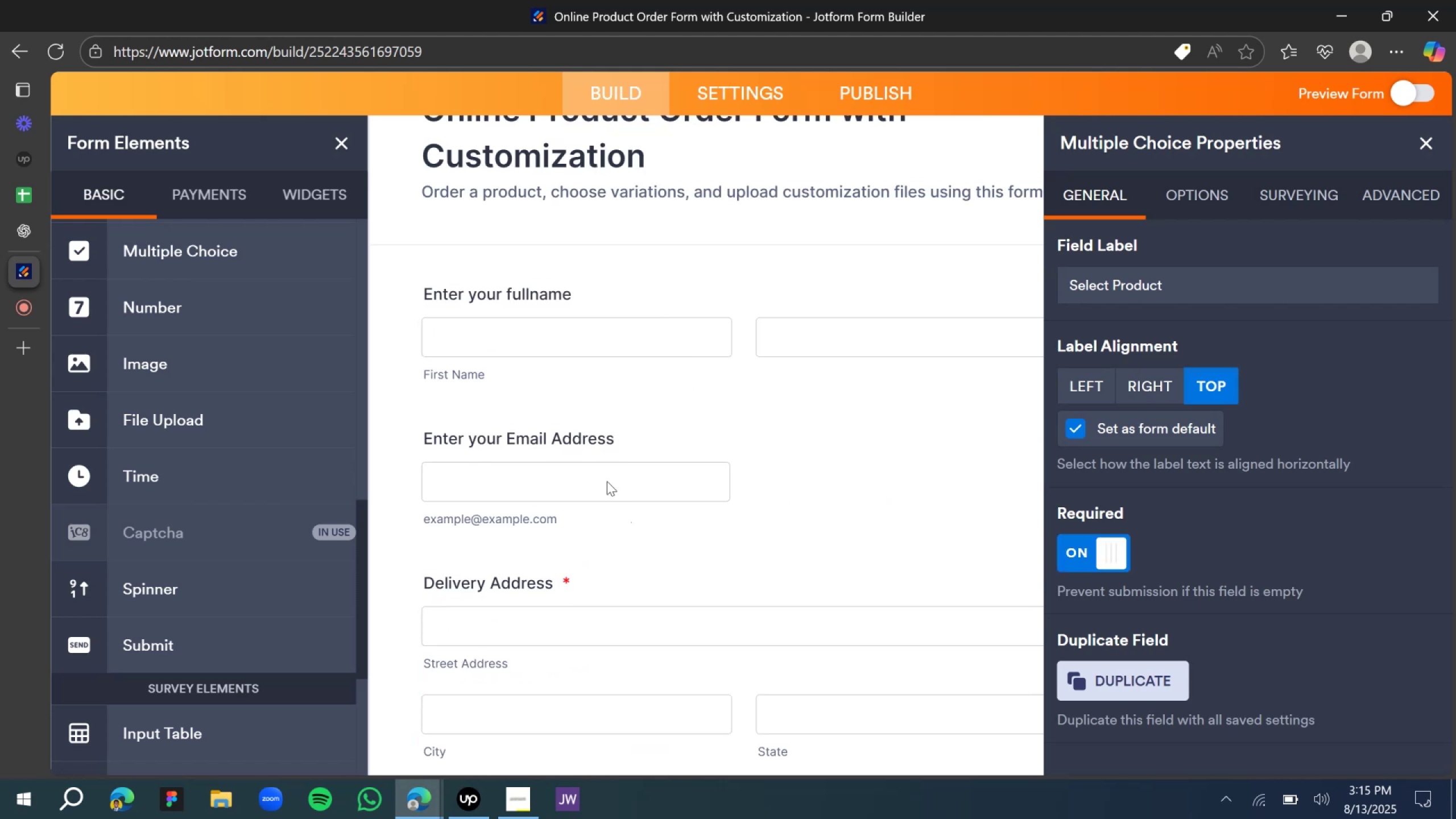 
left_click([603, 419])
 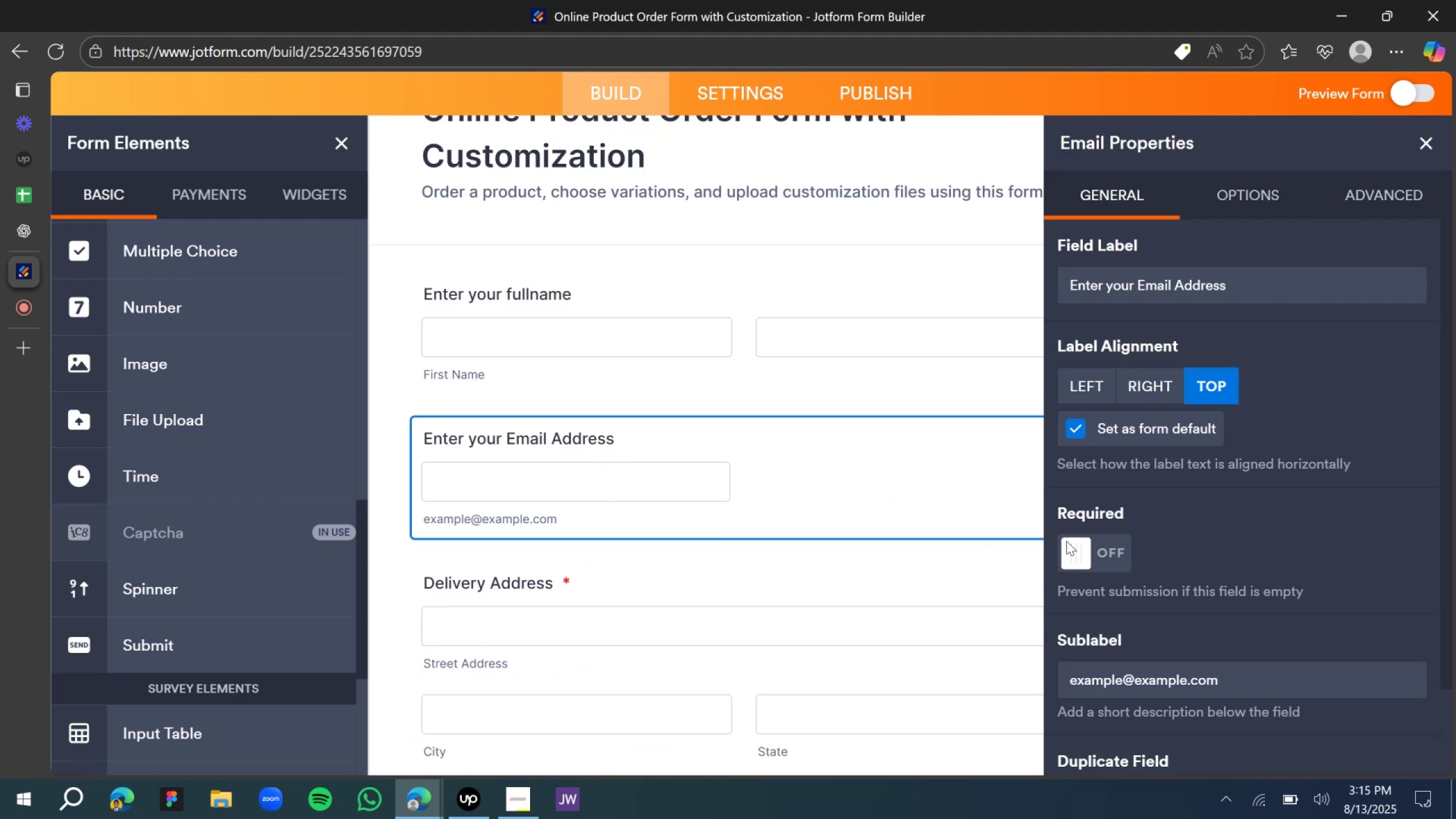 
left_click([1087, 535])
 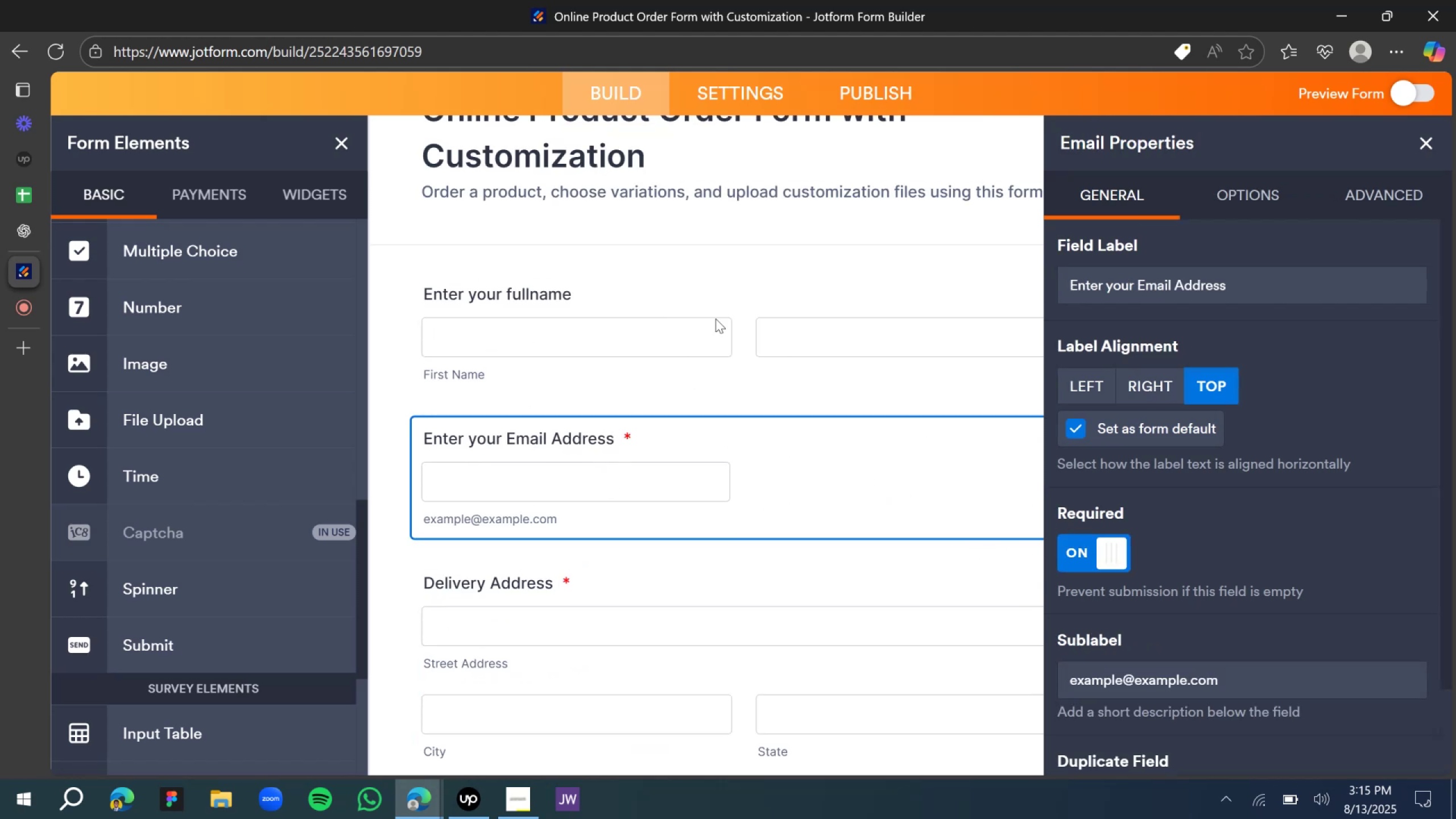 
left_click([670, 260])
 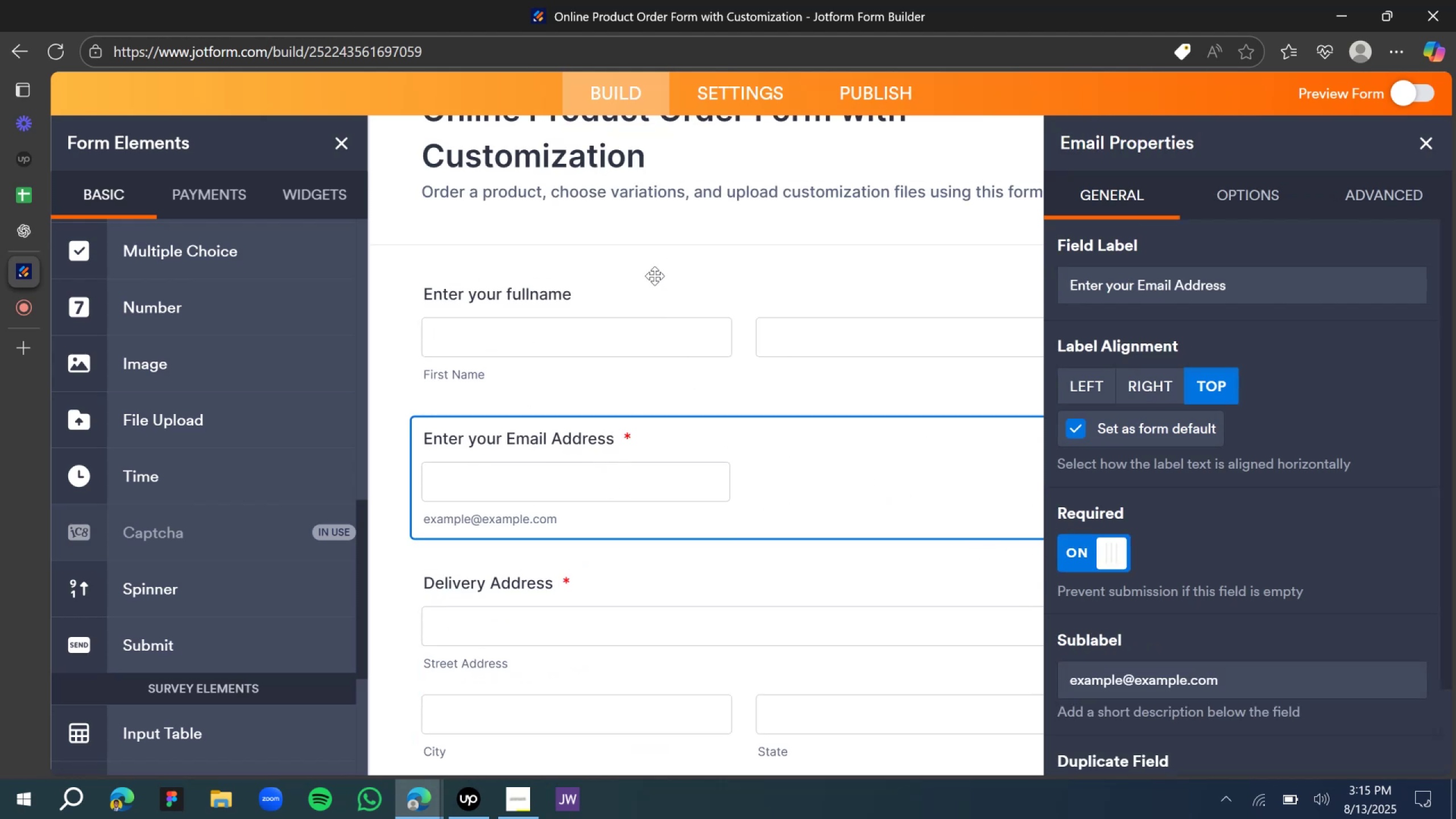 
left_click([651, 280])
 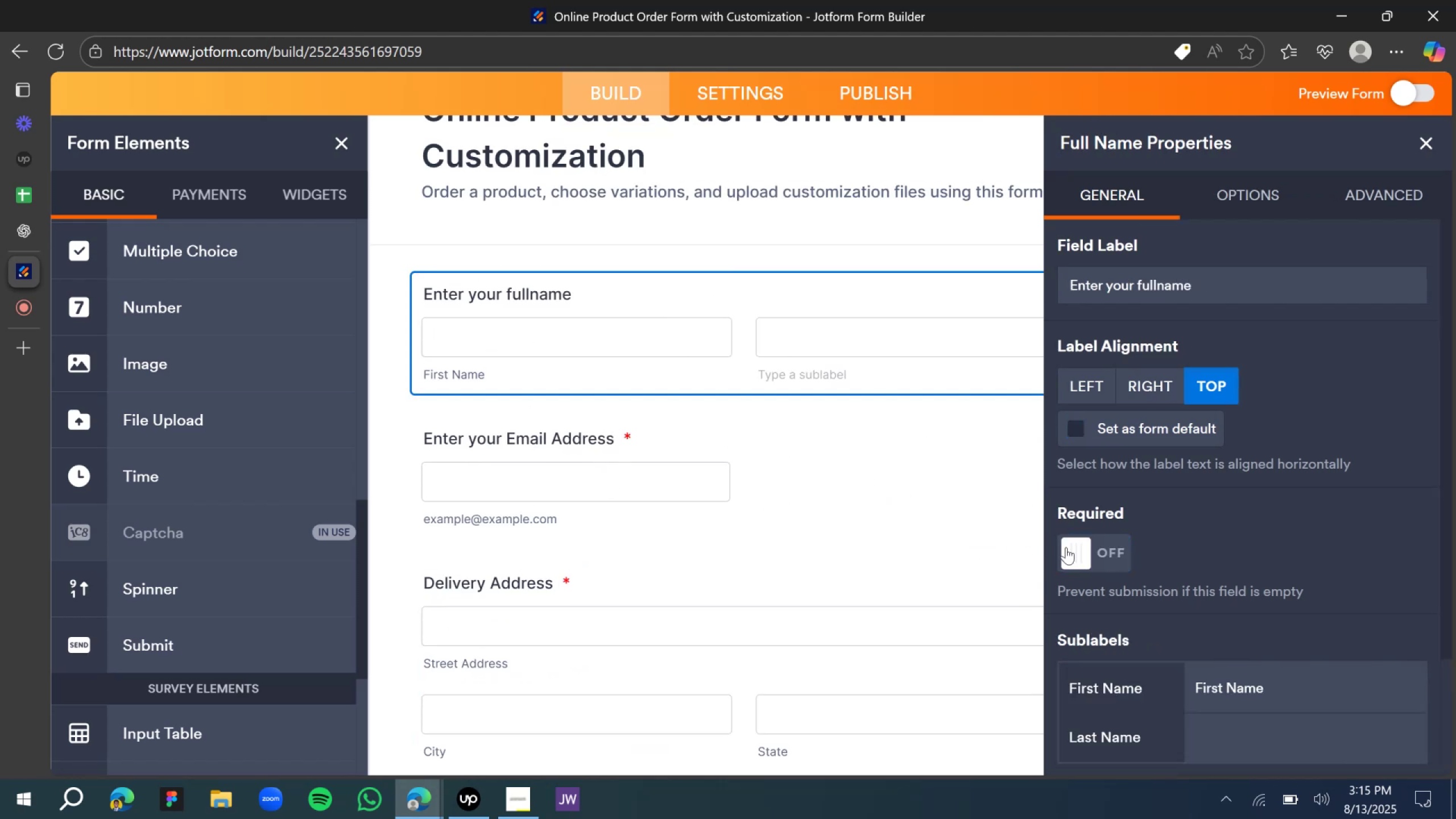 
left_click([1065, 558])
 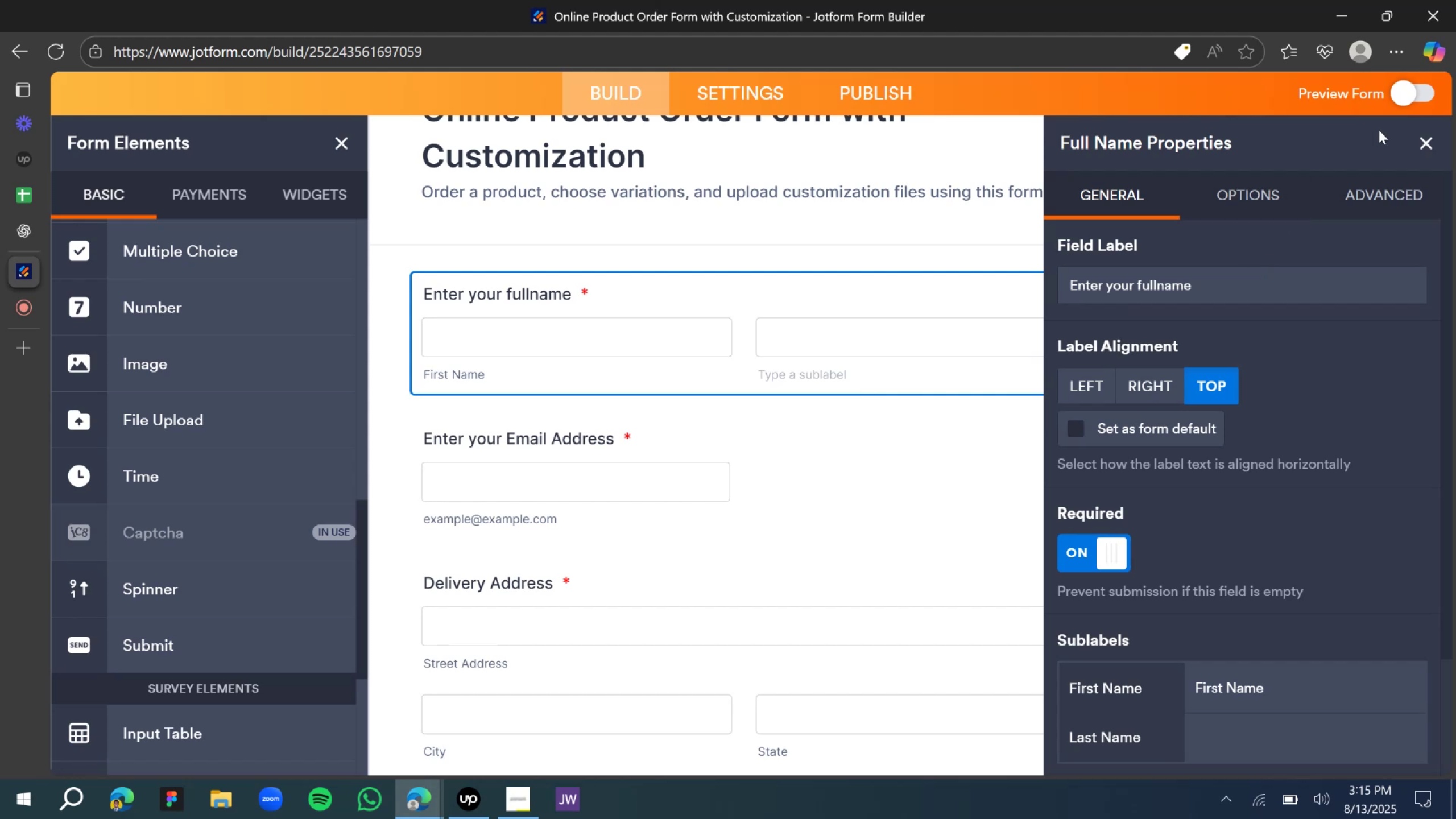 
left_click([1420, 147])
 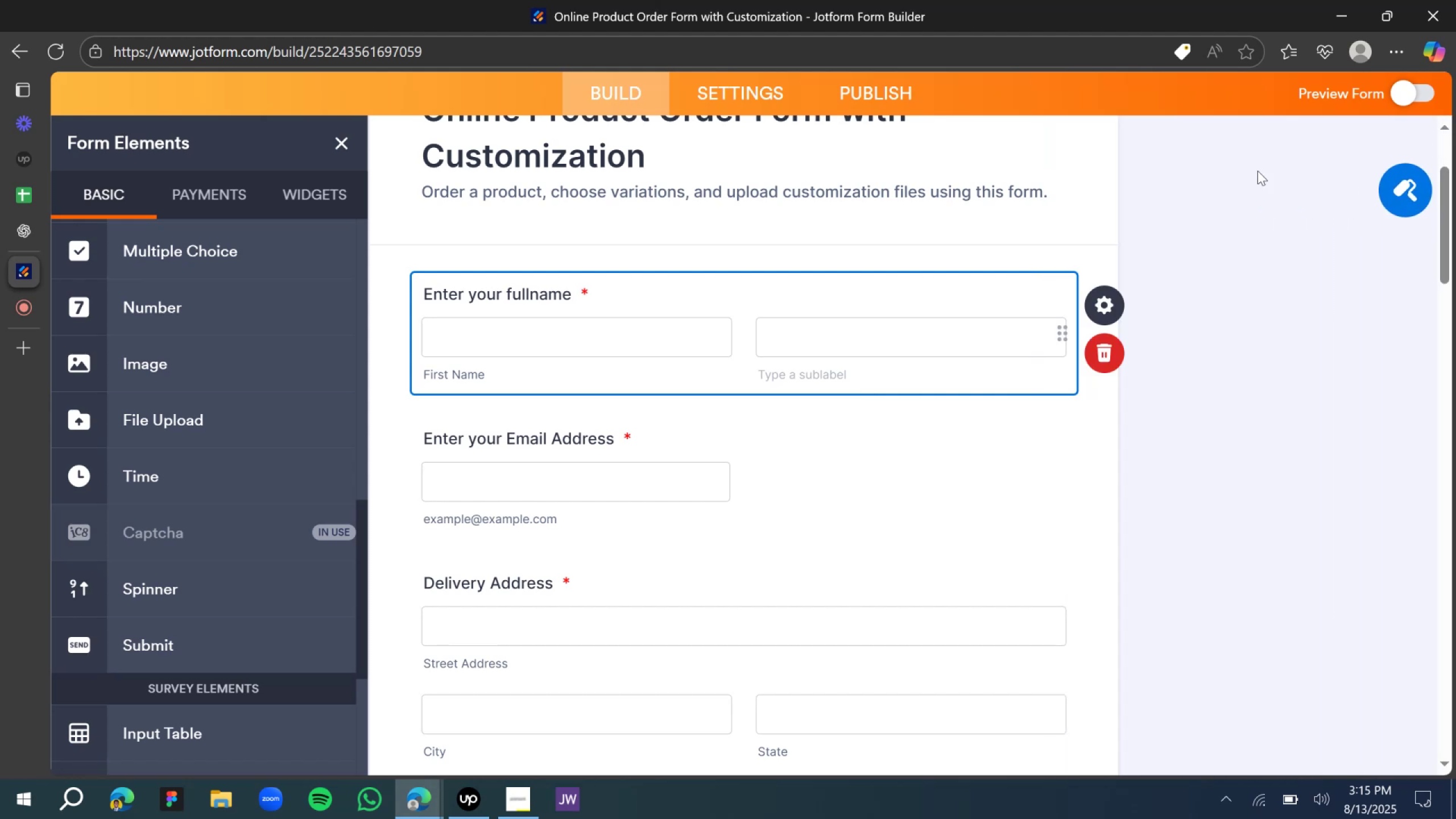 
scroll: coordinate [753, 380], scroll_direction: down, amount: 6.0
 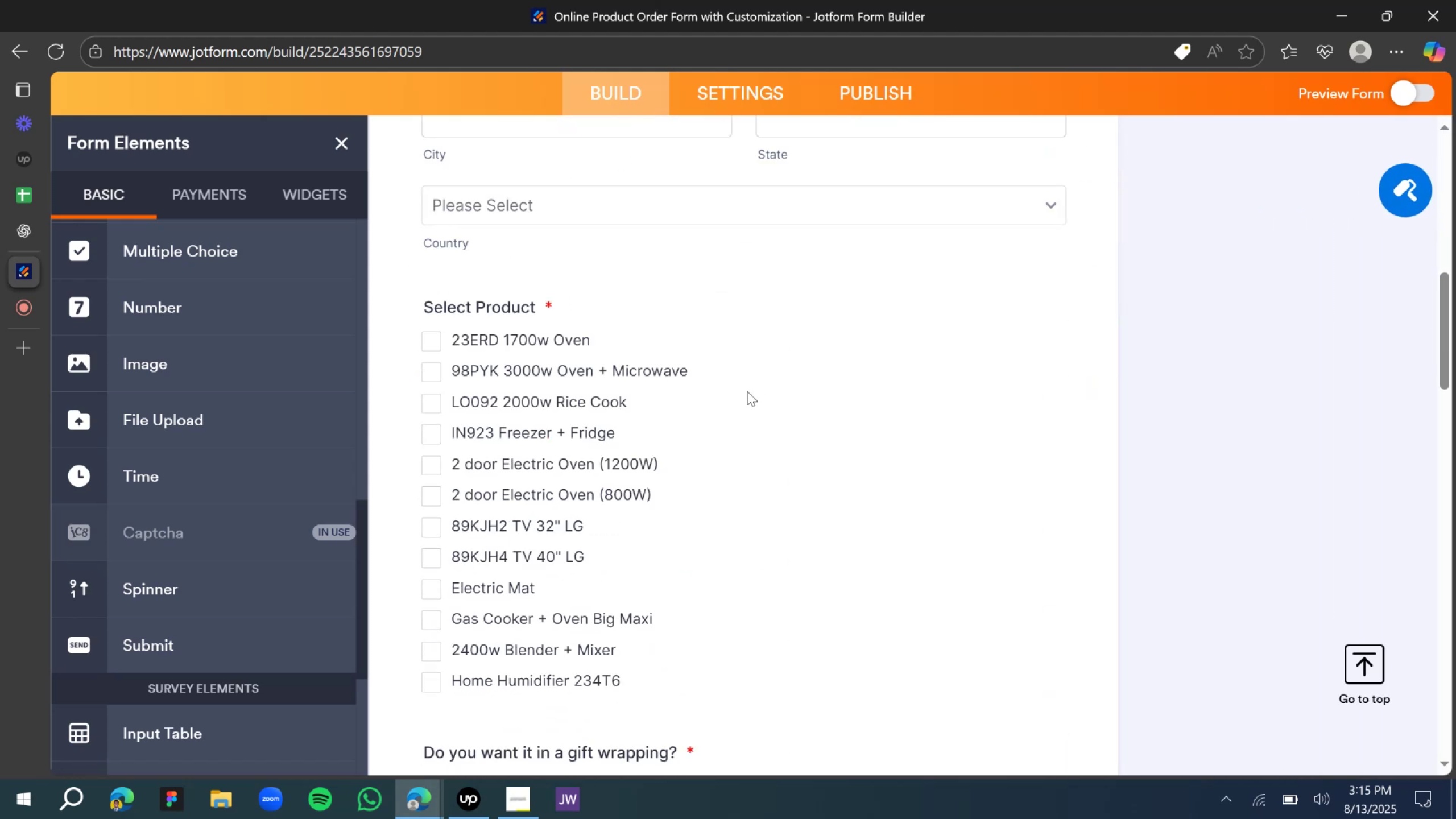 
scroll: coordinate [739, 380], scroll_direction: up, amount: 2.0
 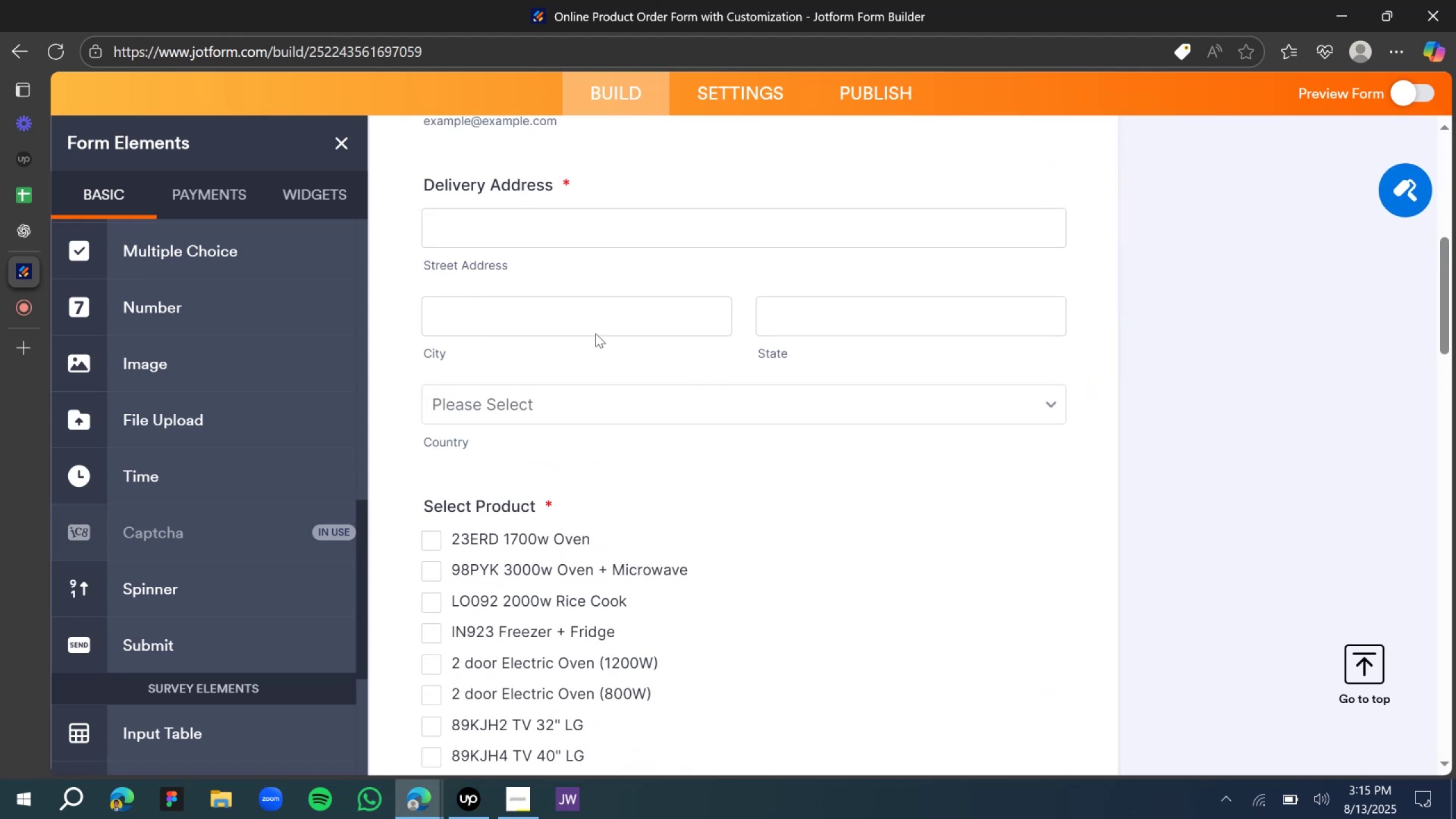 
scroll: coordinate [622, 406], scroll_direction: down, amount: 22.0
 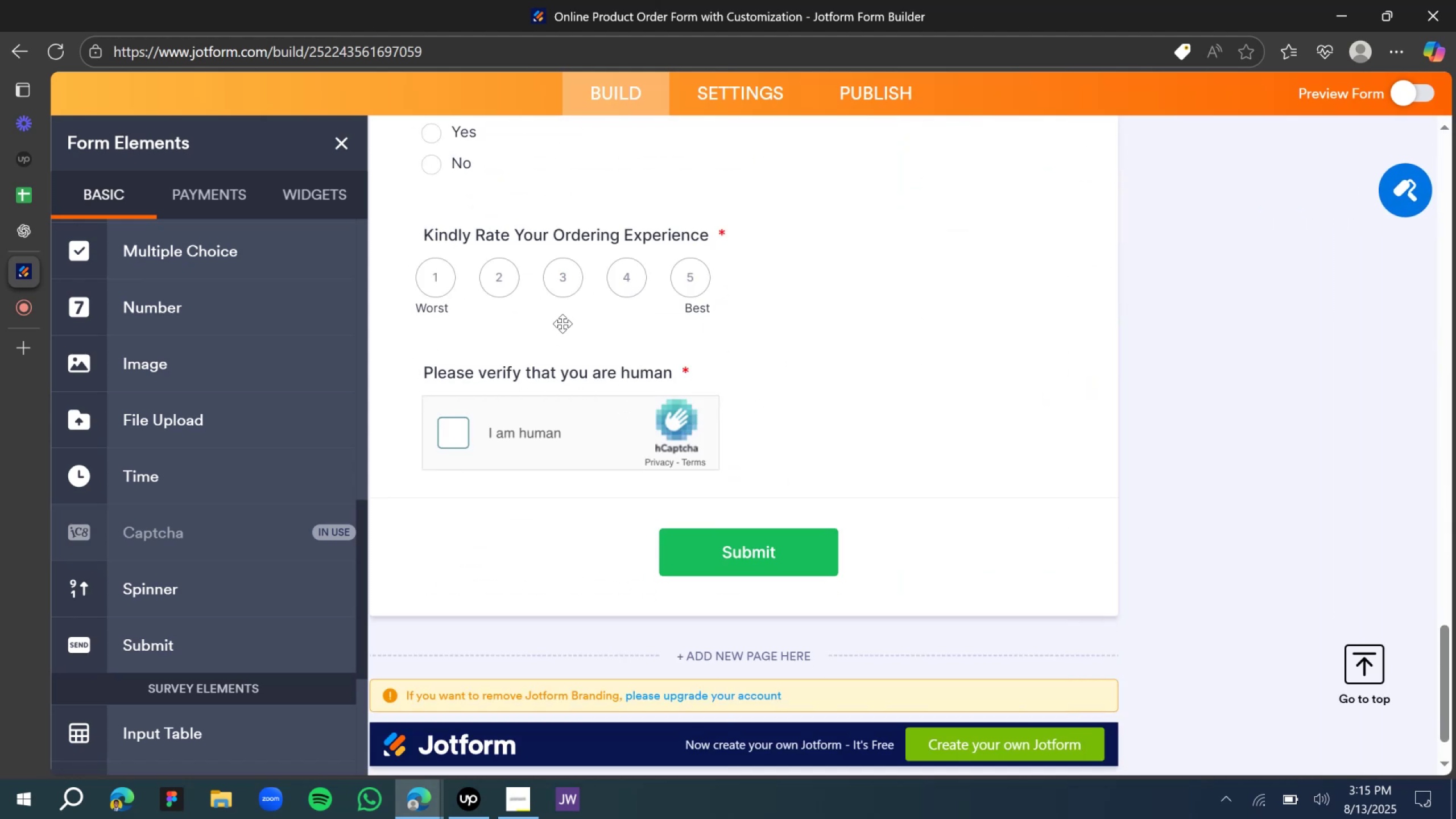 
left_click([1199, 365])
 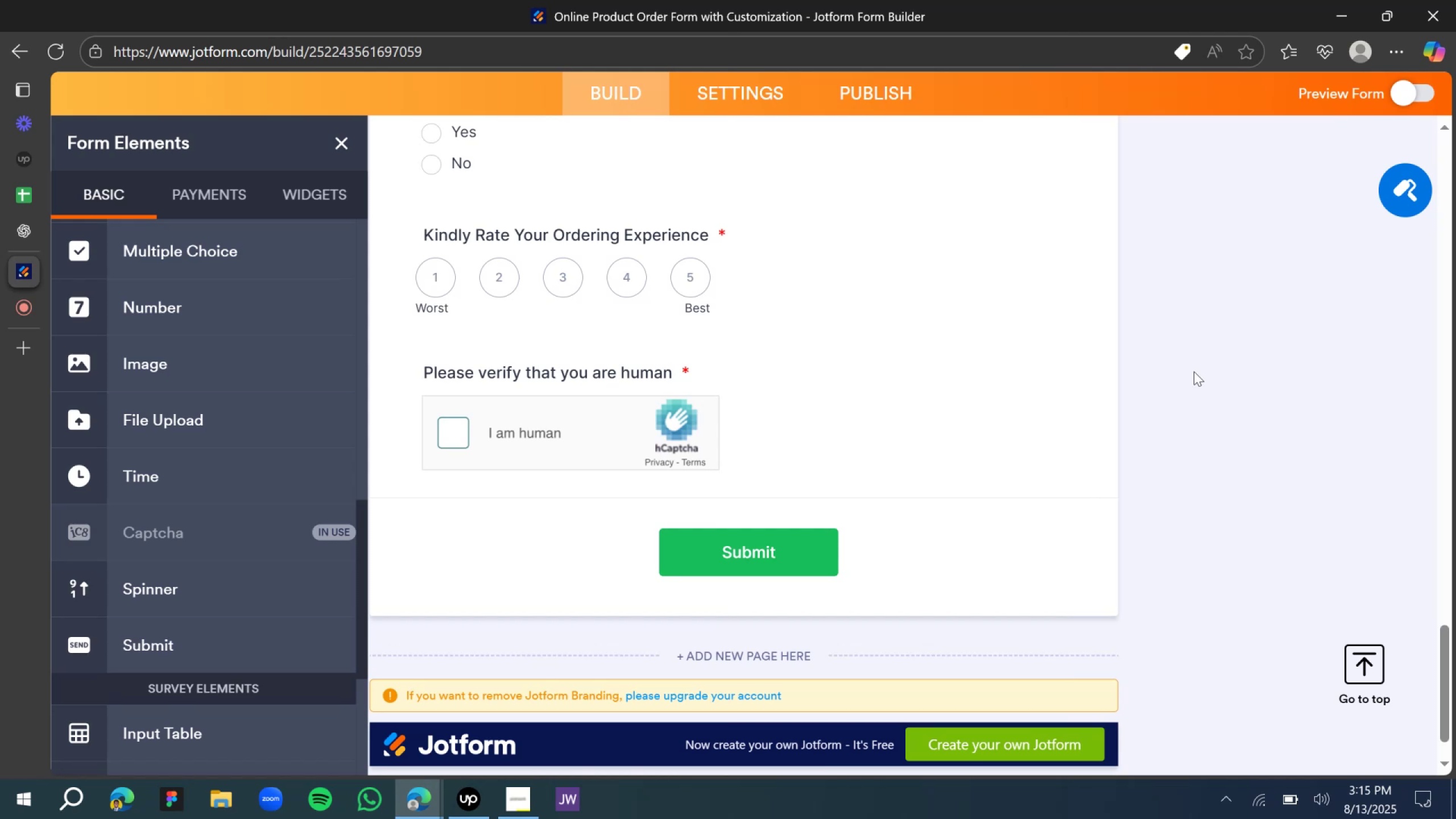 
scroll: coordinate [739, 453], scroll_direction: up, amount: 34.0
 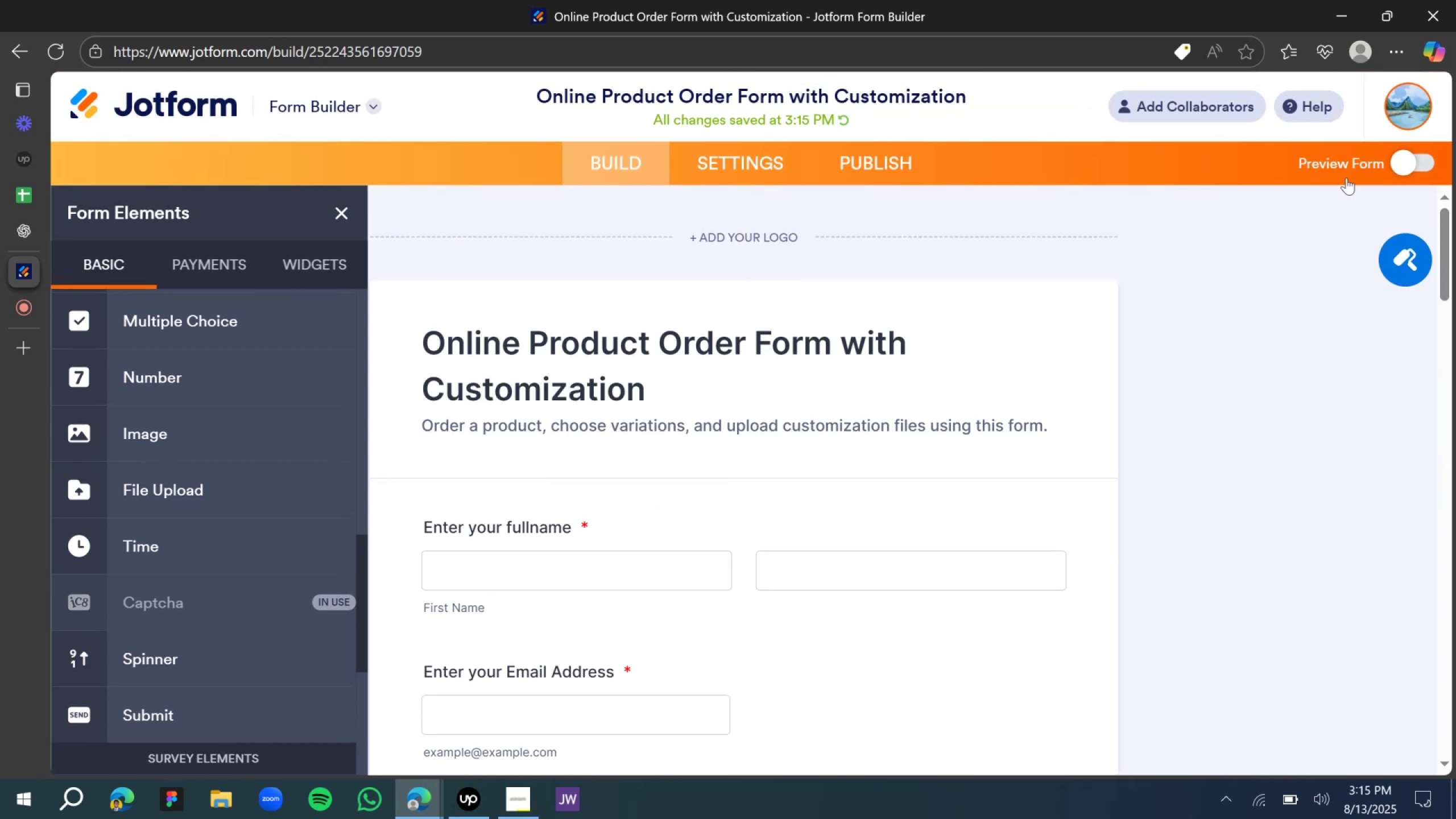 
left_click([1412, 157])
 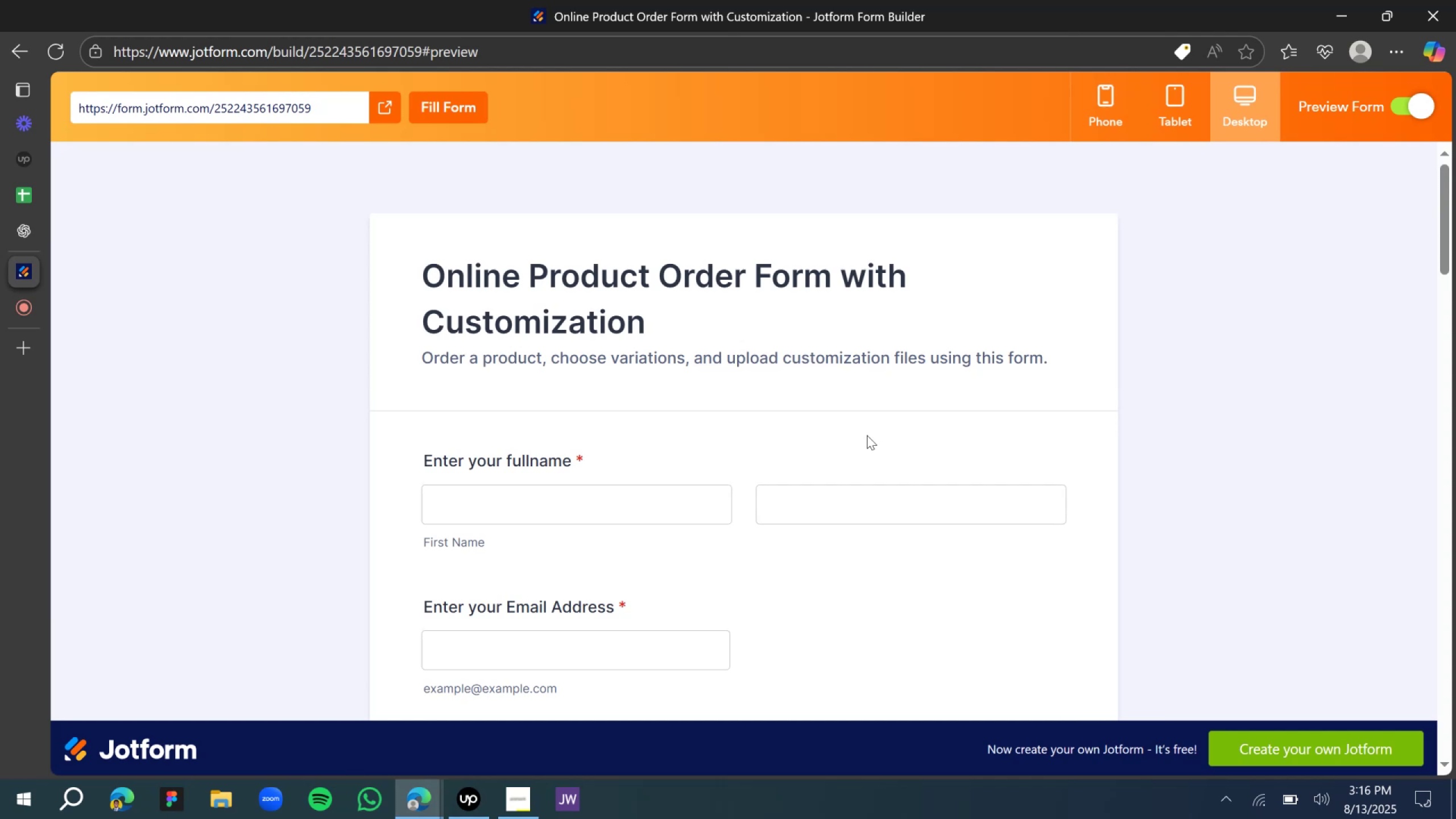 
wait(38.37)
 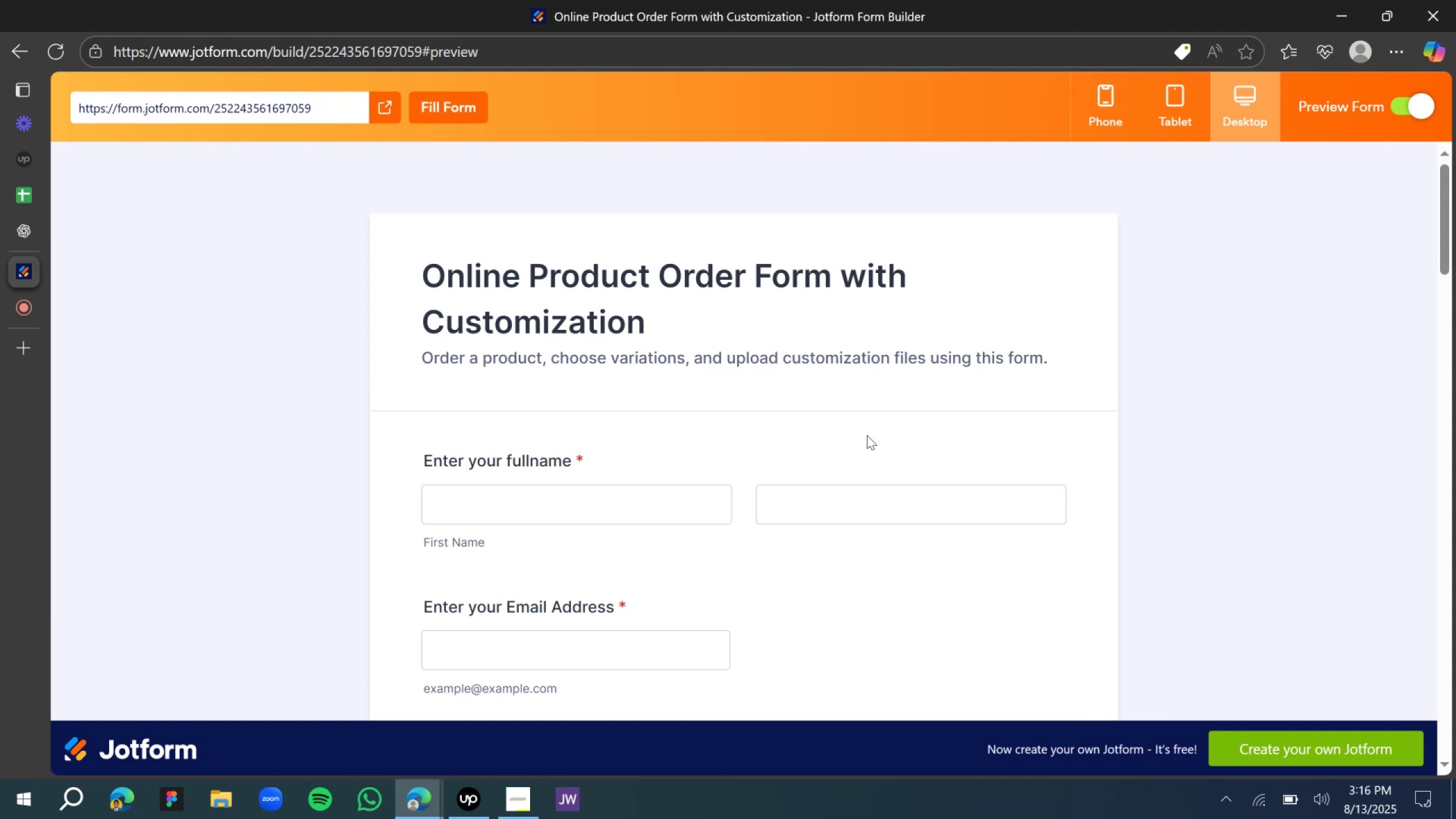 
scroll: coordinate [882, 475], scroll_direction: down, amount: 15.0
 